 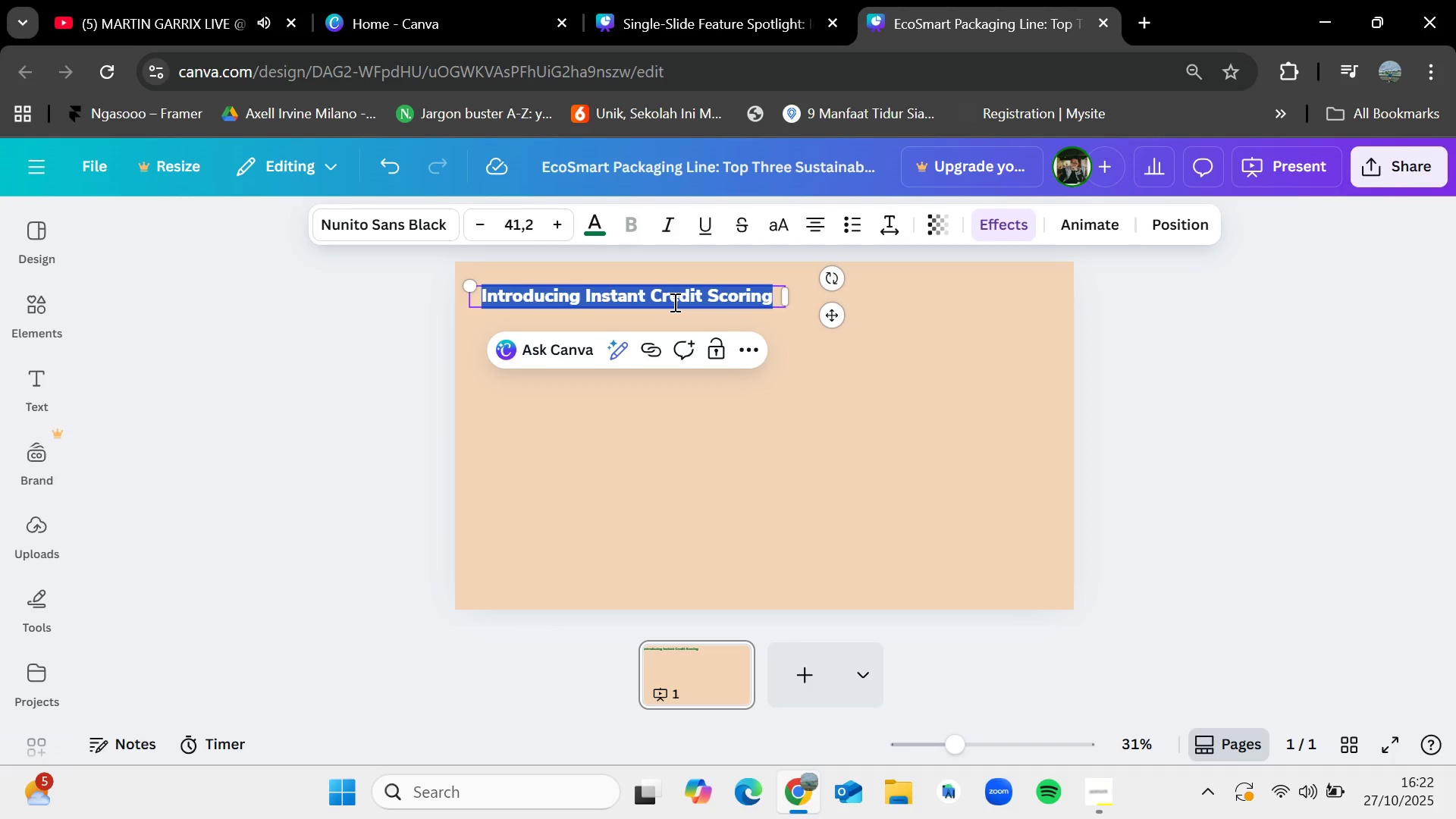 
key(Control+V)
 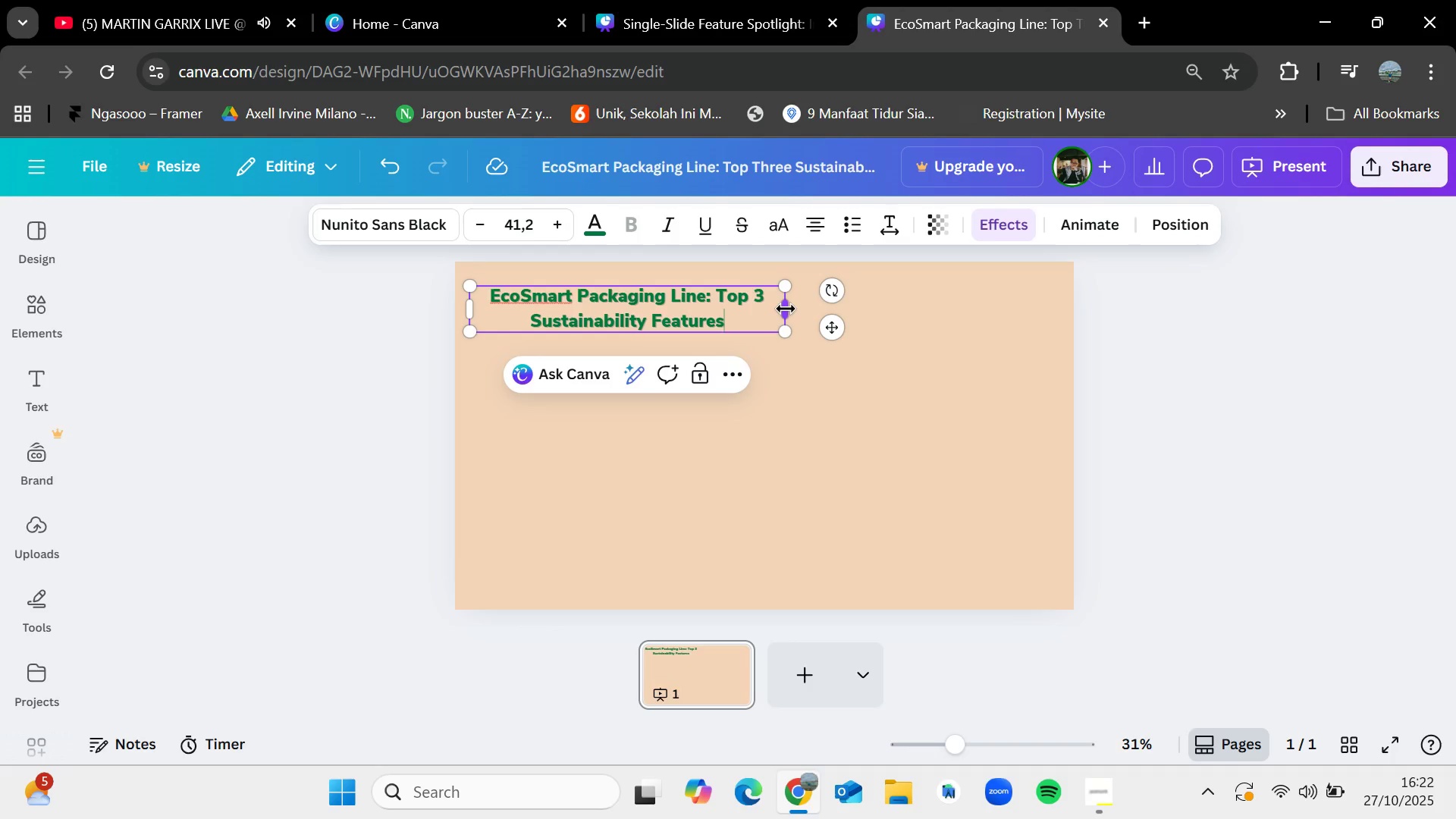 
left_click_drag(start_coordinate=[786, 309], to_coordinate=[770, 309])
 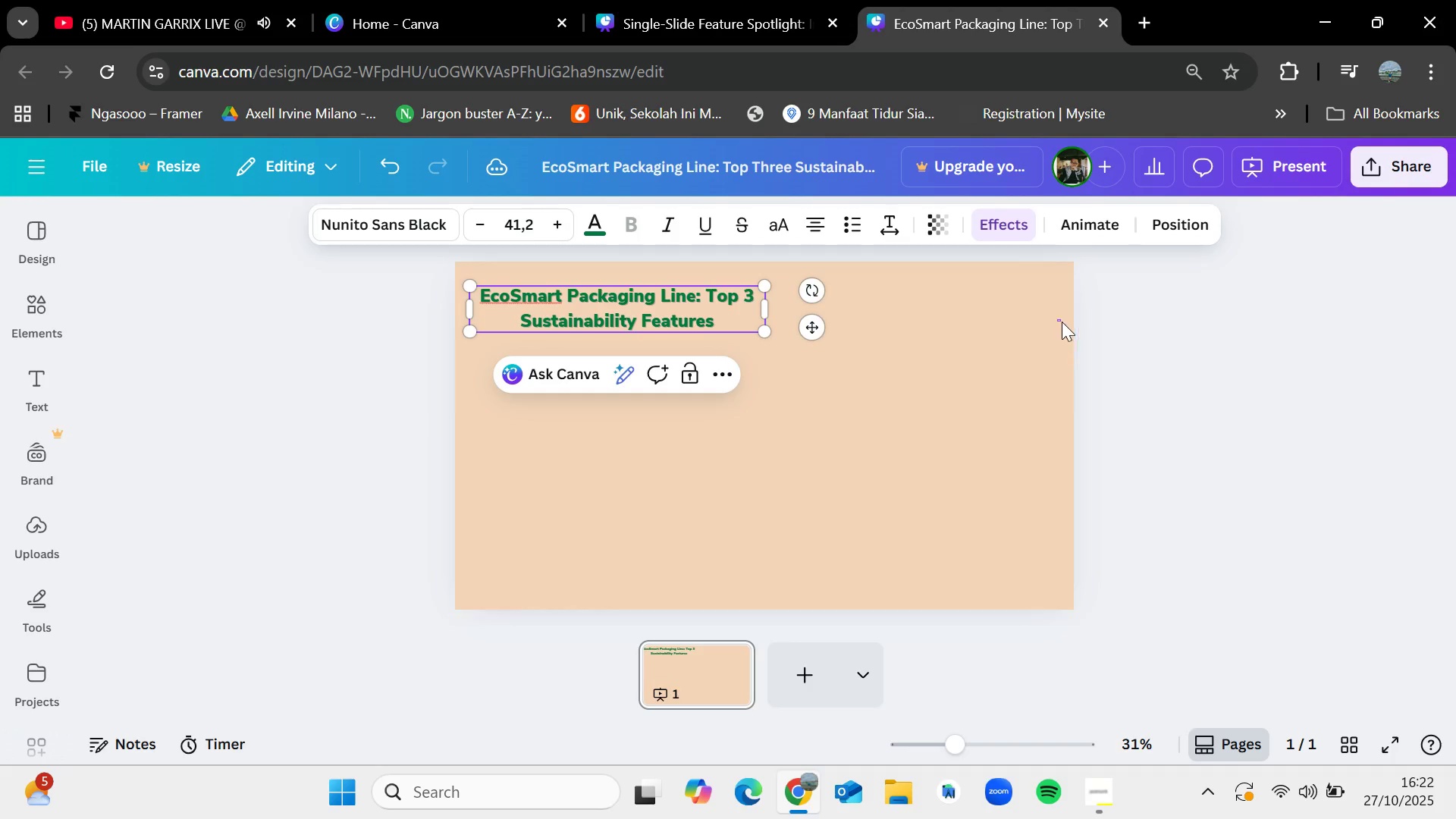 
left_click_drag(start_coordinate=[1058, 319], to_coordinate=[1062, 322])
 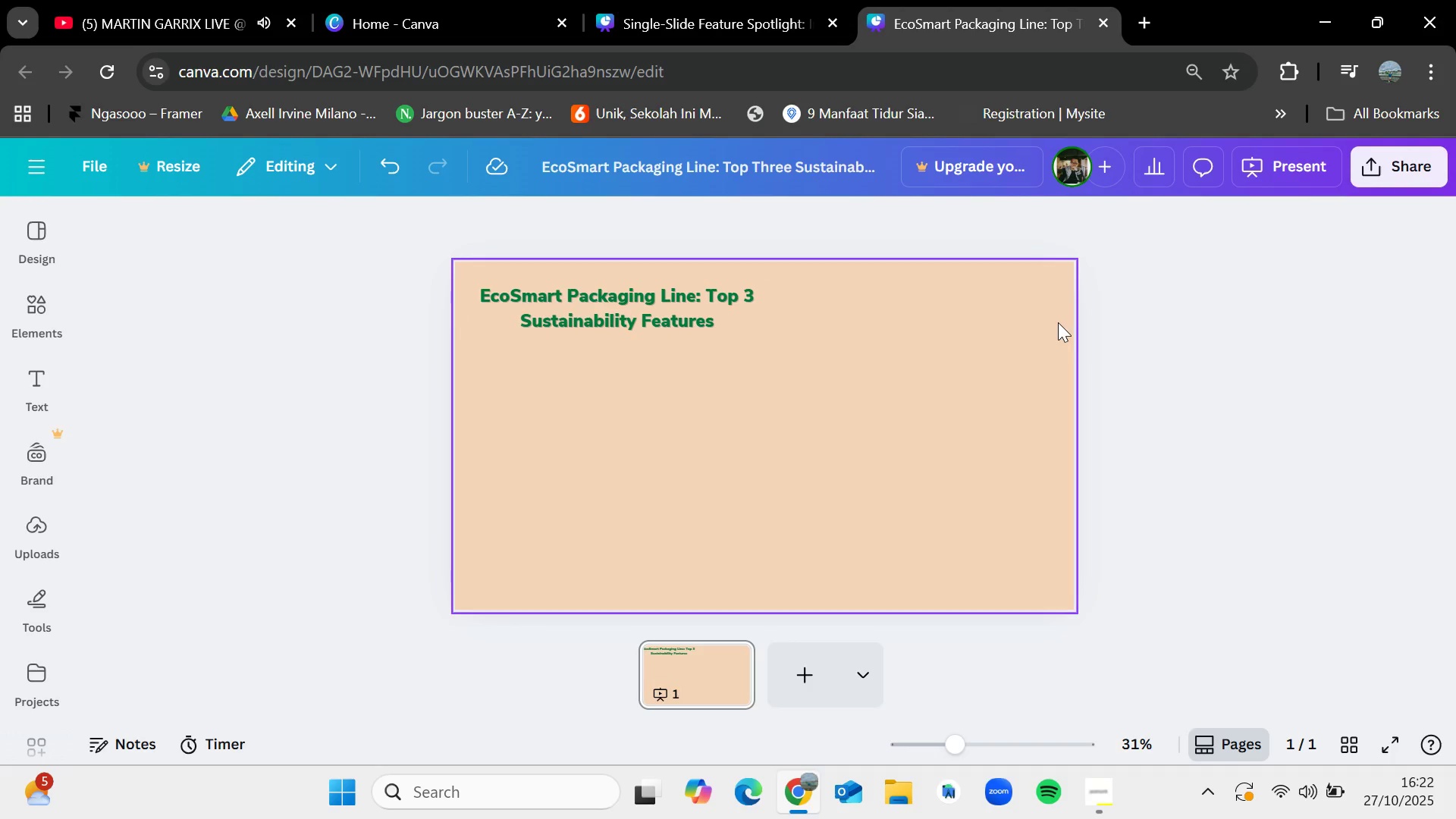 
hold_key(key=VolumeUp, duration=0.62)
 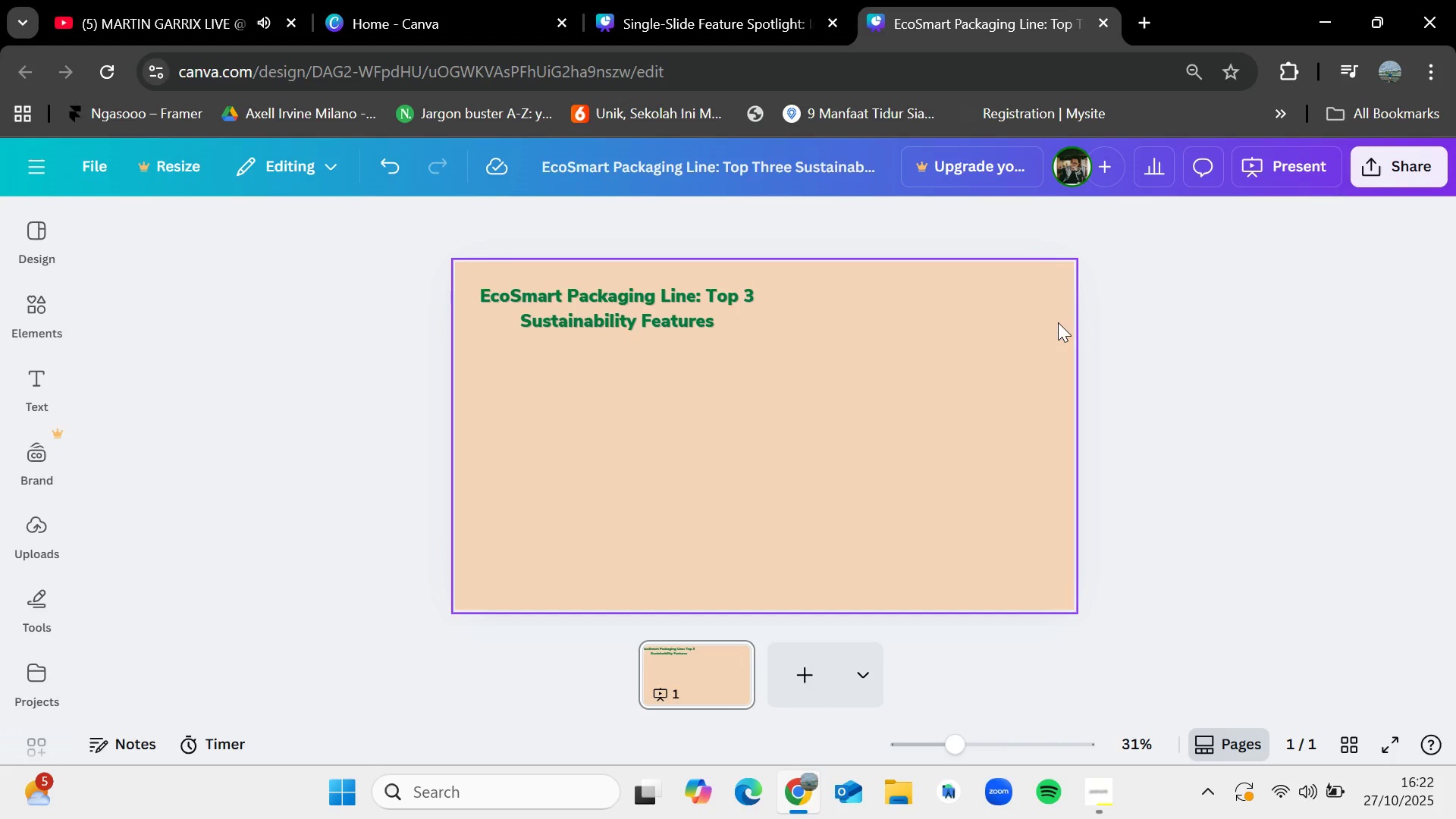 
wait(6.45)
 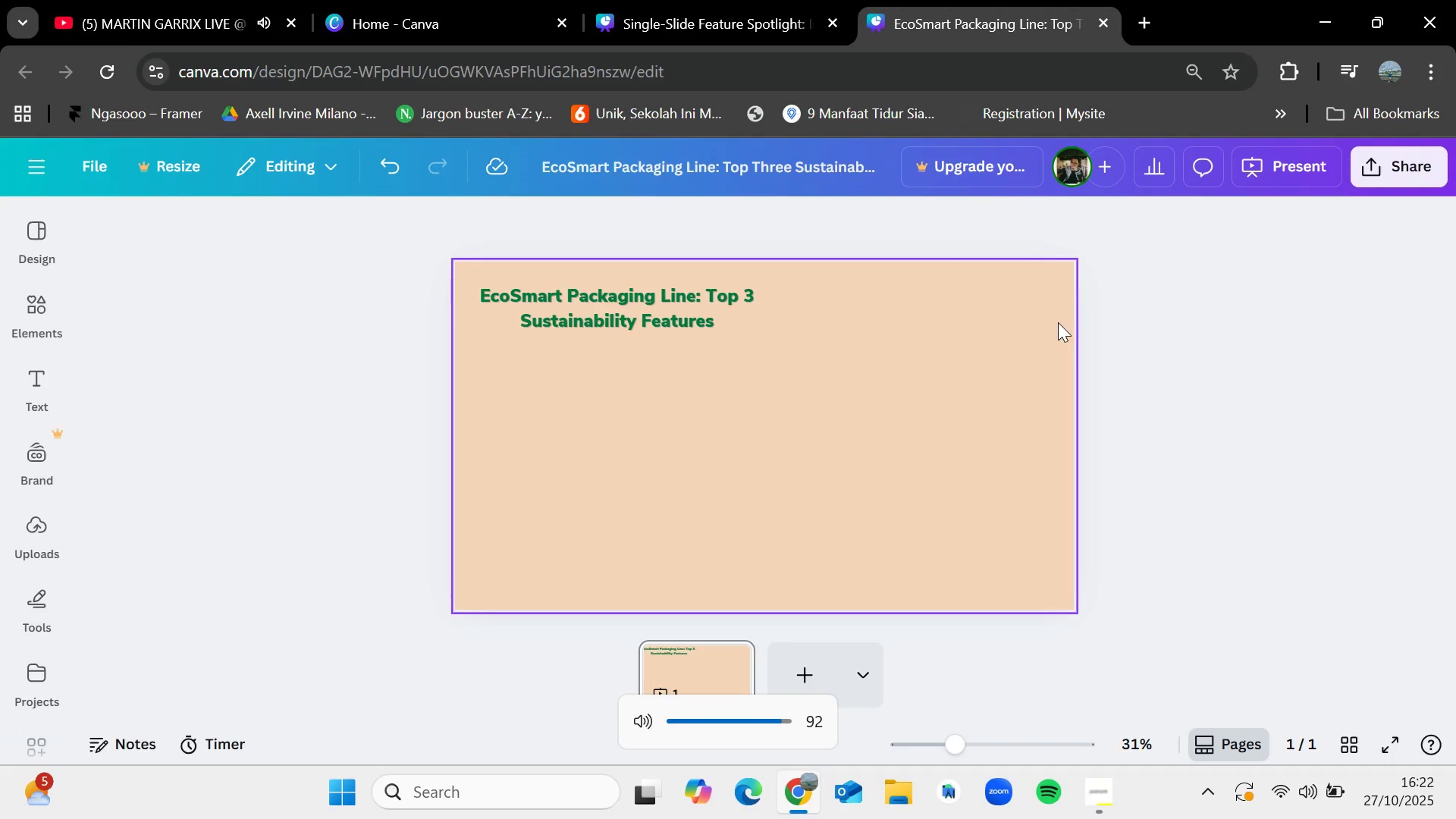 
left_click_drag(start_coordinate=[610, 312], to_coordinate=[757, 311])
 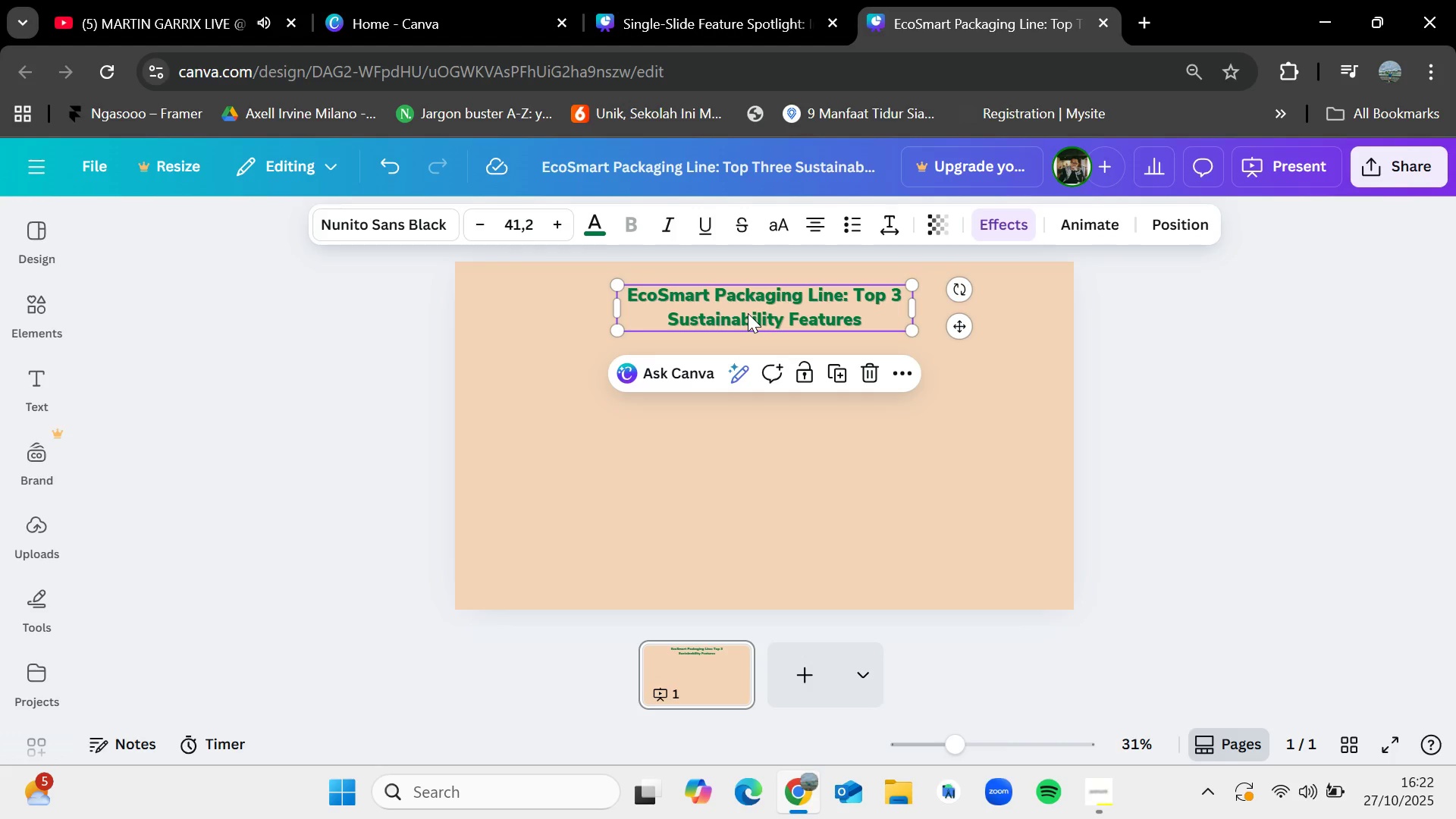 
left_click([1219, 335])
 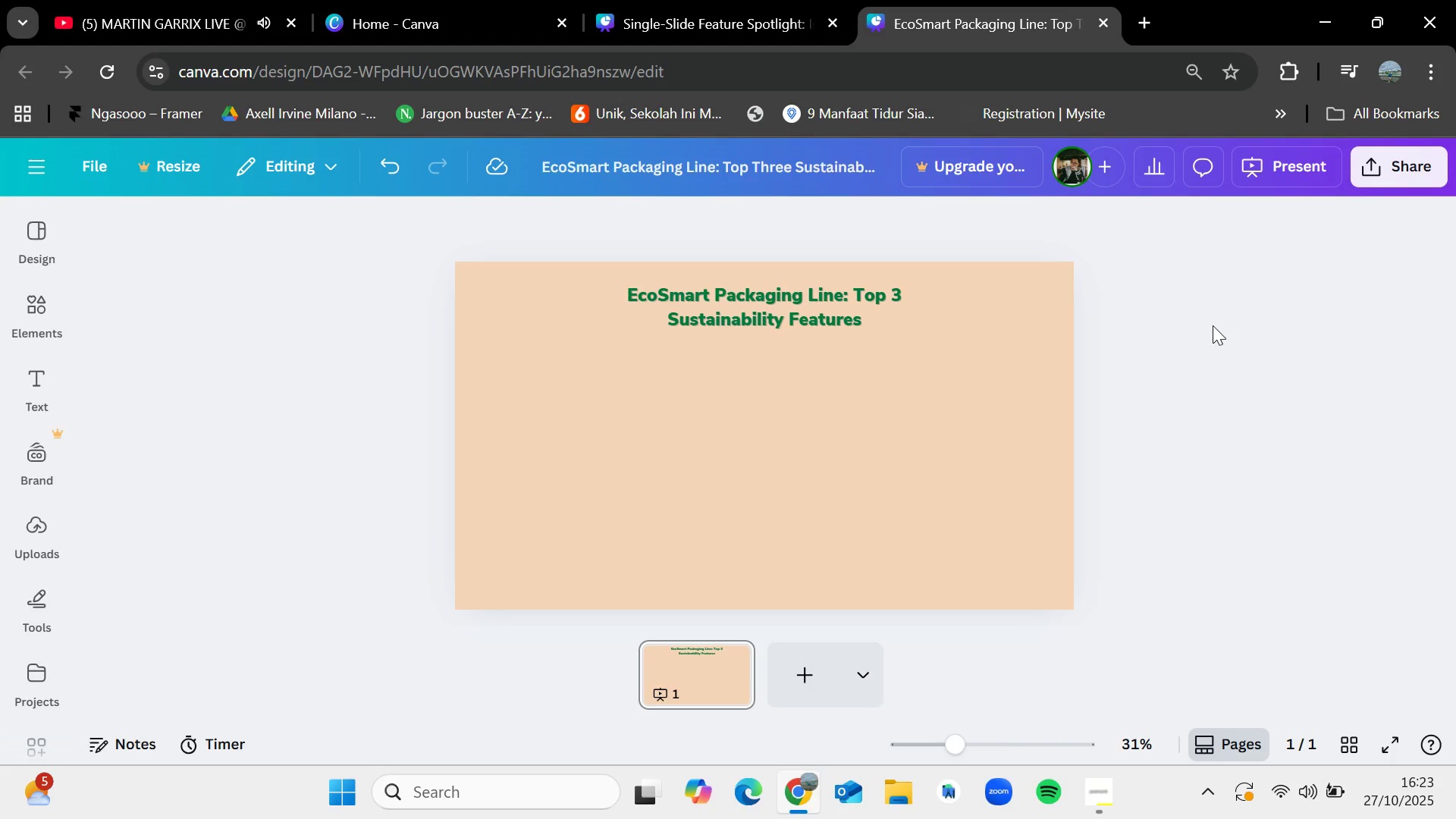 
wait(7.81)
 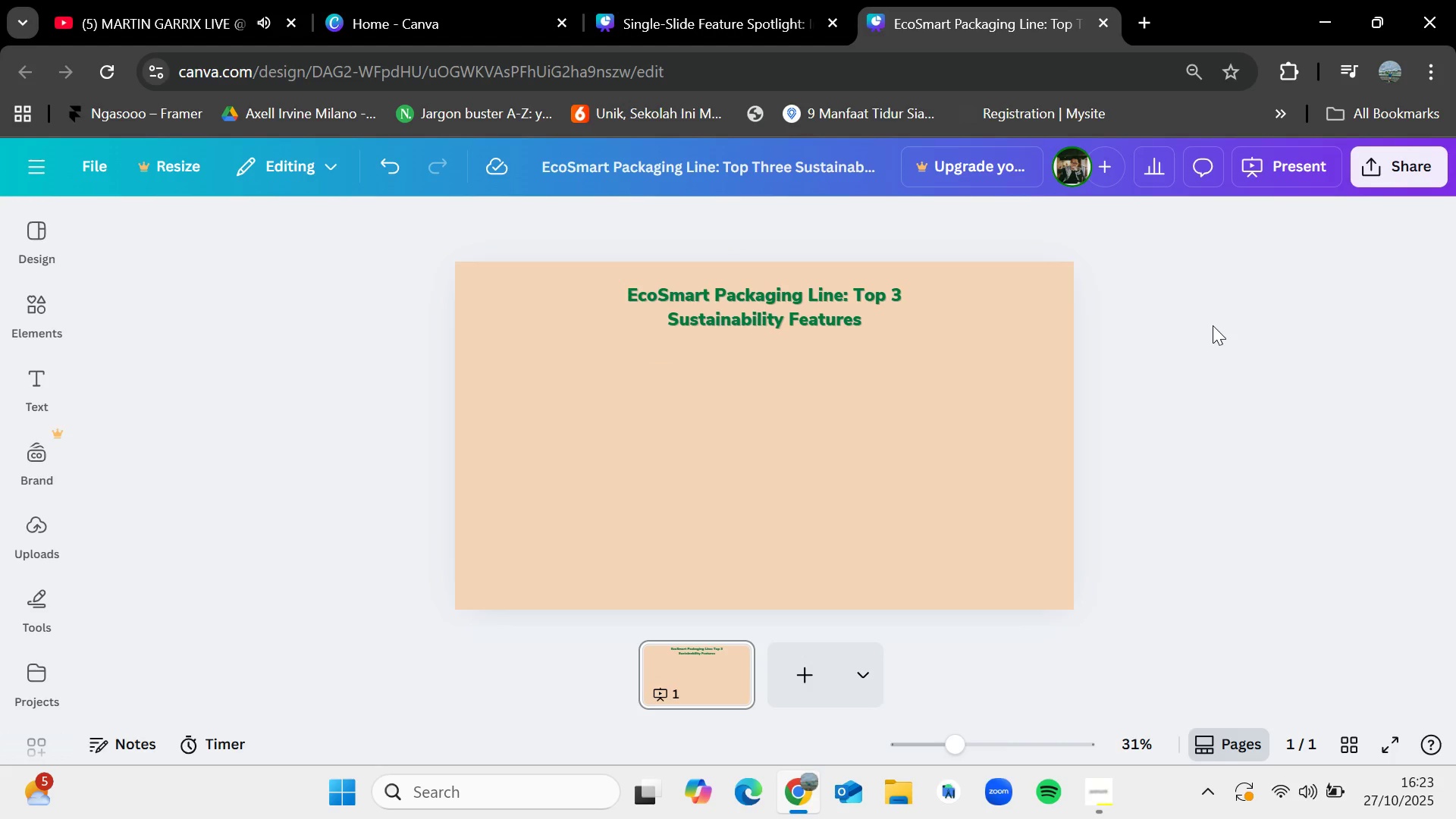 
left_click([49, 312])
 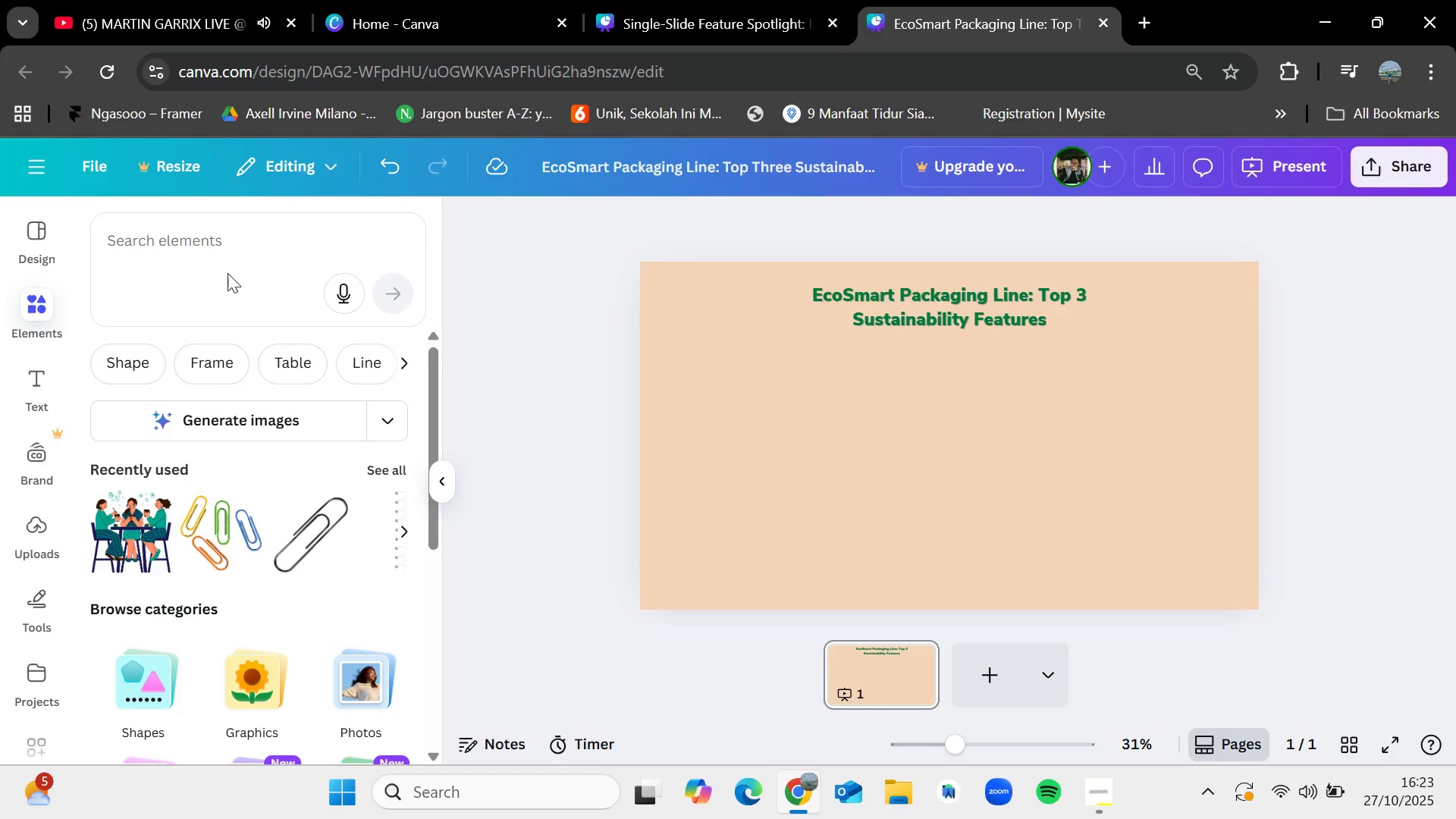 
left_click([228, 268])
 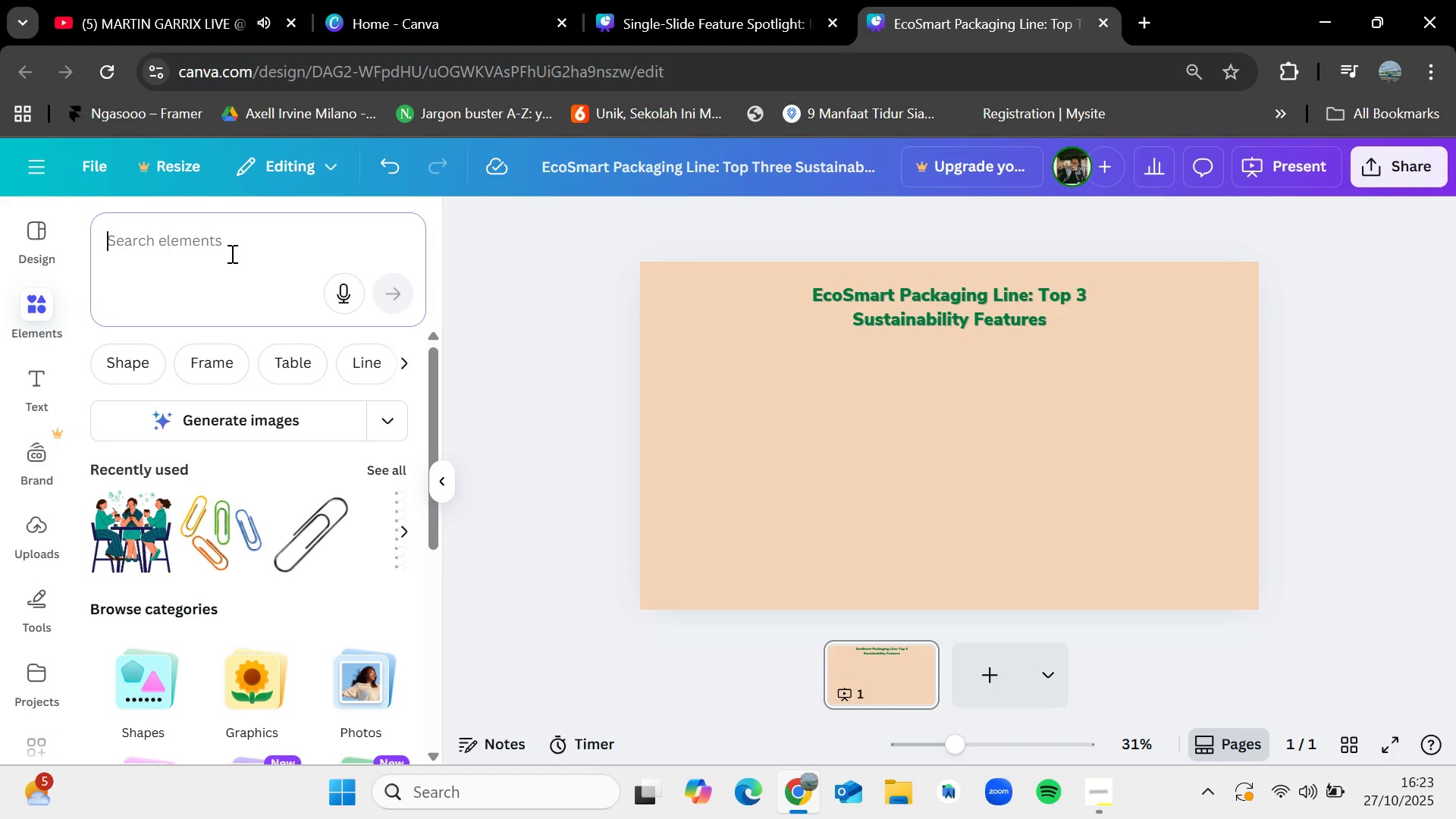 
left_click([231, 253])
 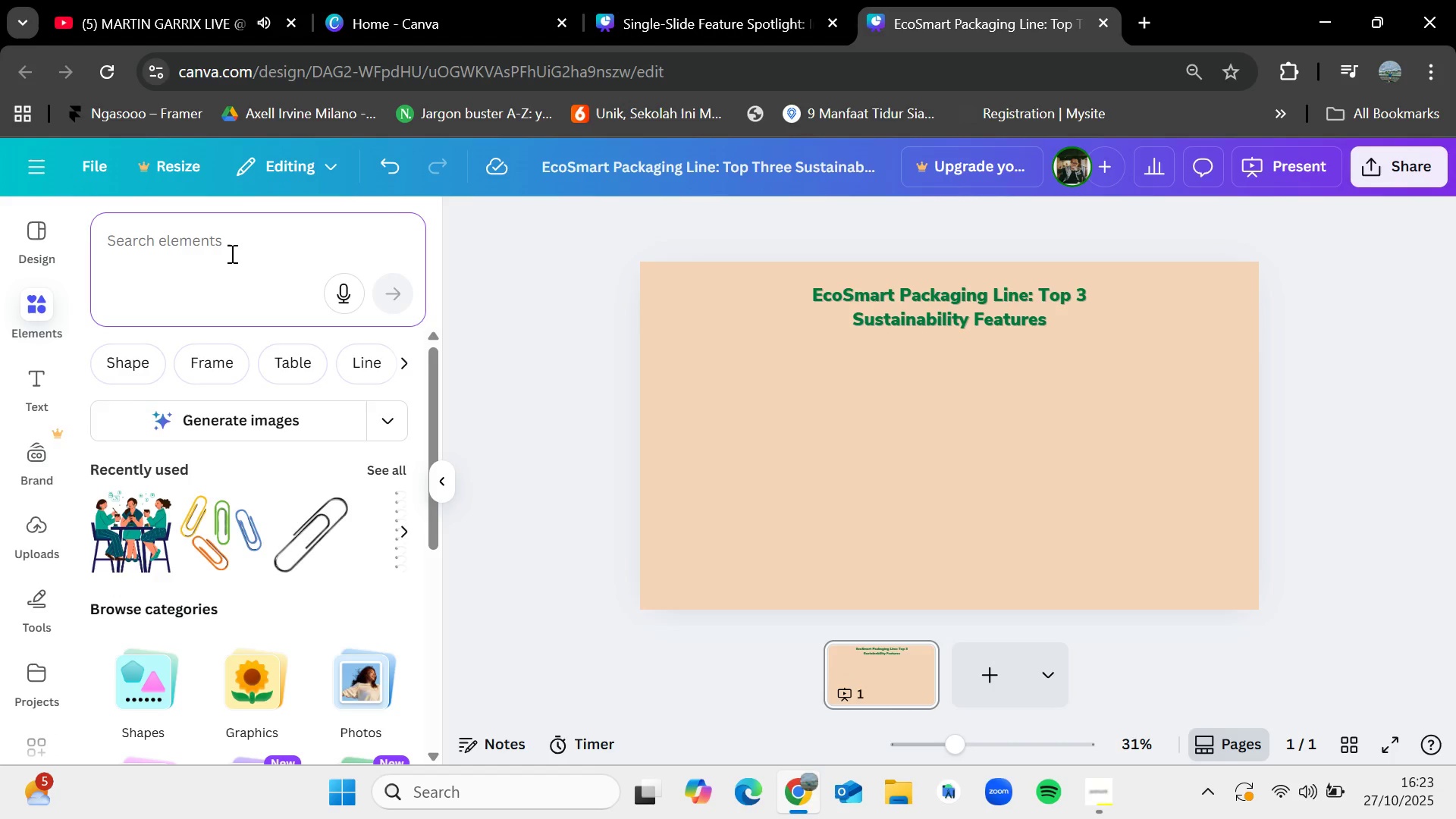 
type(Table)
 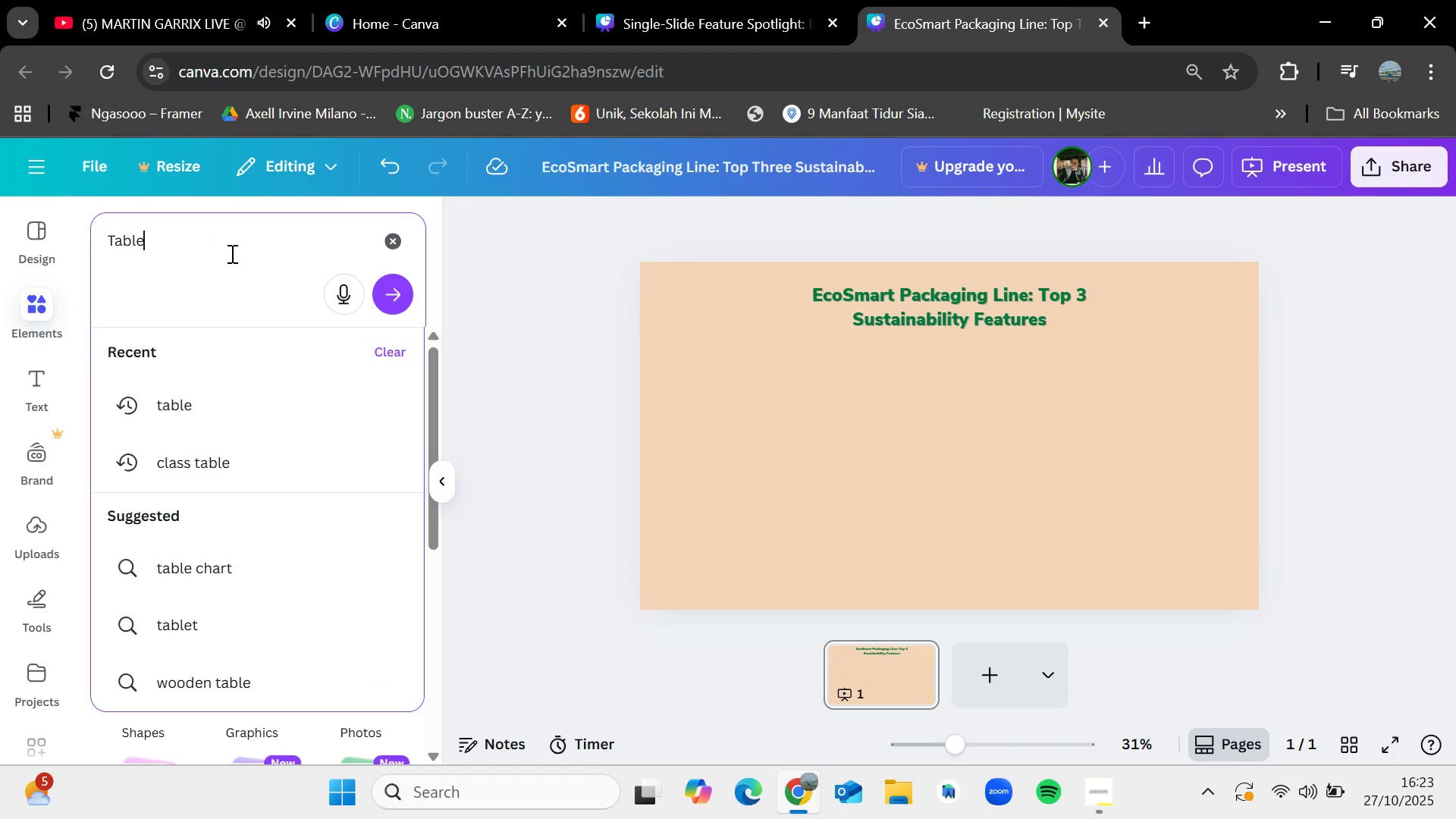 
key(Enter)
 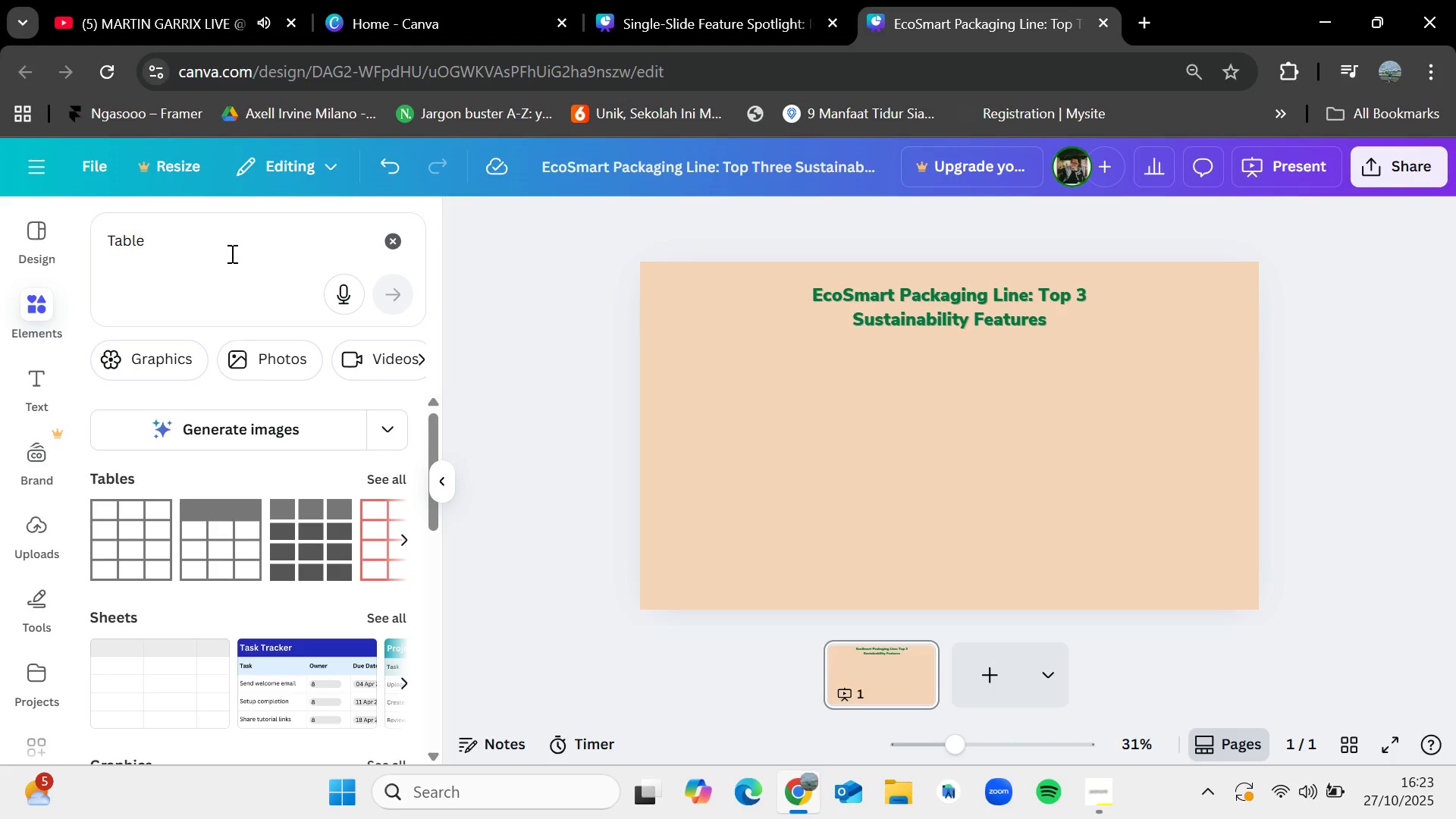 
wait(13.65)
 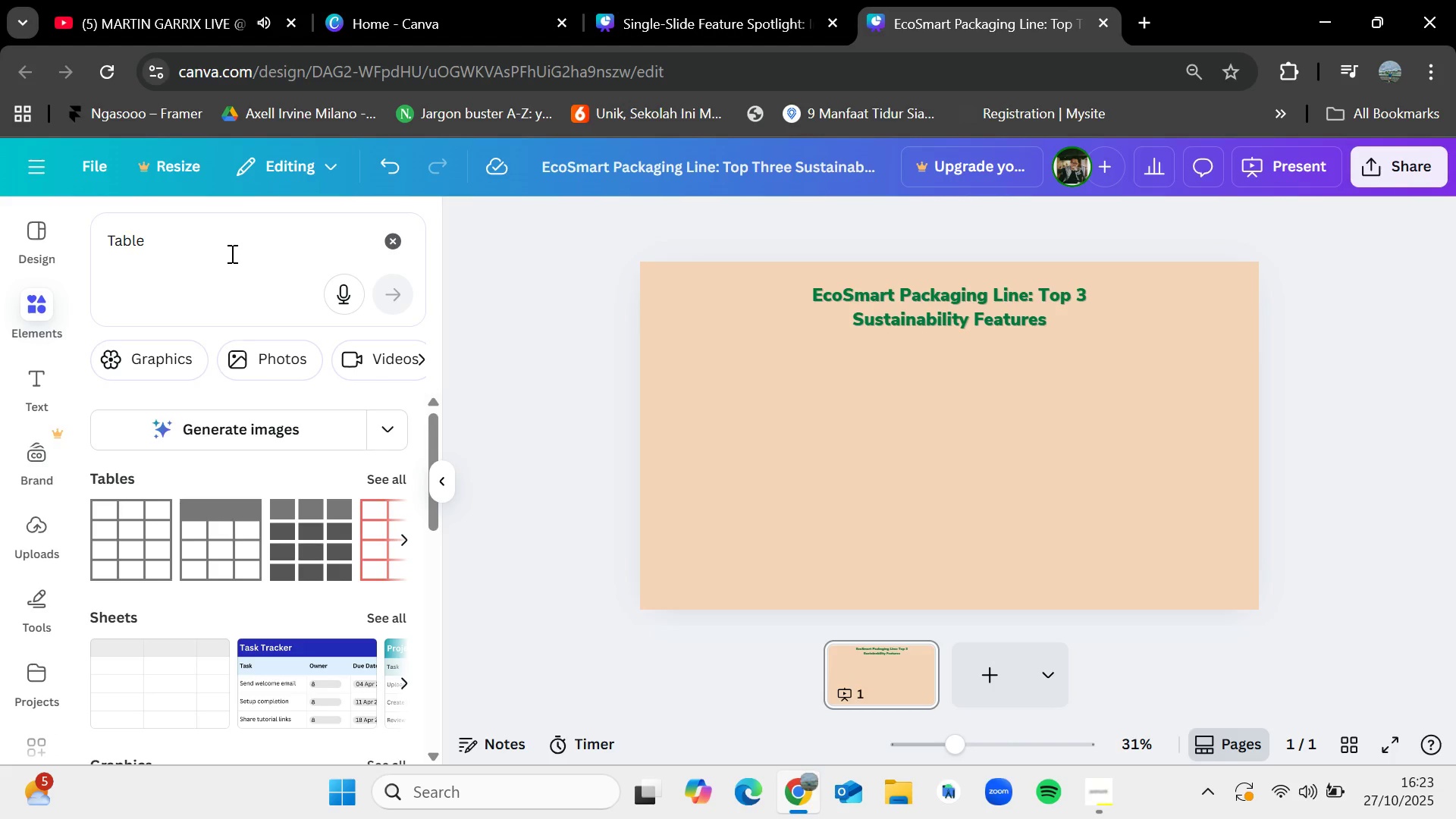 
left_click_drag(start_coordinate=[166, 675], to_coordinate=[804, 375])
 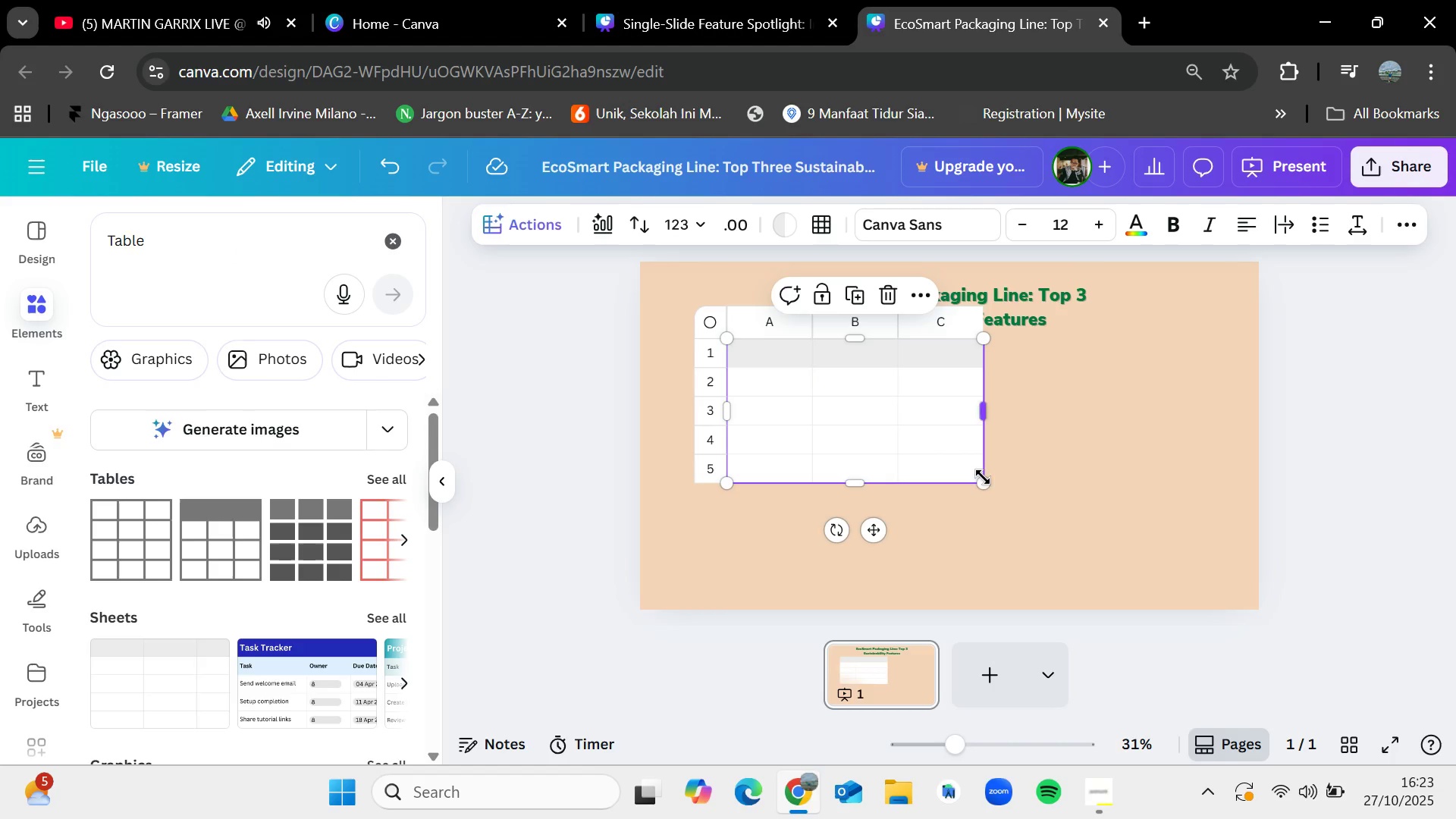 
left_click_drag(start_coordinate=[983, 477], to_coordinate=[1172, 579])
 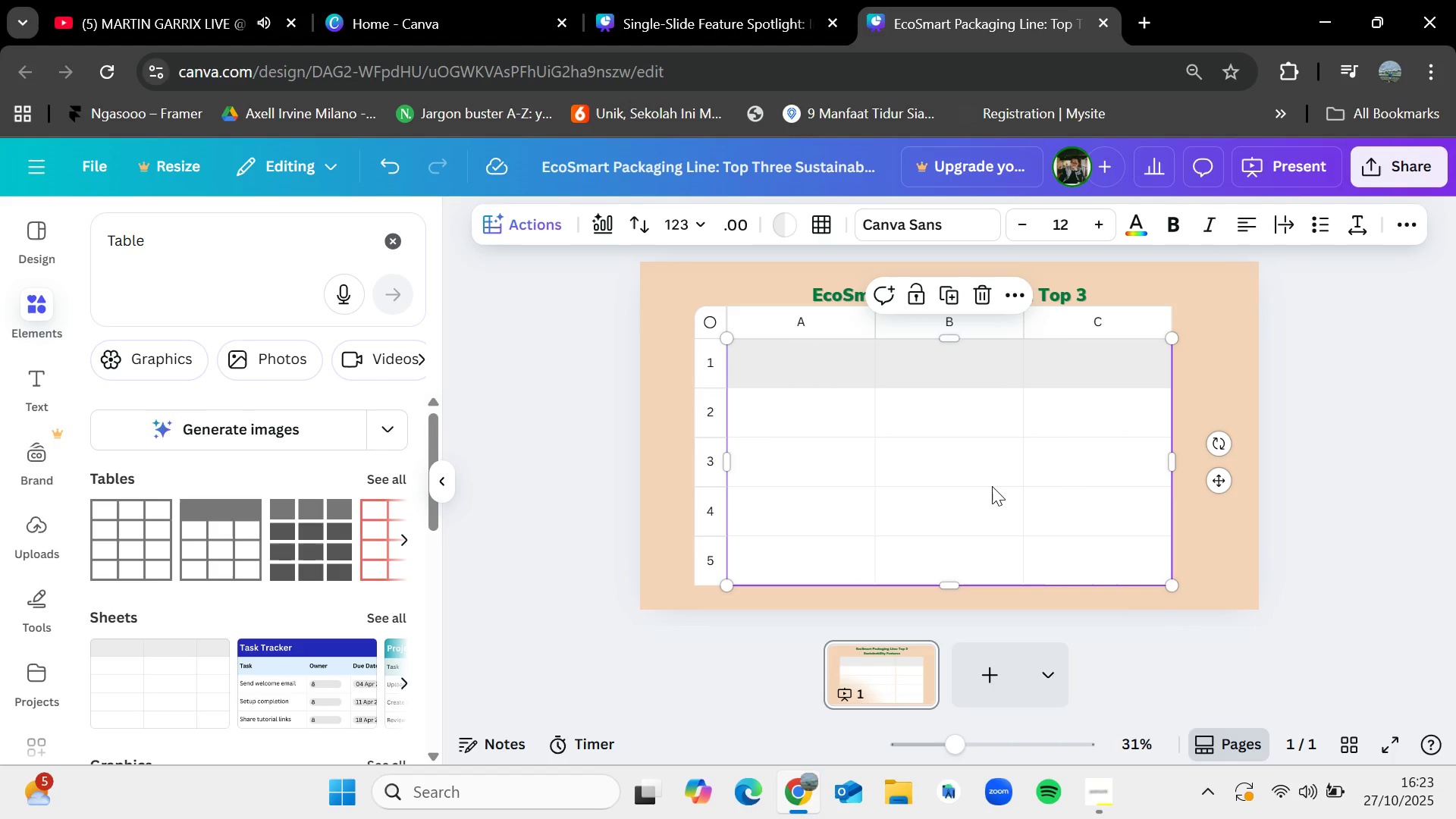 
wait(9.85)
 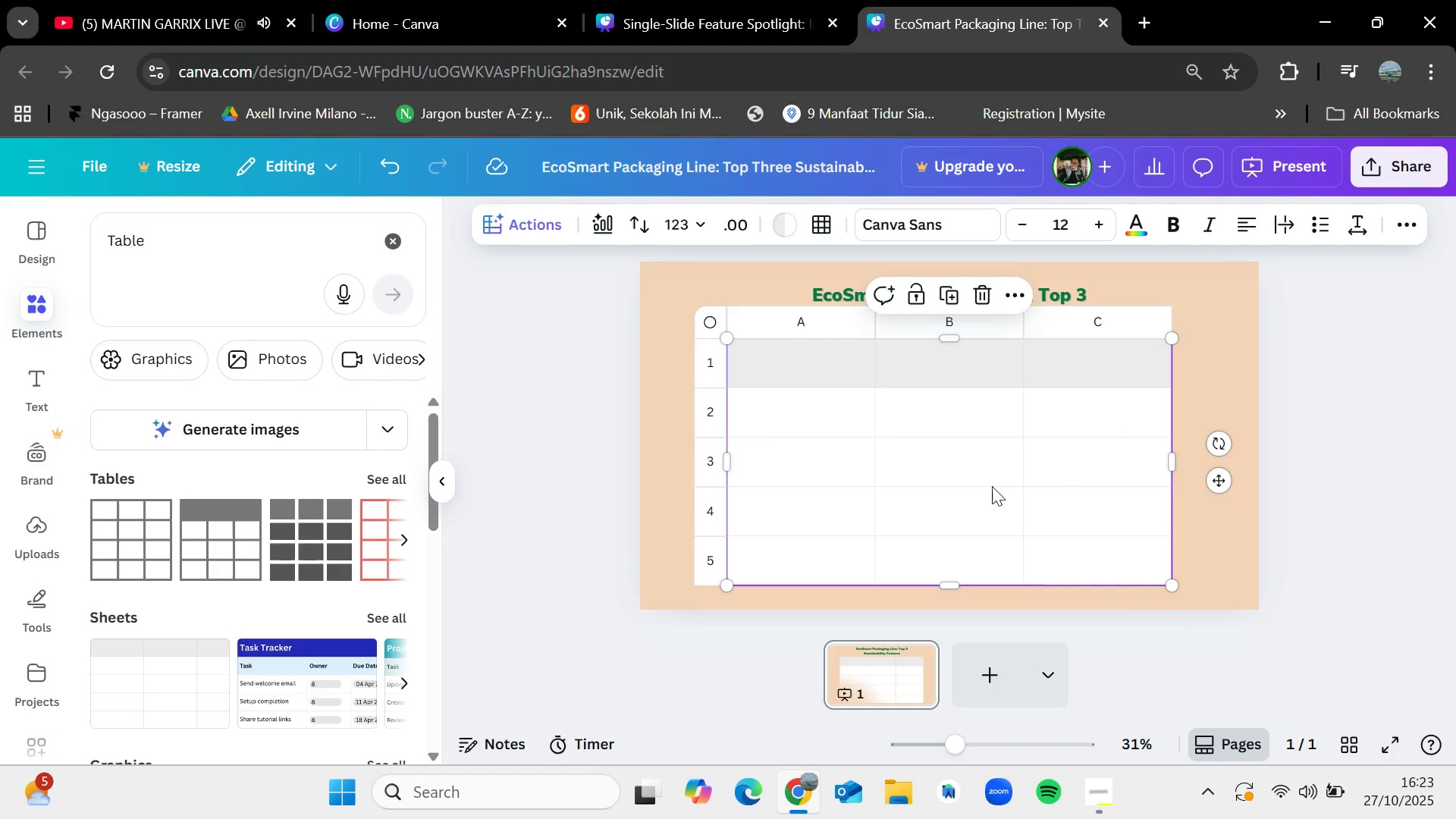 
left_click([780, 355])
 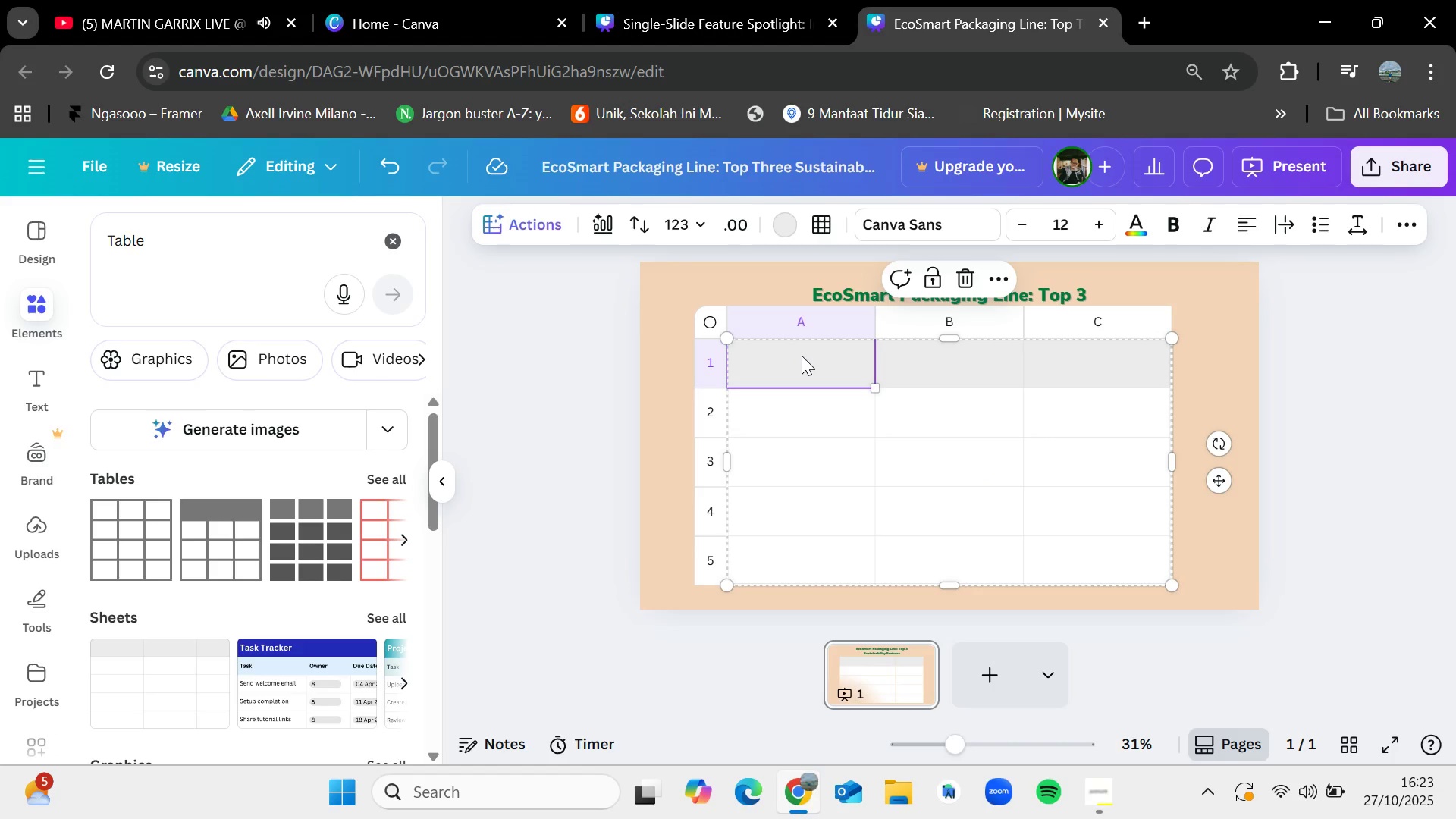 
left_click_drag(start_coordinate=[802, 356], to_coordinate=[813, 562])
 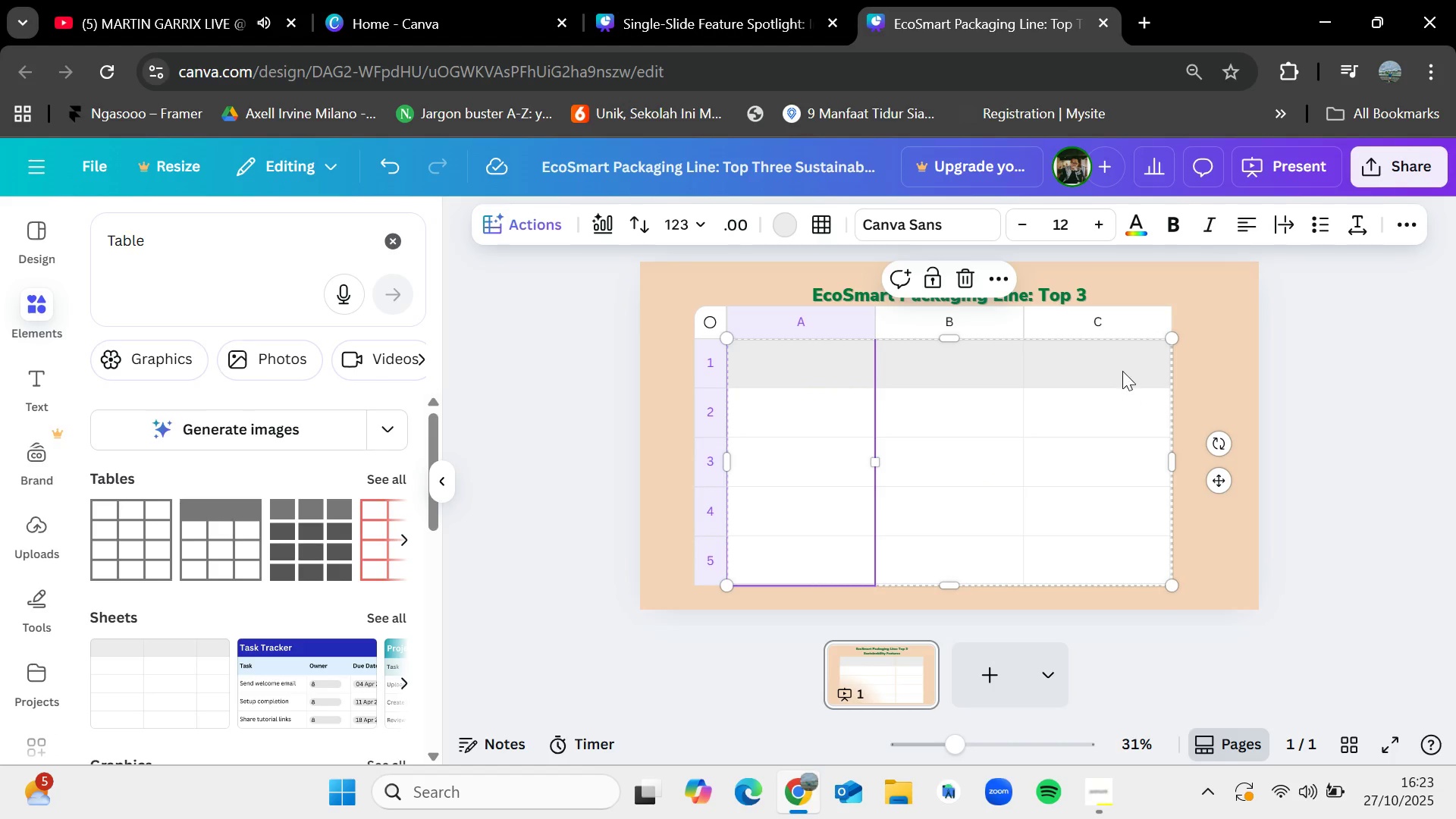 
left_click_drag(start_coordinate=[1122, 368], to_coordinate=[1133, 561])
 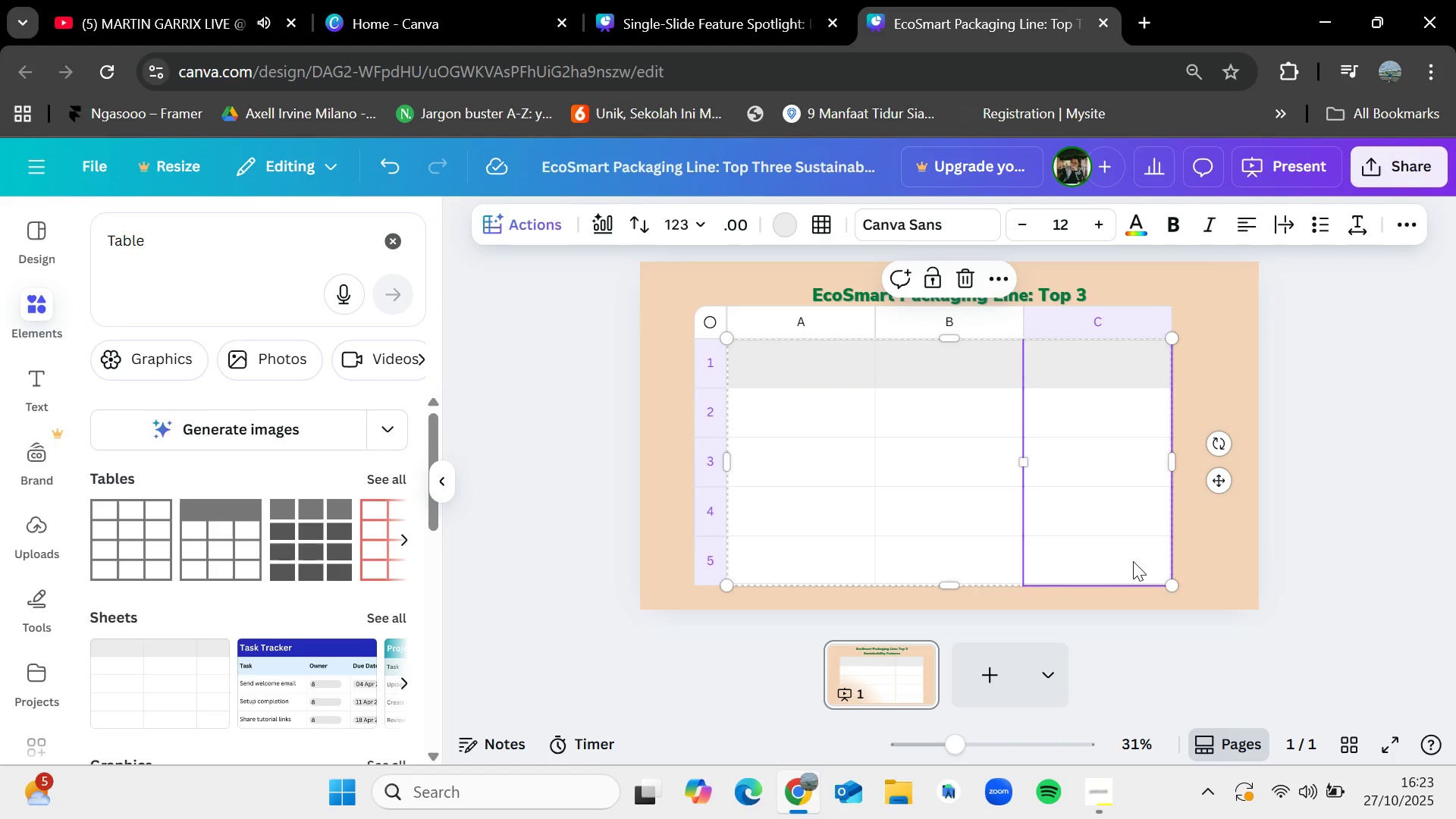 
key(Delete)
 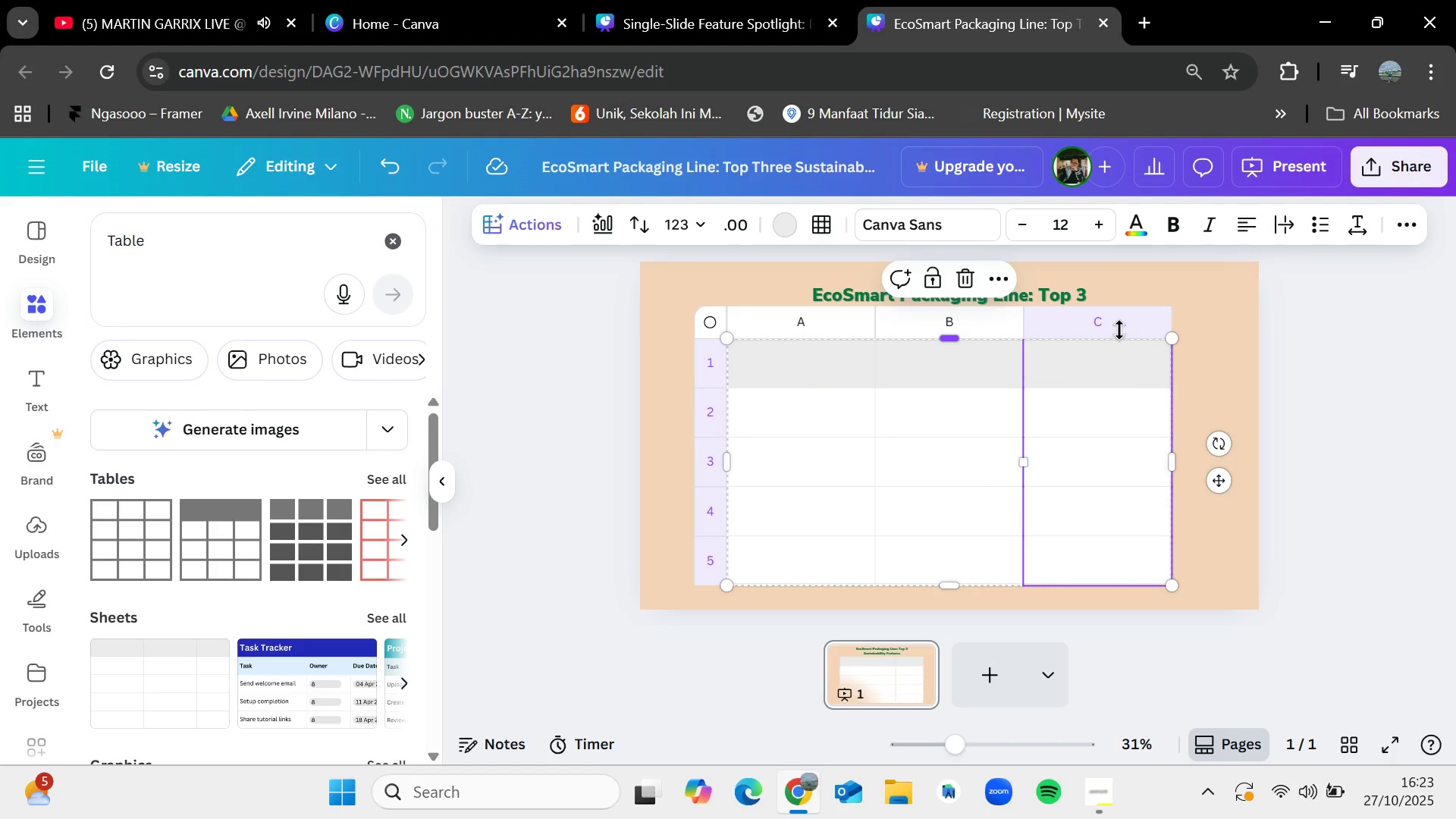 
right_click([1119, 330])
 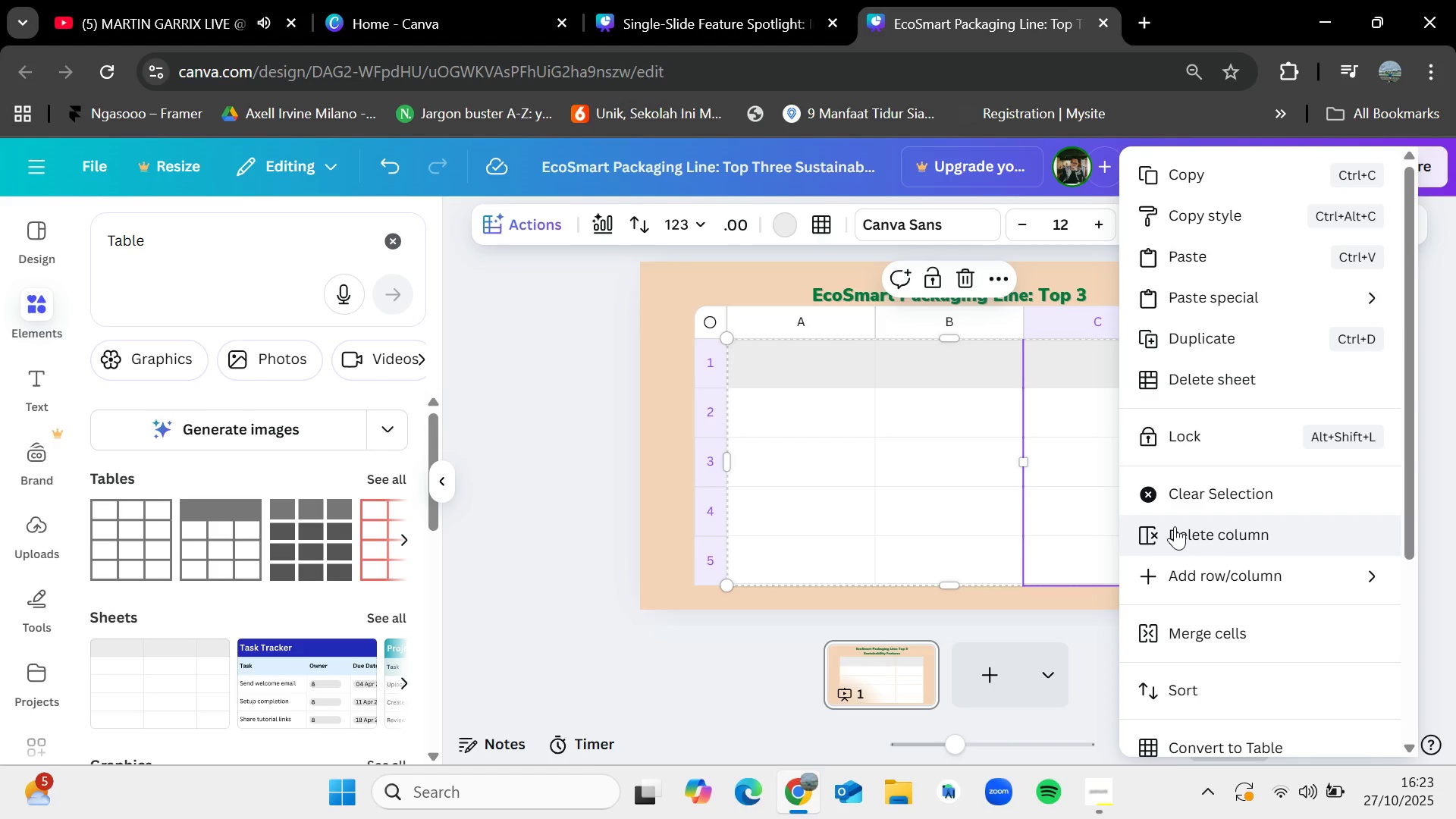 
left_click([1175, 526])
 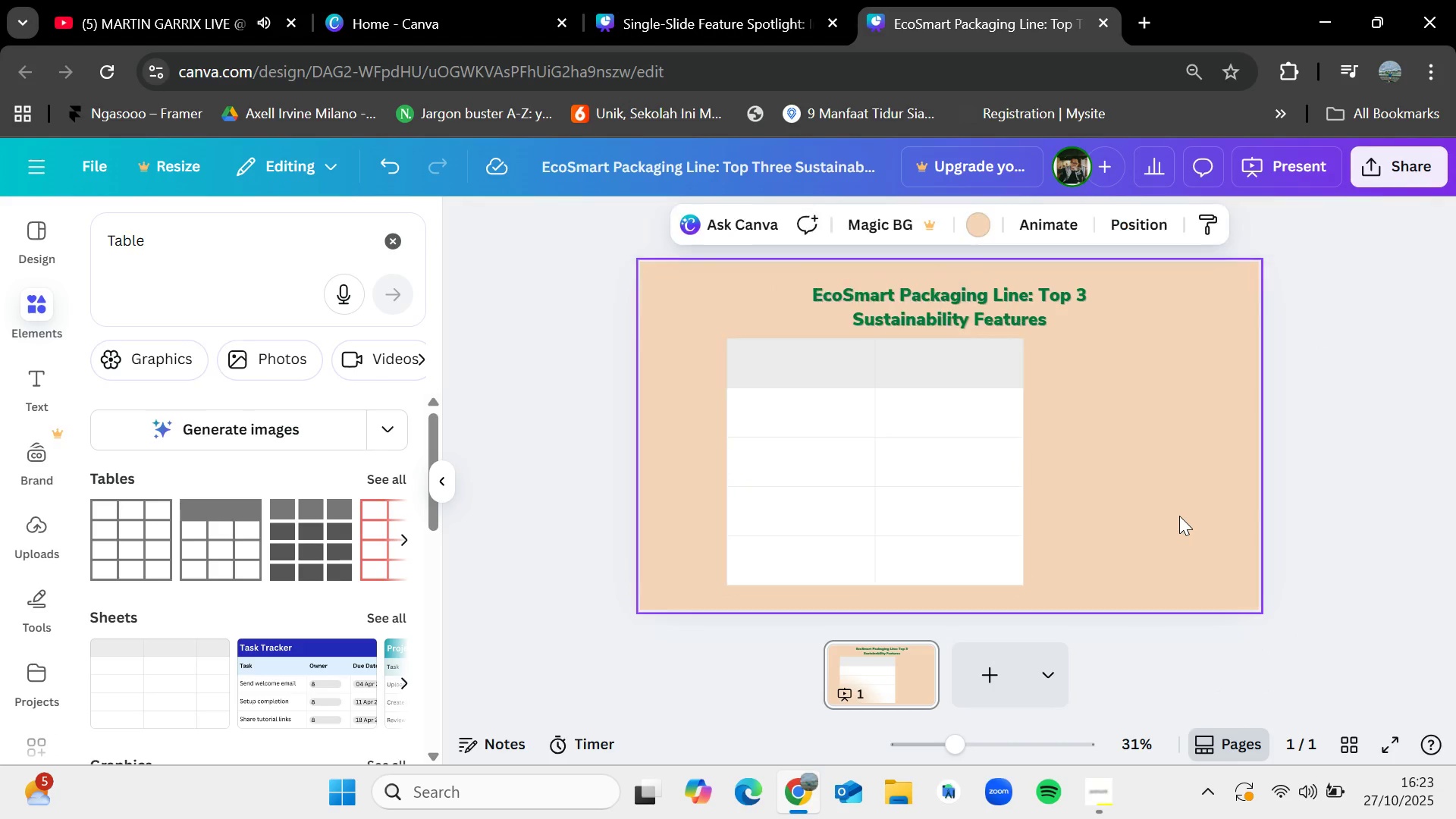 
left_click([1179, 516])
 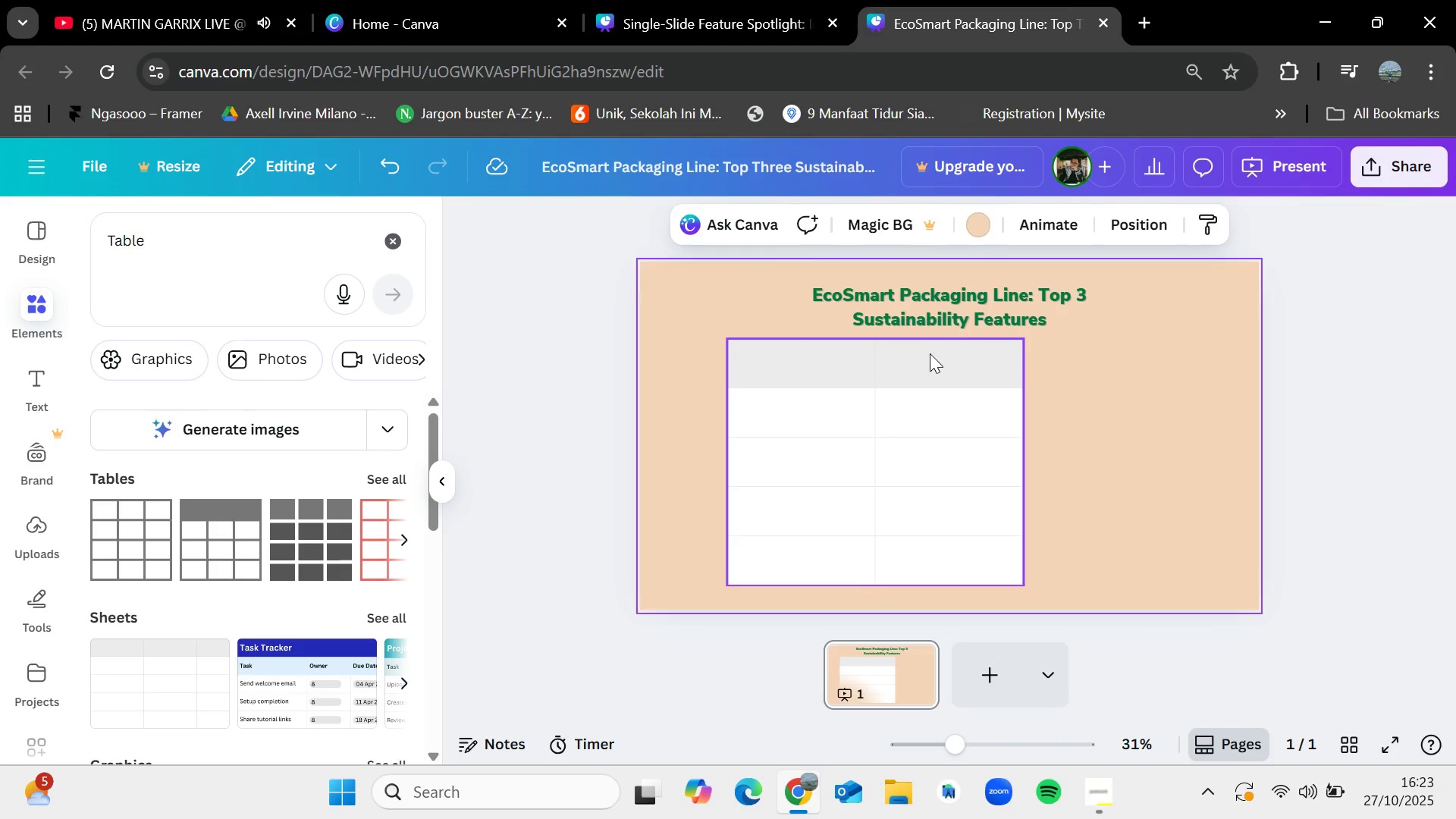 
left_click_drag(start_coordinate=[930, 353], to_coordinate=[1060, 362])
 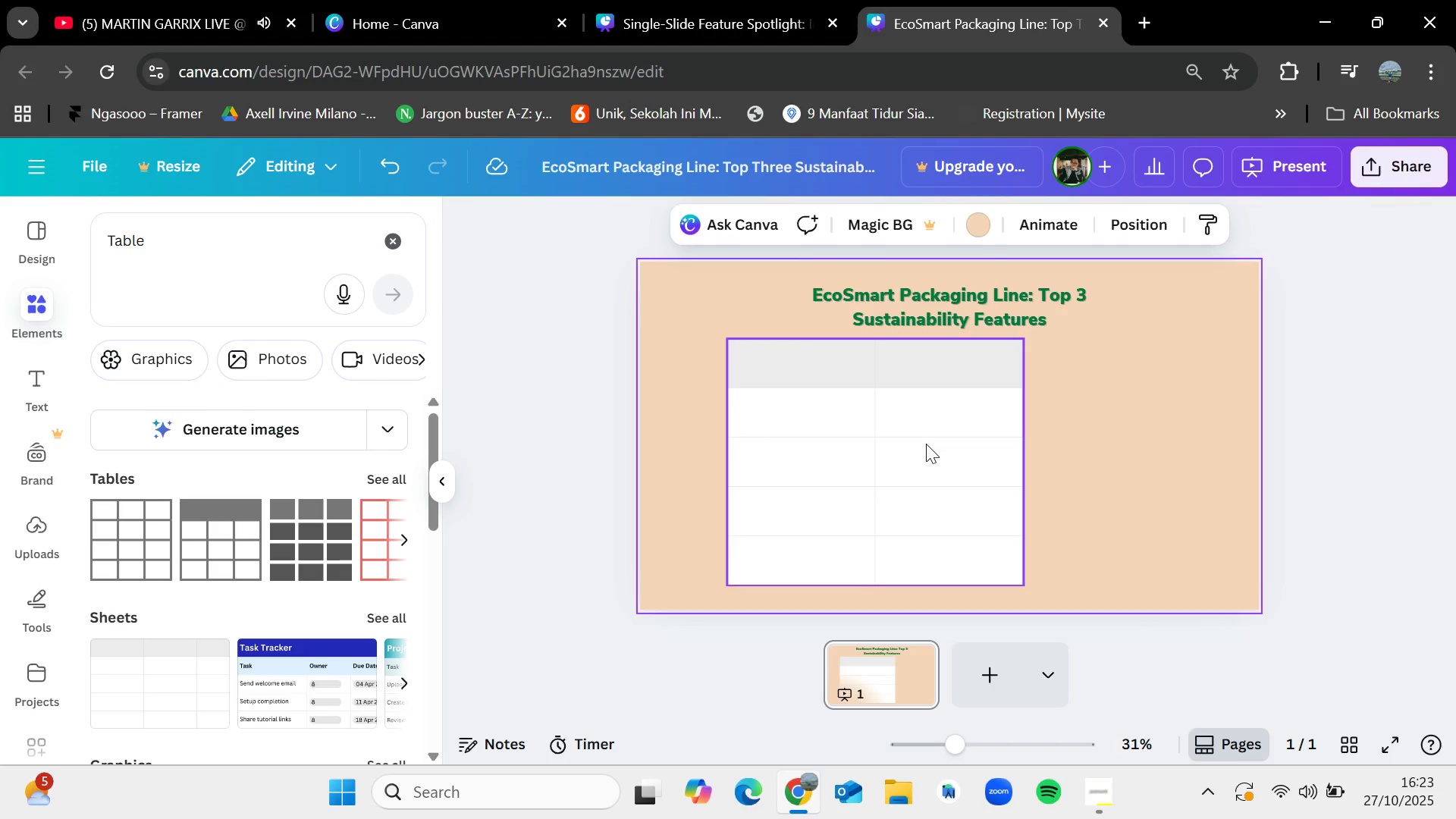 
left_click([926, 444])
 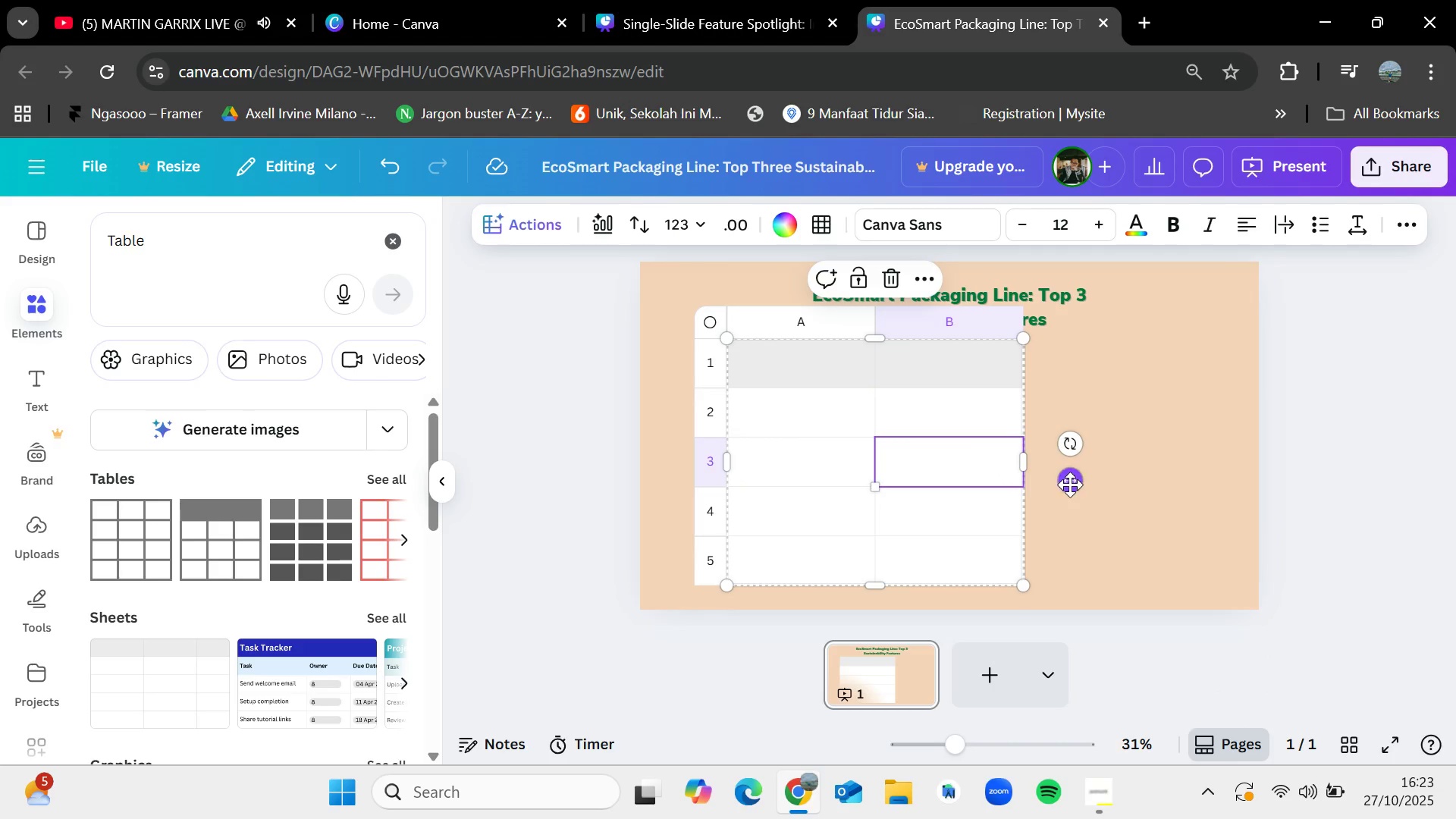 
left_click_drag(start_coordinate=[1070, 485], to_coordinate=[1148, 486])
 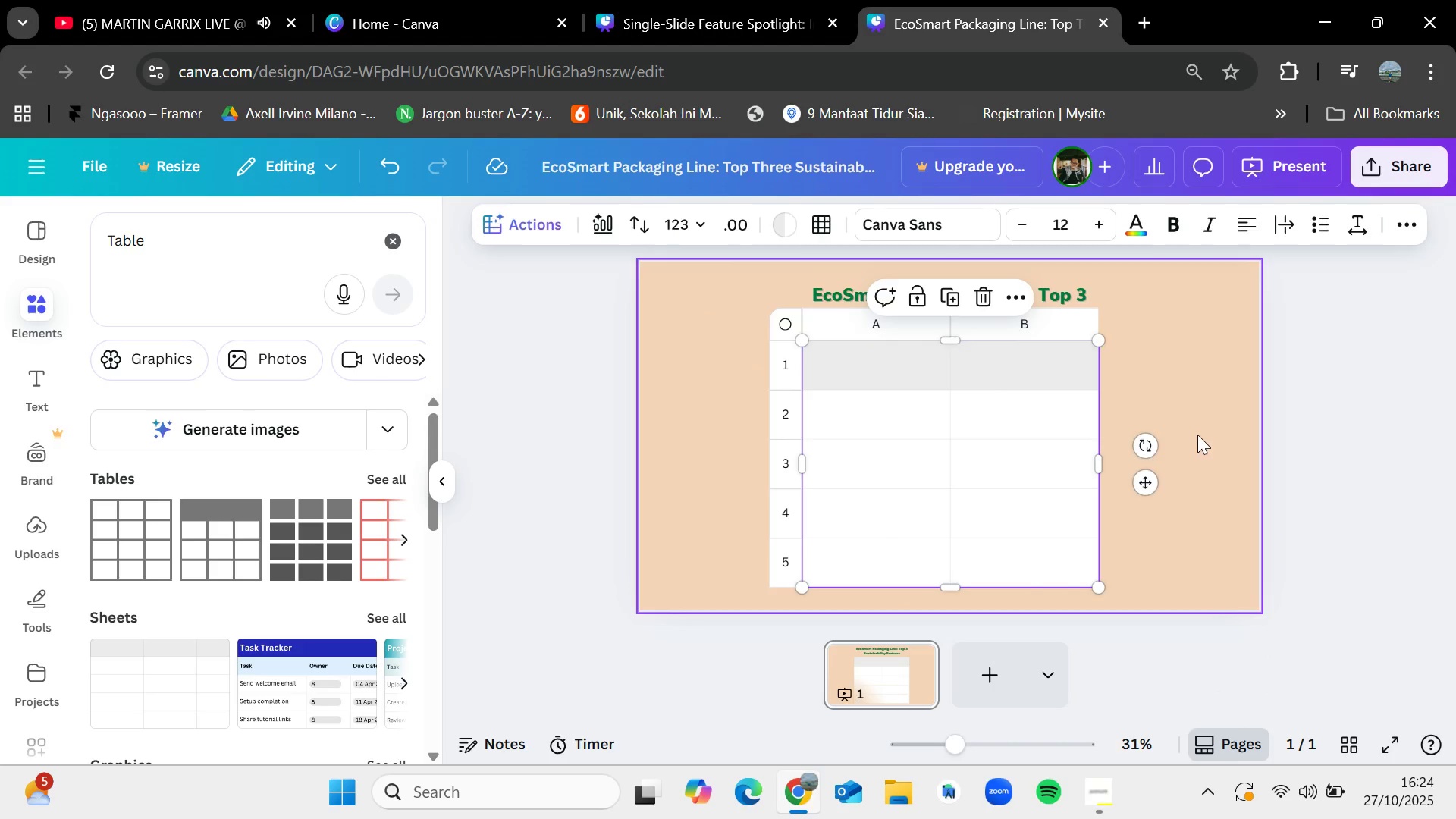 
left_click([1197, 435])
 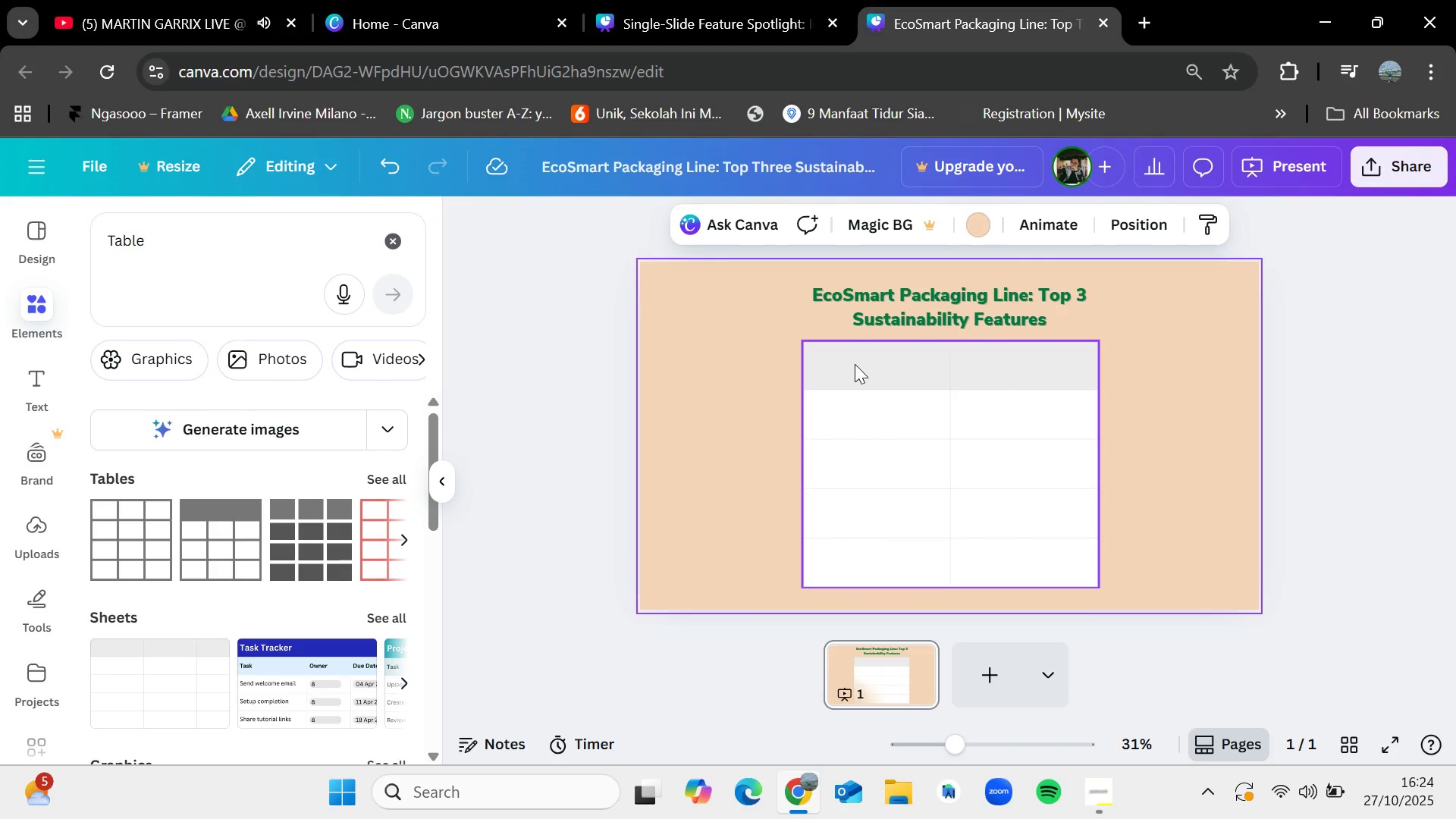 
hold_key(key=VolumeDown, duration=0.88)
 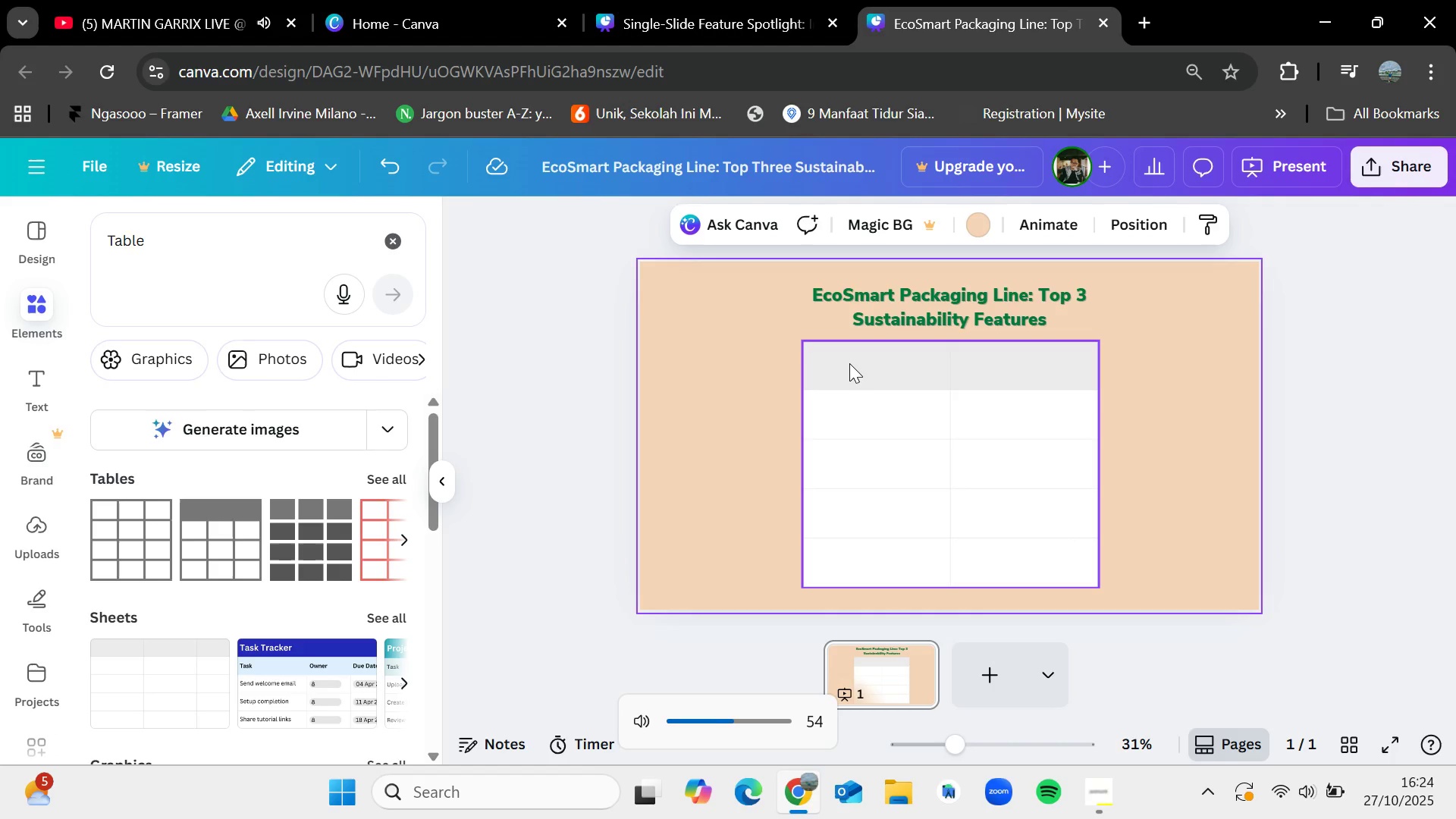 
key(VolumeDown)
 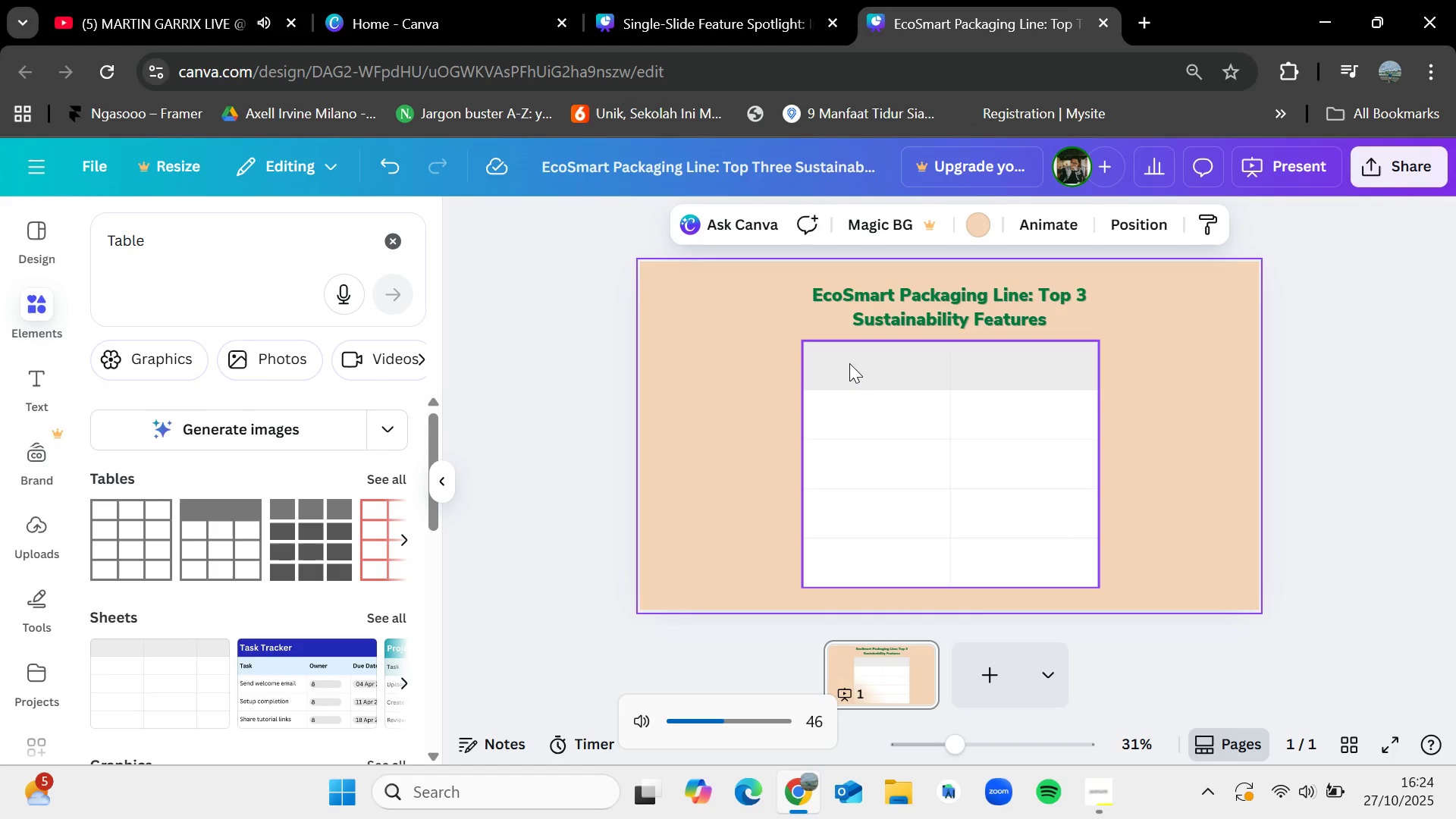 
key(VolumeDown)
 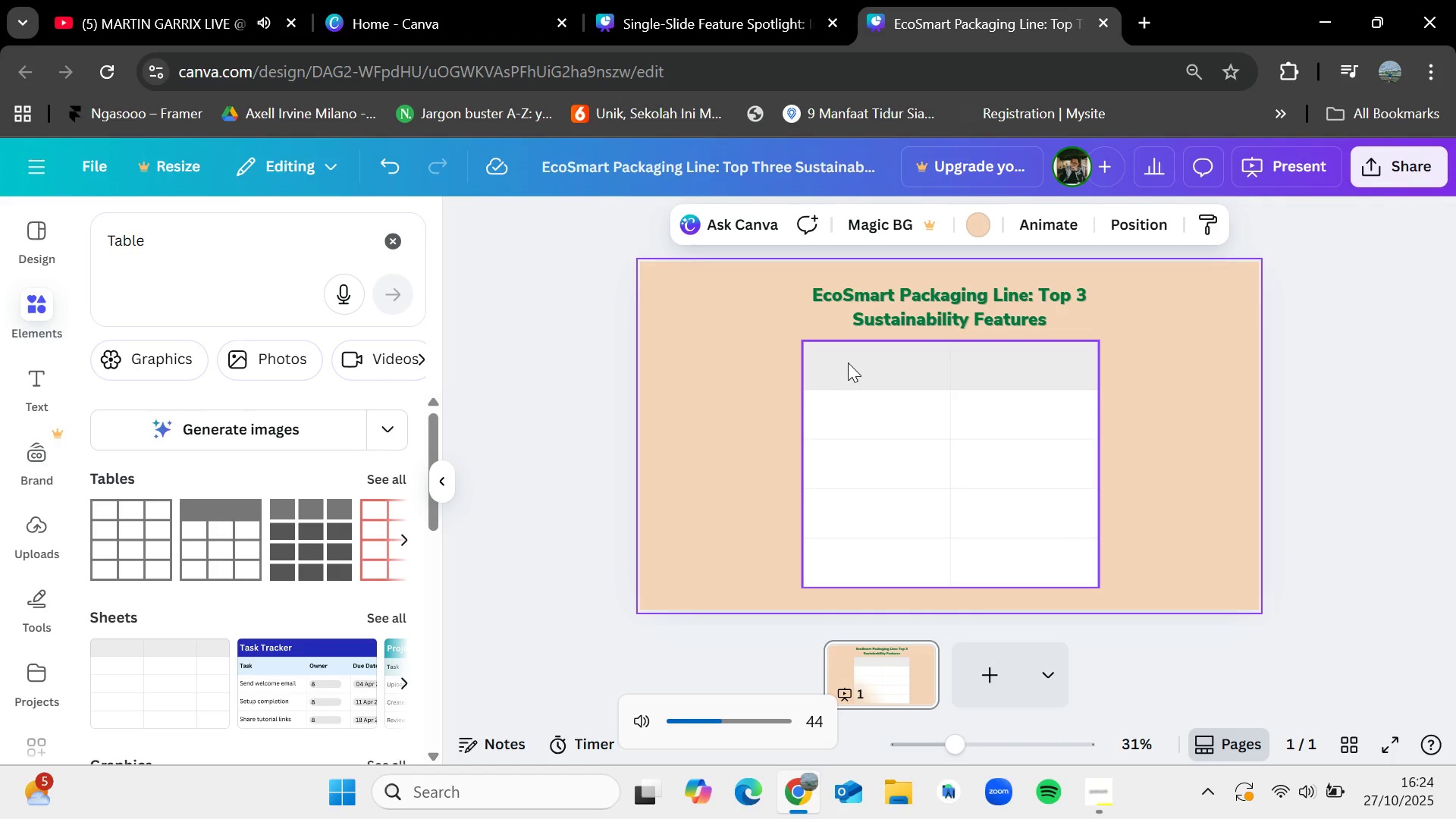 
key(VolumeDown)
 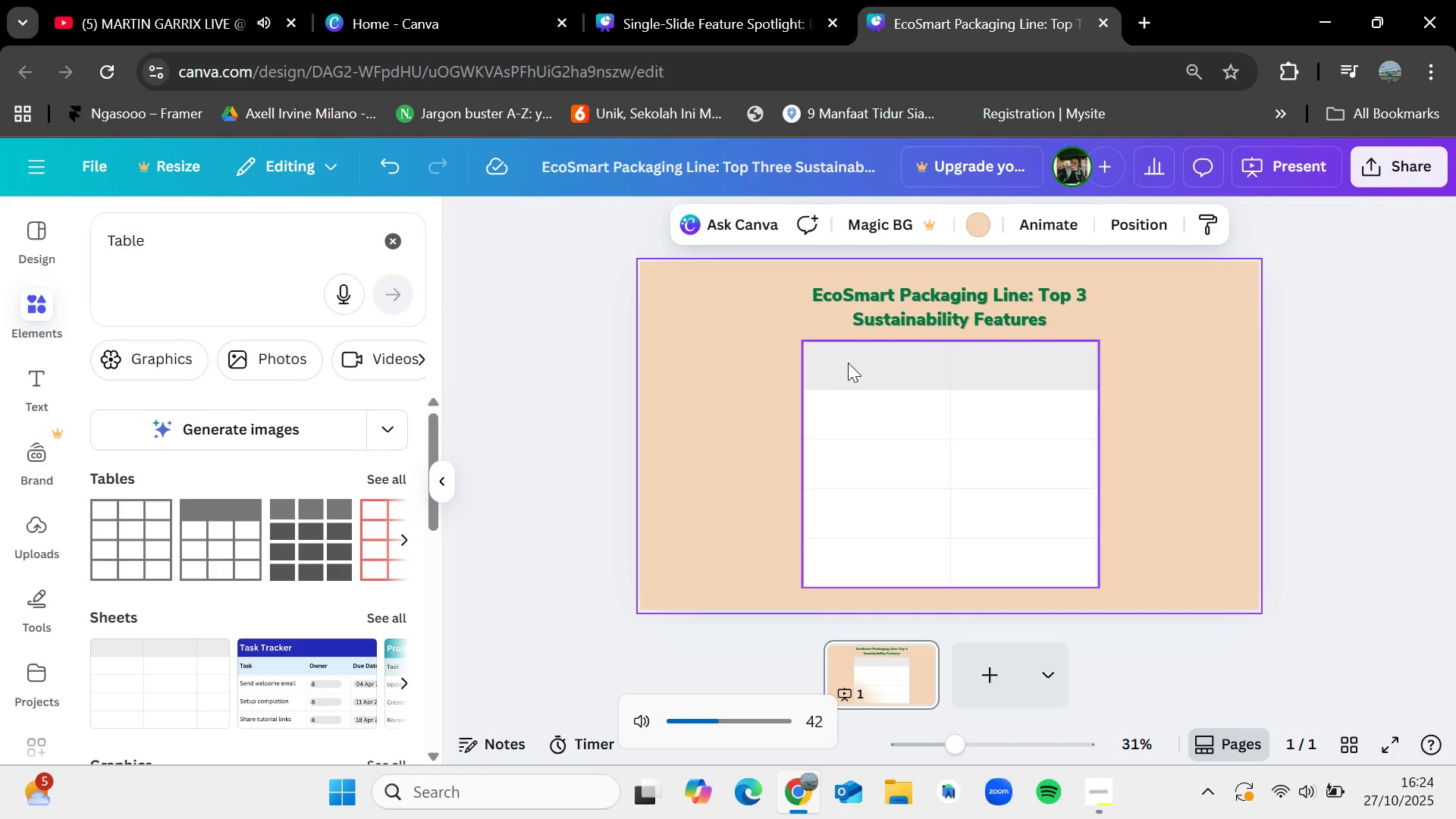 
key(VolumeDown)
 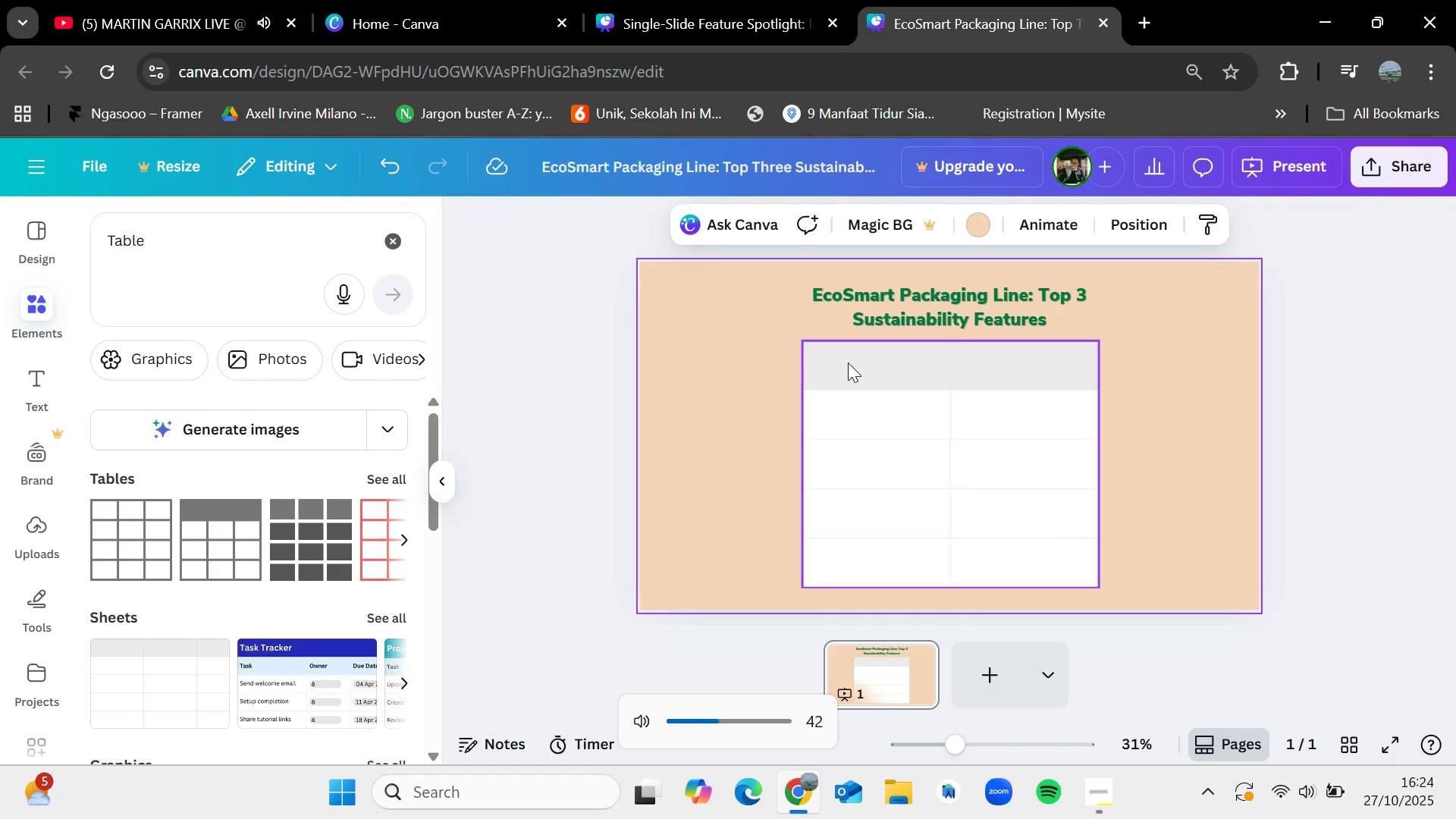 
key(VolumeDown)
 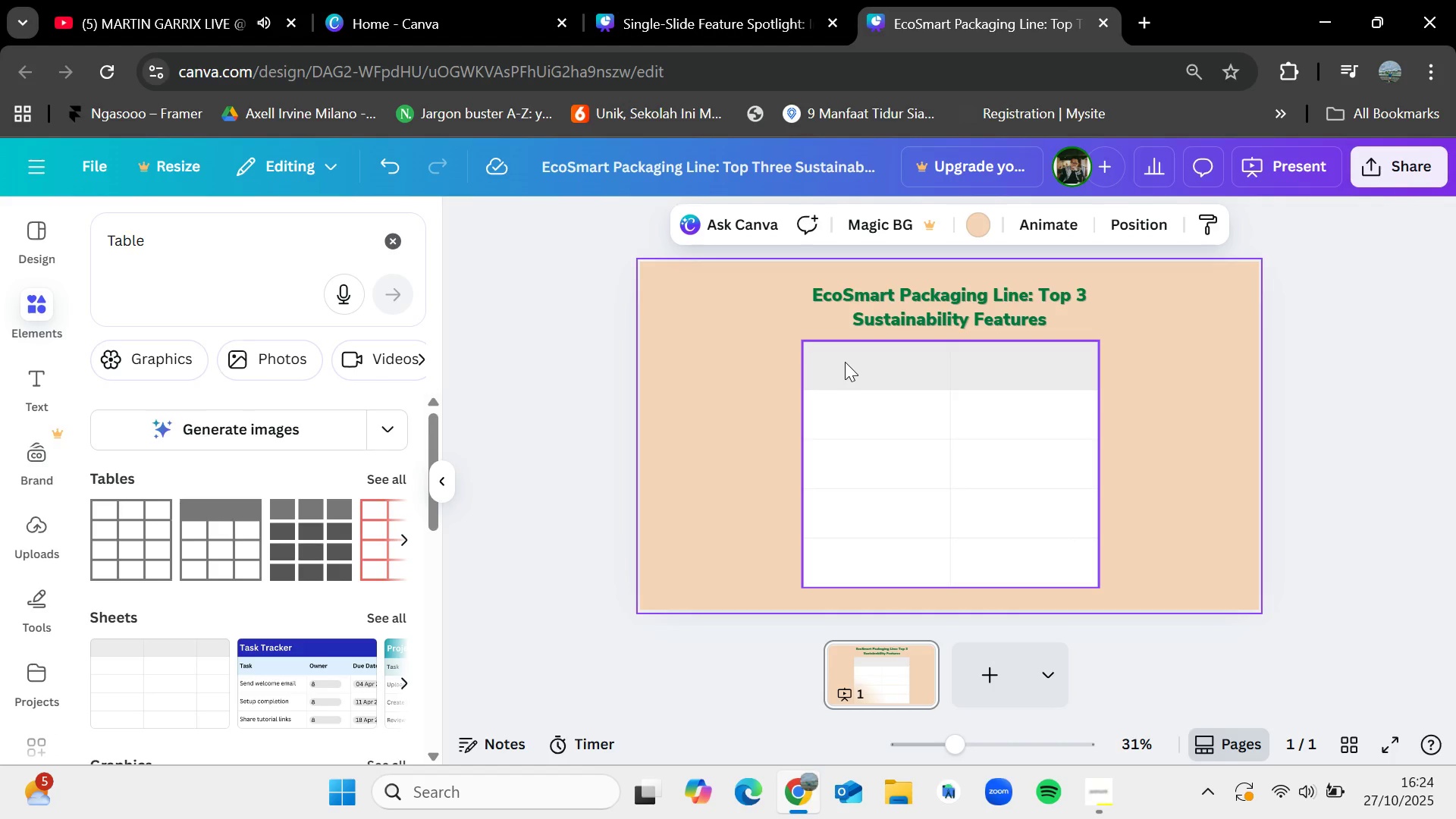 
wait(46.01)
 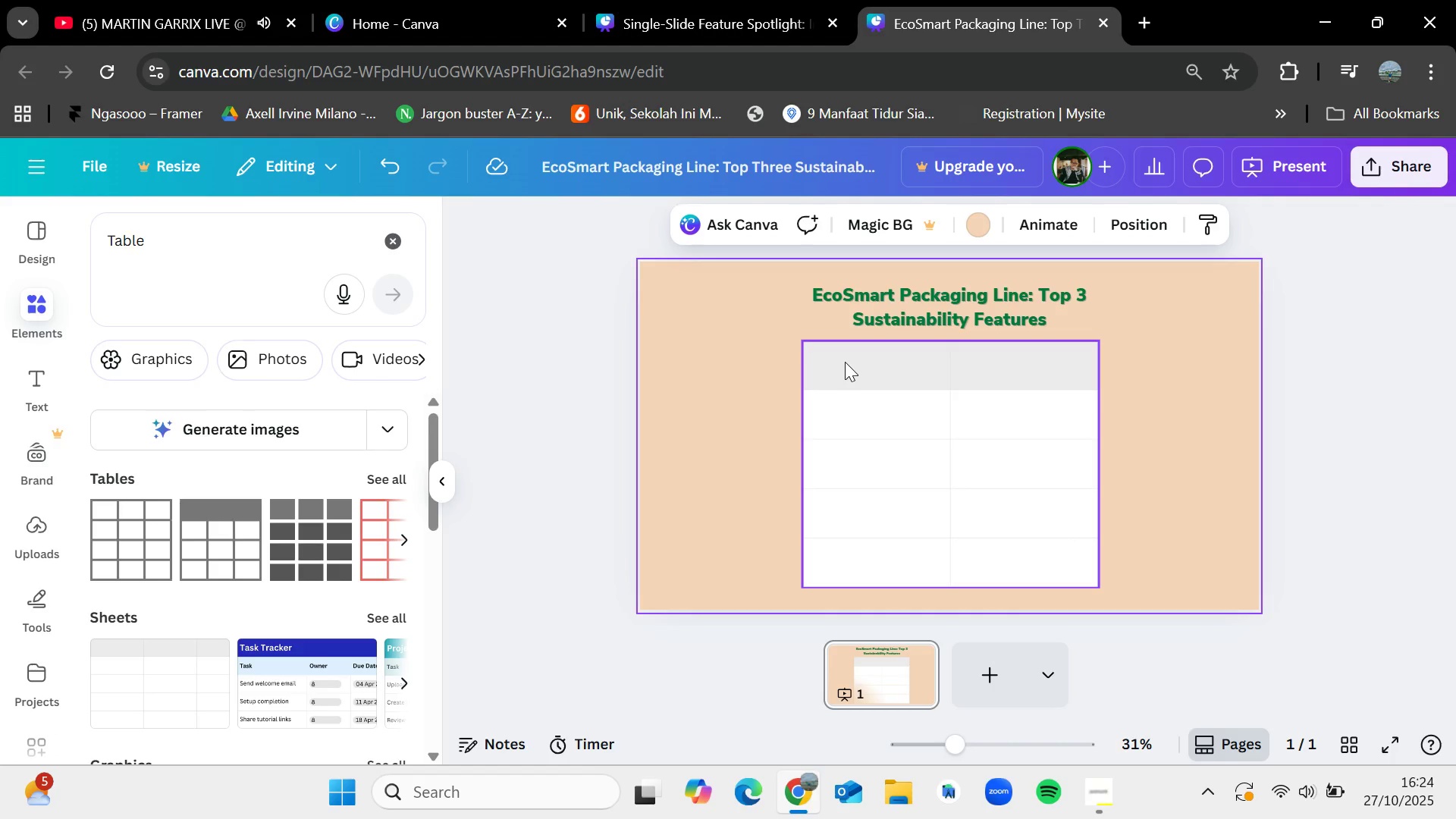 
hold_key(key=VolumeUp, duration=0.68)
 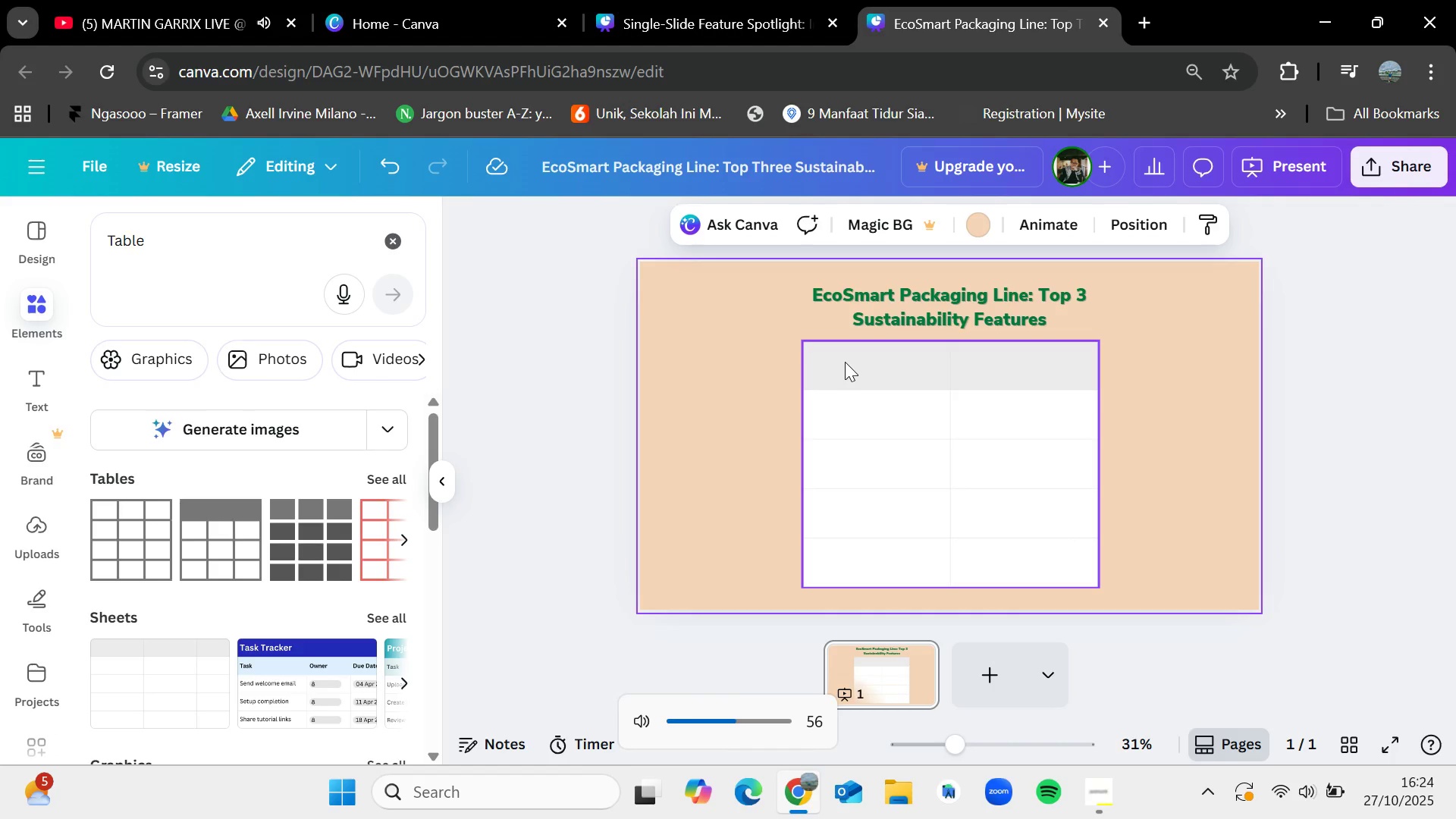 
key(VolumeUp)
 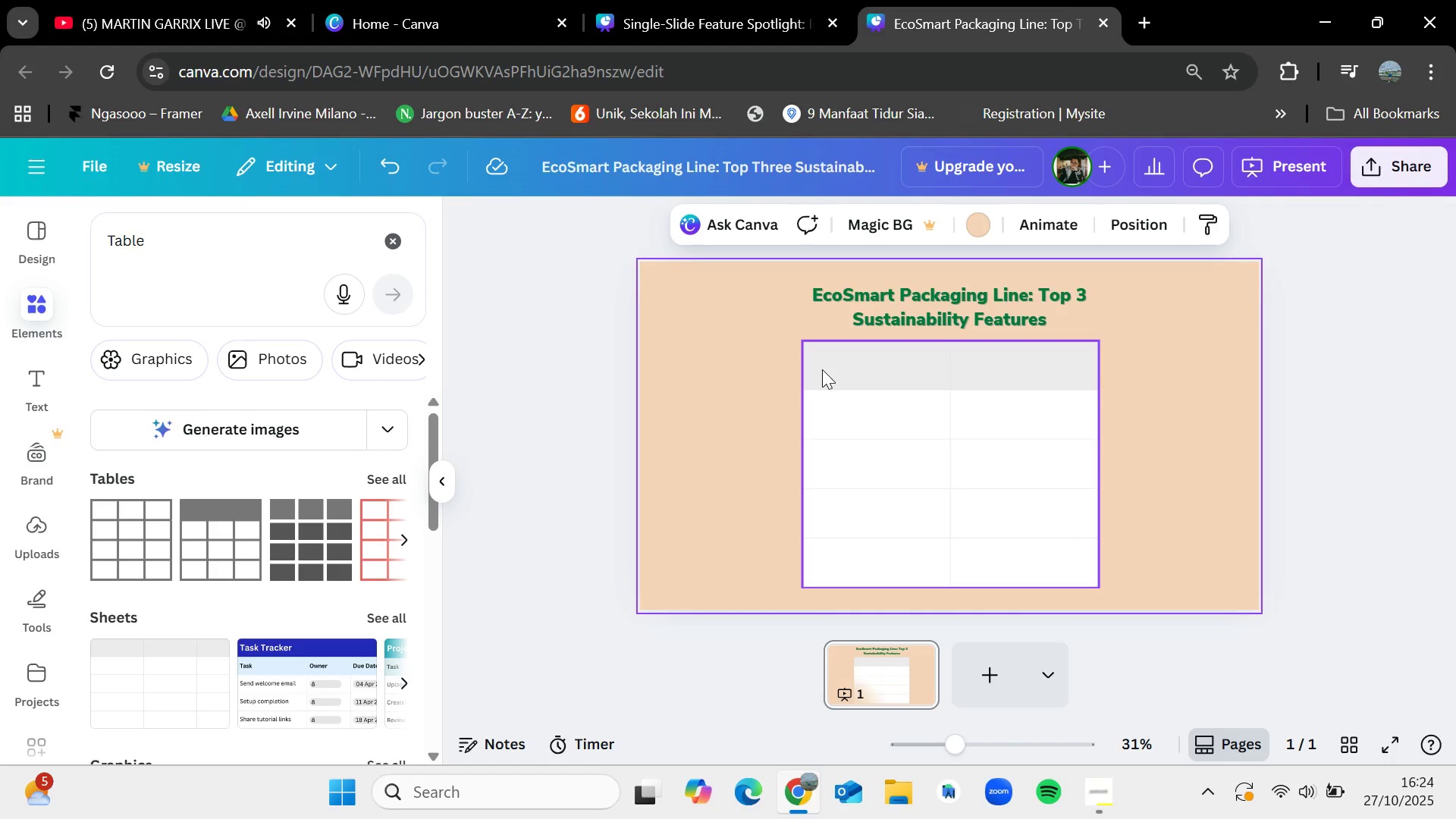 
wait(11.94)
 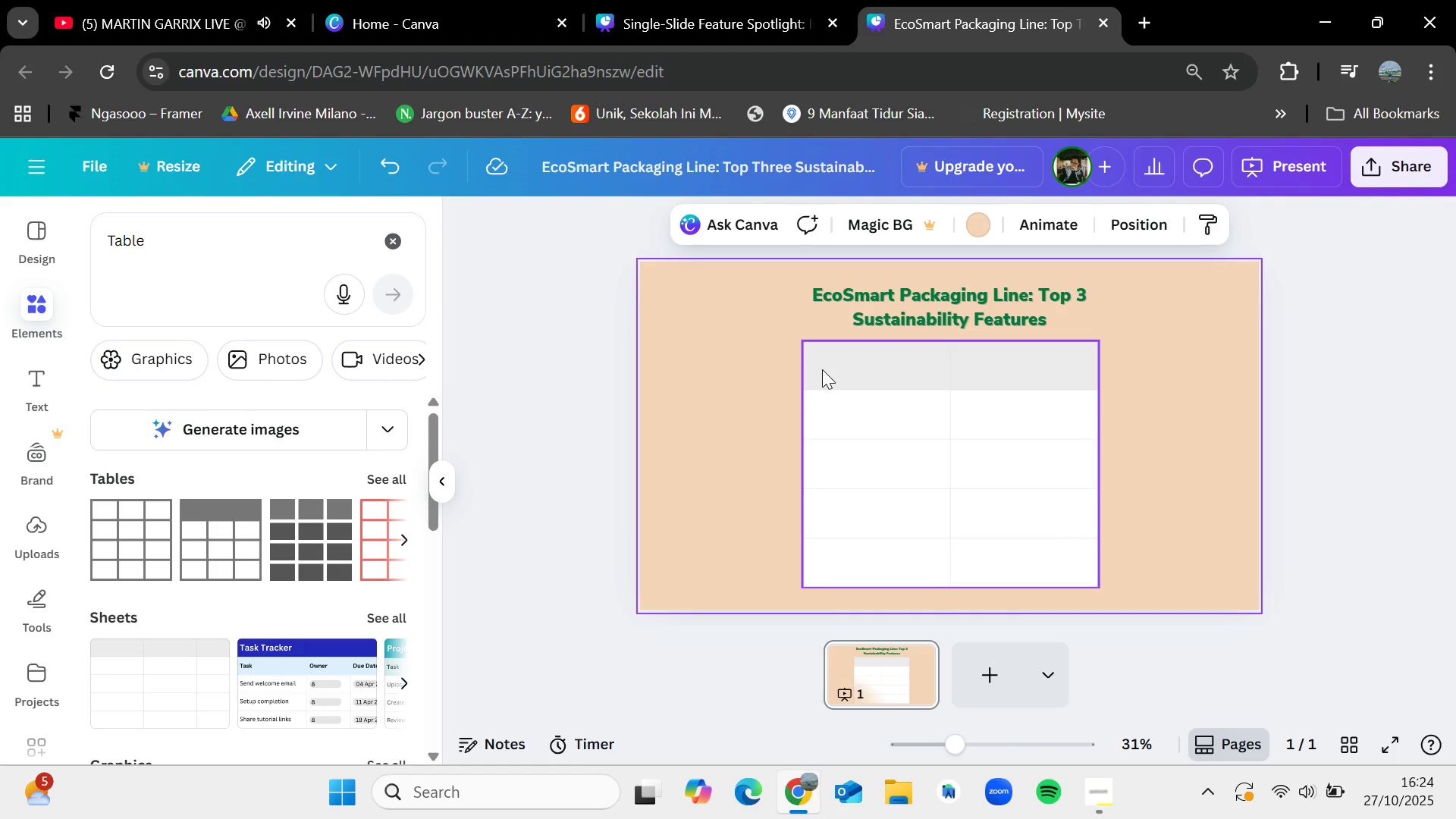 
key(VolumeUp)
 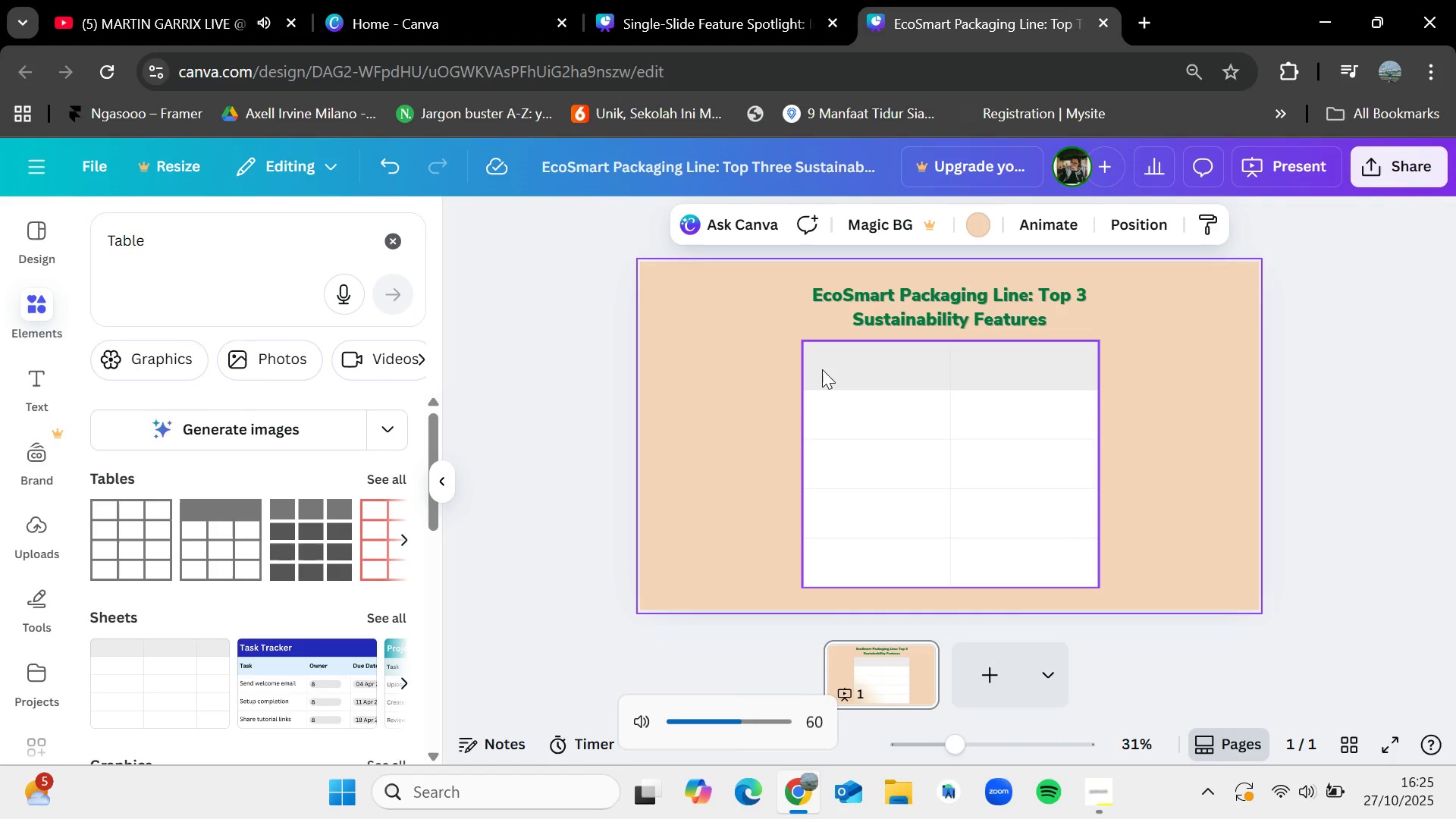 
key(VolumeUp)
 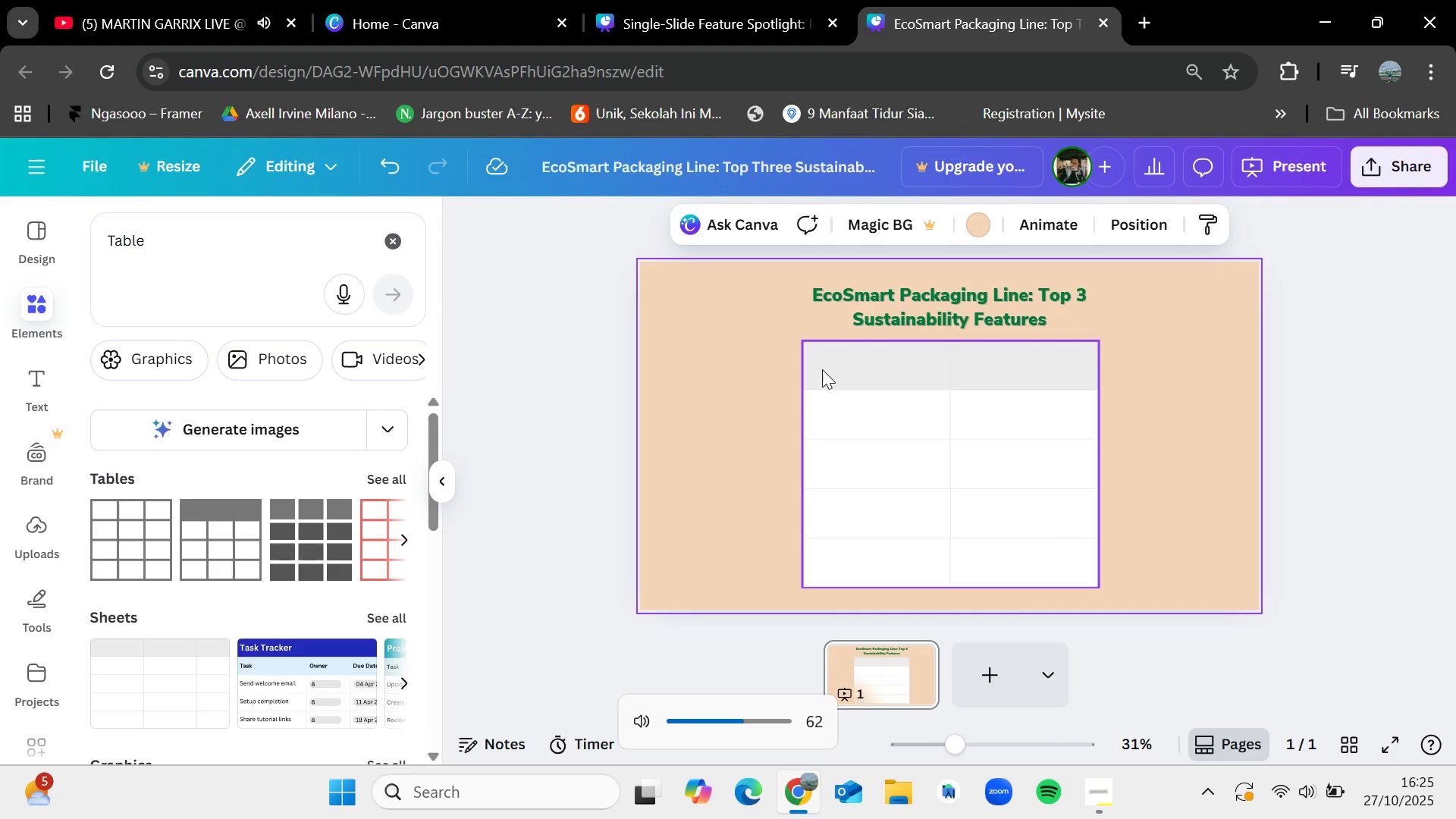 
key(VolumeUp)
 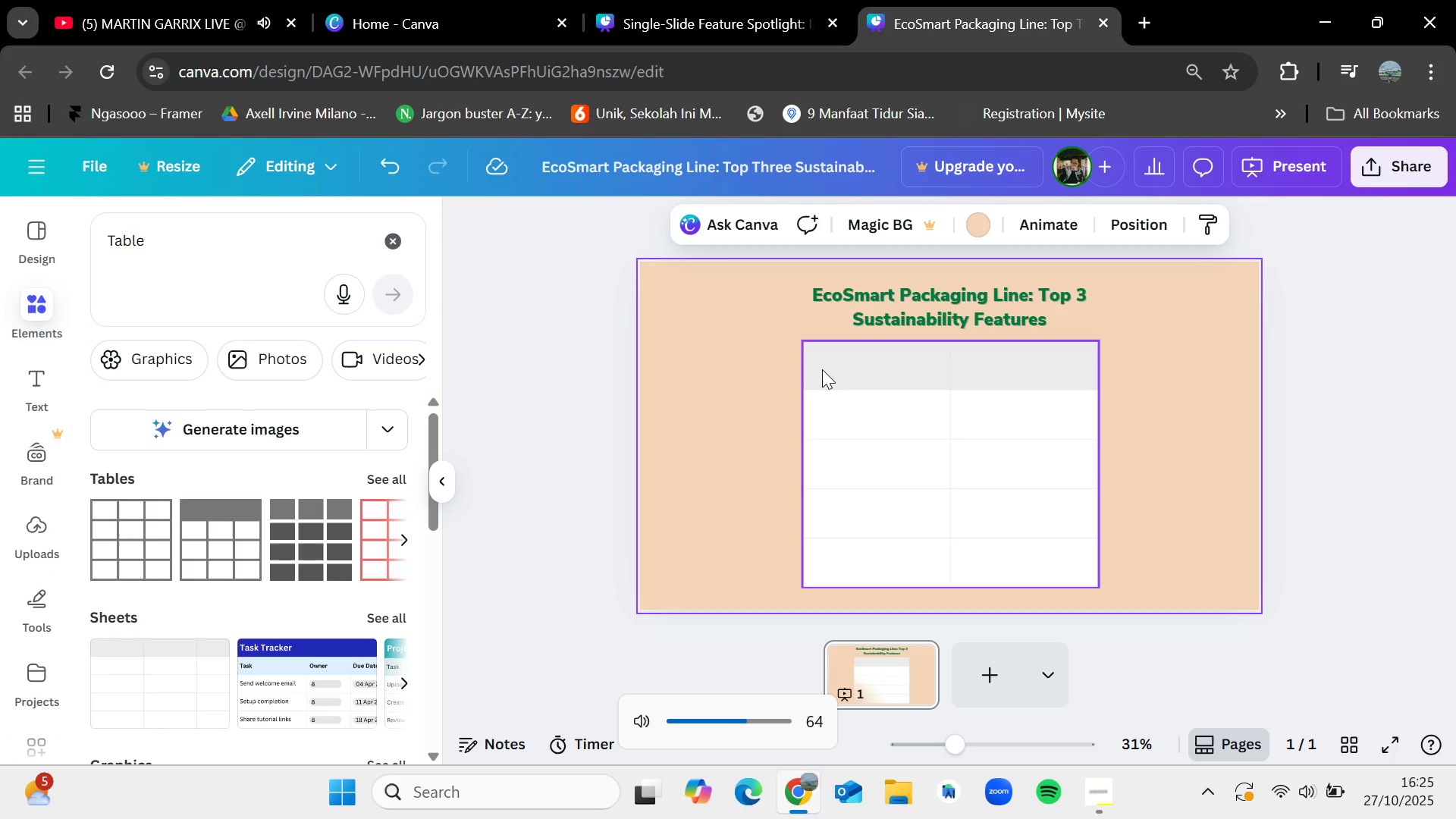 
key(VolumeUp)
 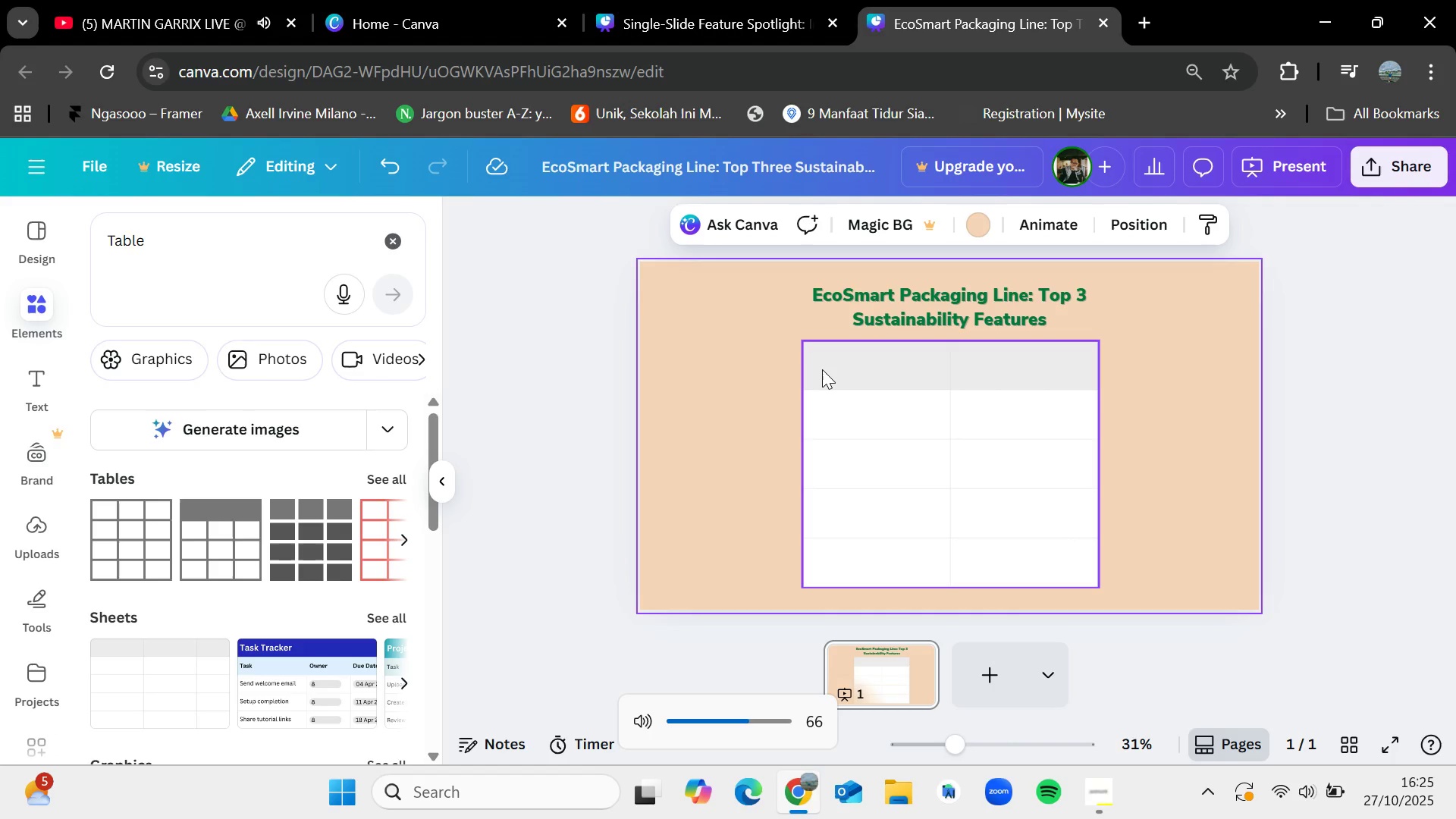 
key(VolumeUp)
 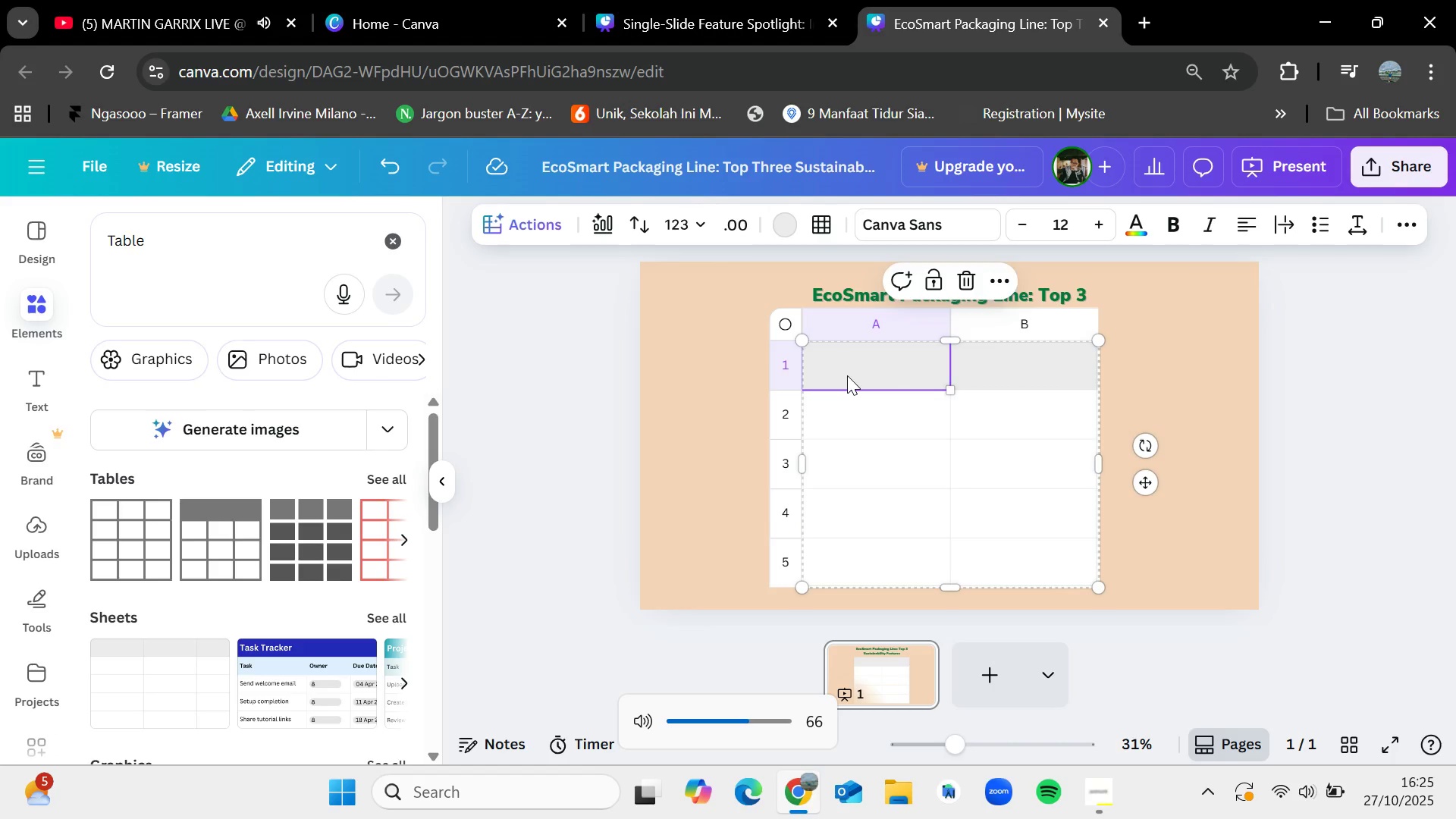 
double_click([847, 375])
 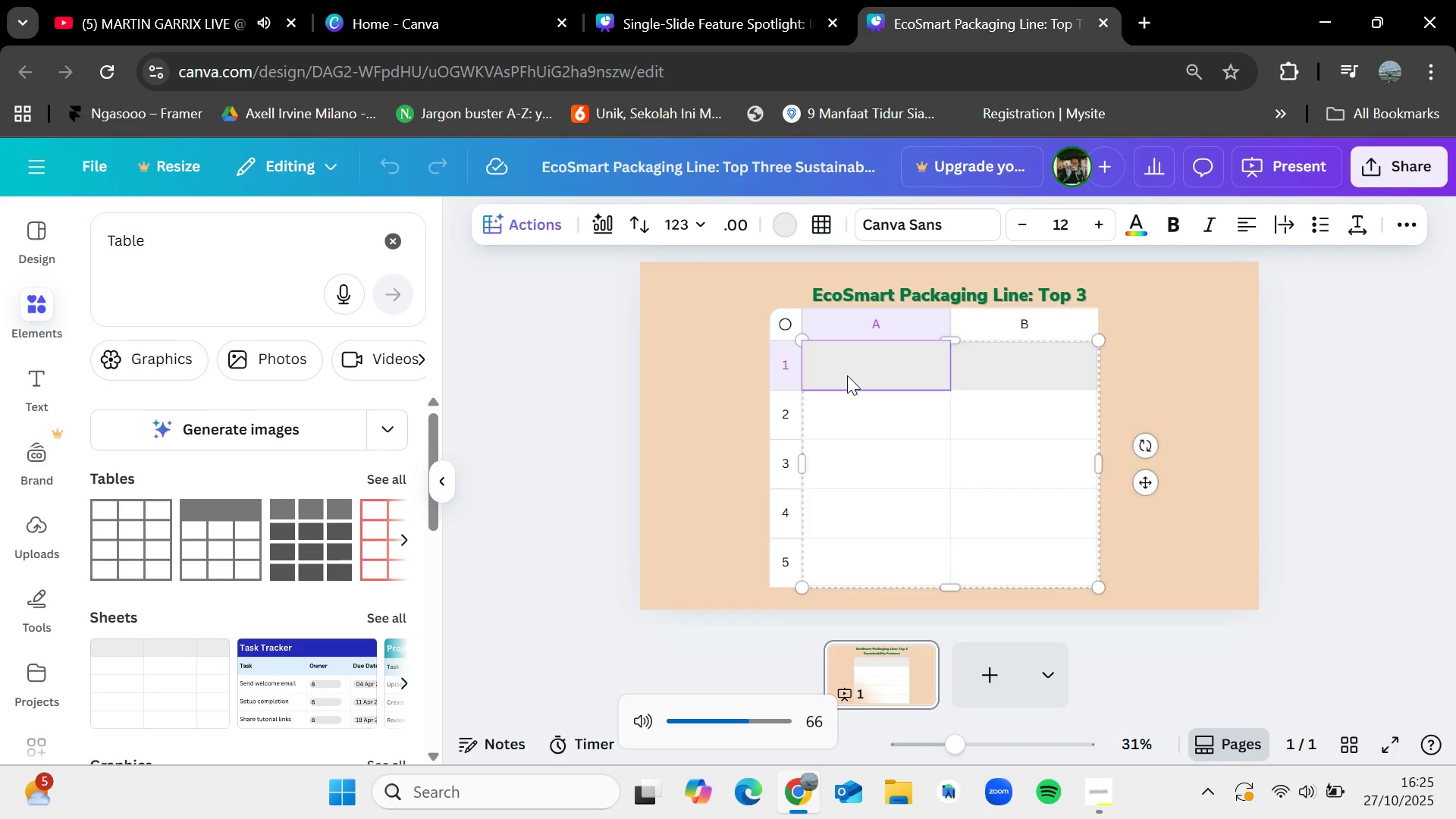 
double_click([847, 375])
 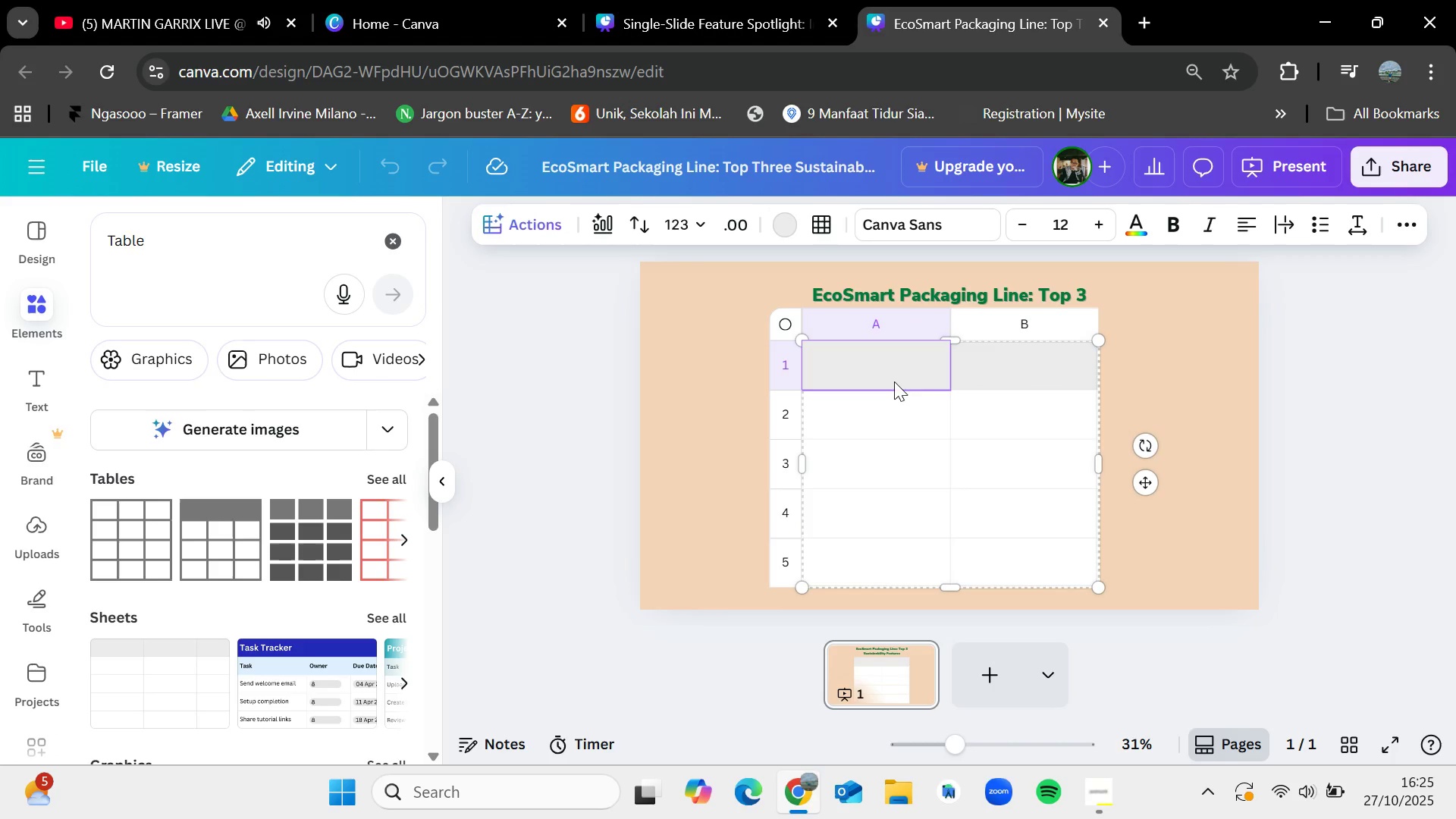 
left_click([894, 381])
 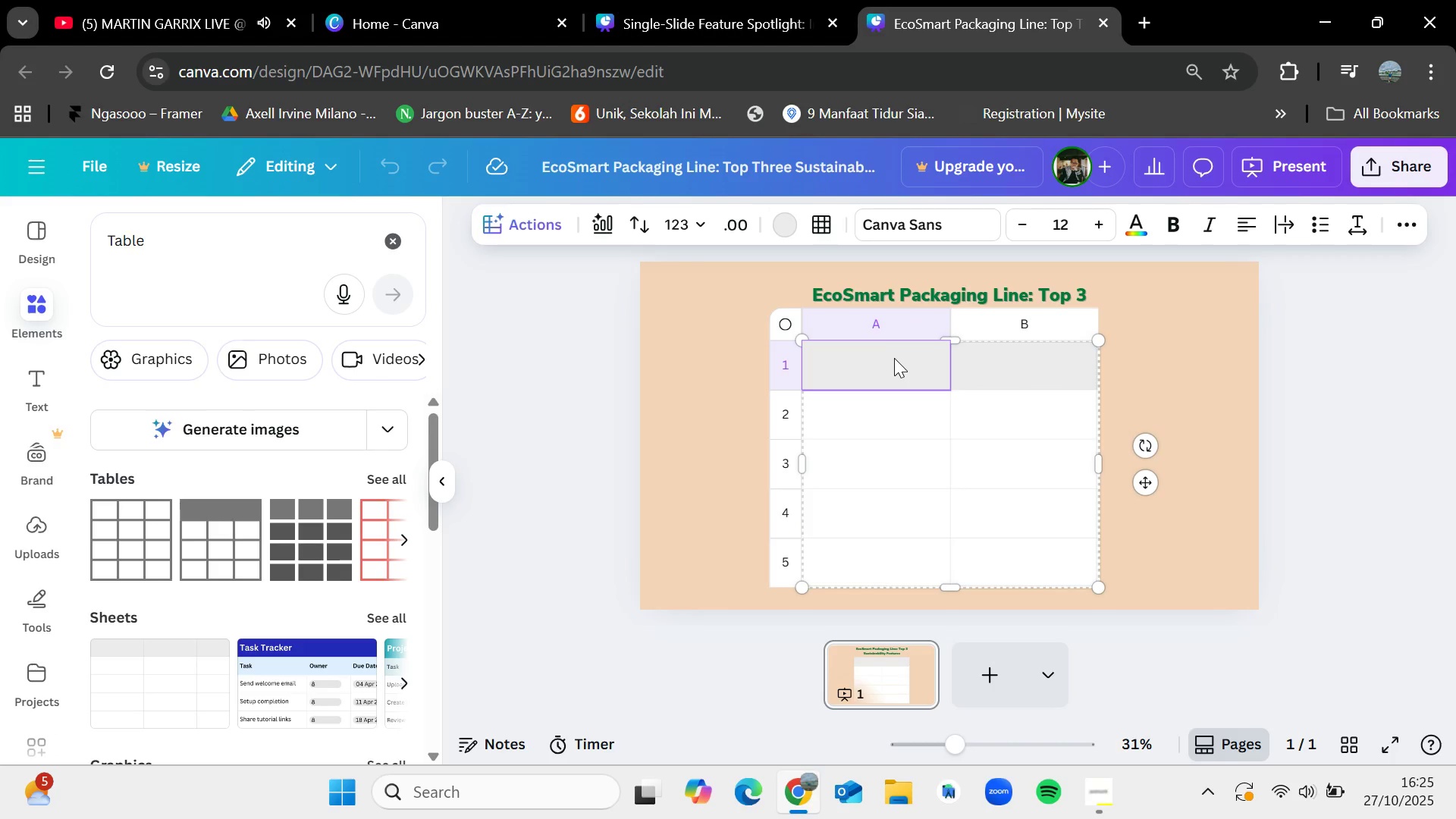 
left_click([894, 358])
 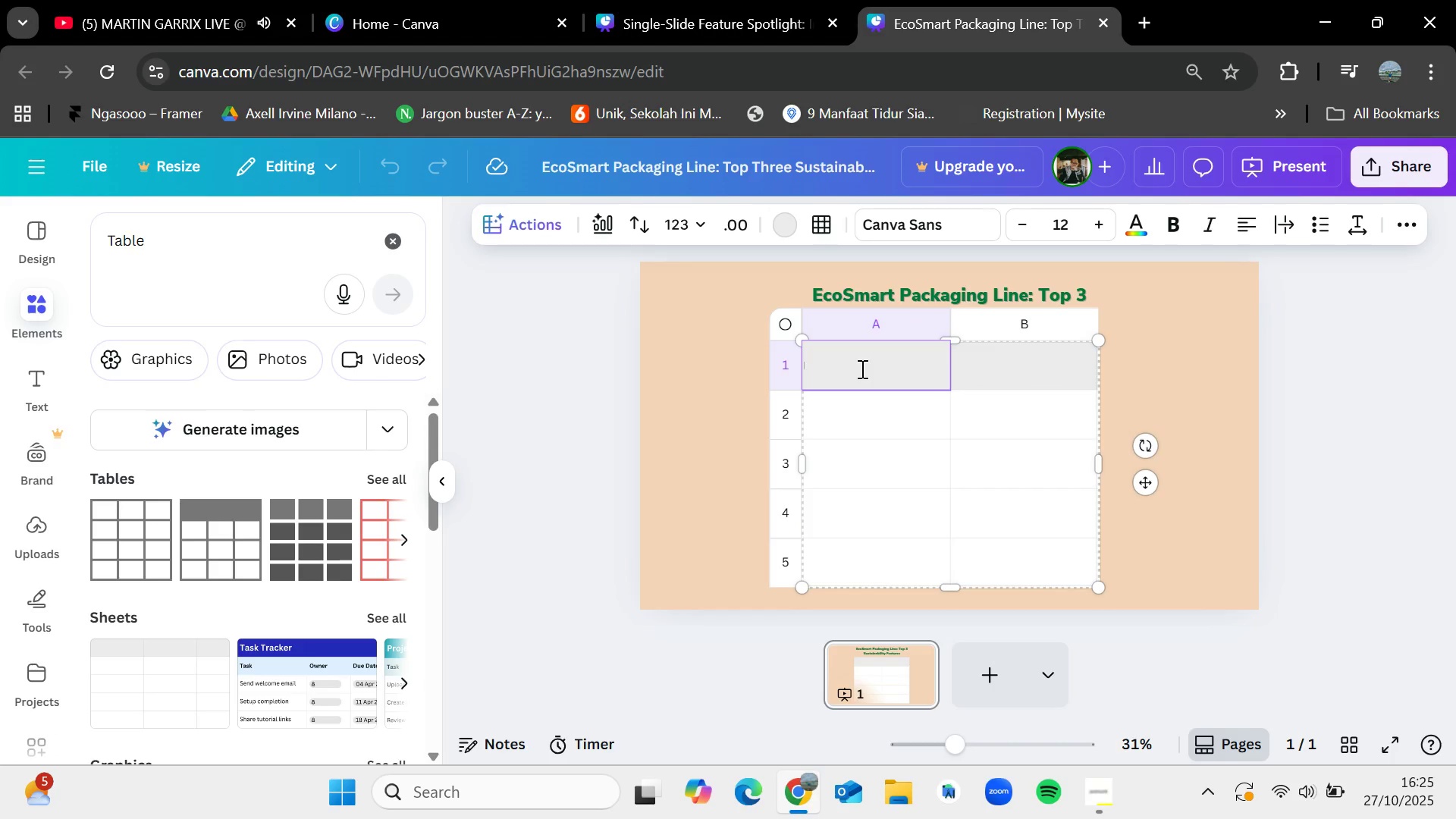 
left_click([861, 369])
 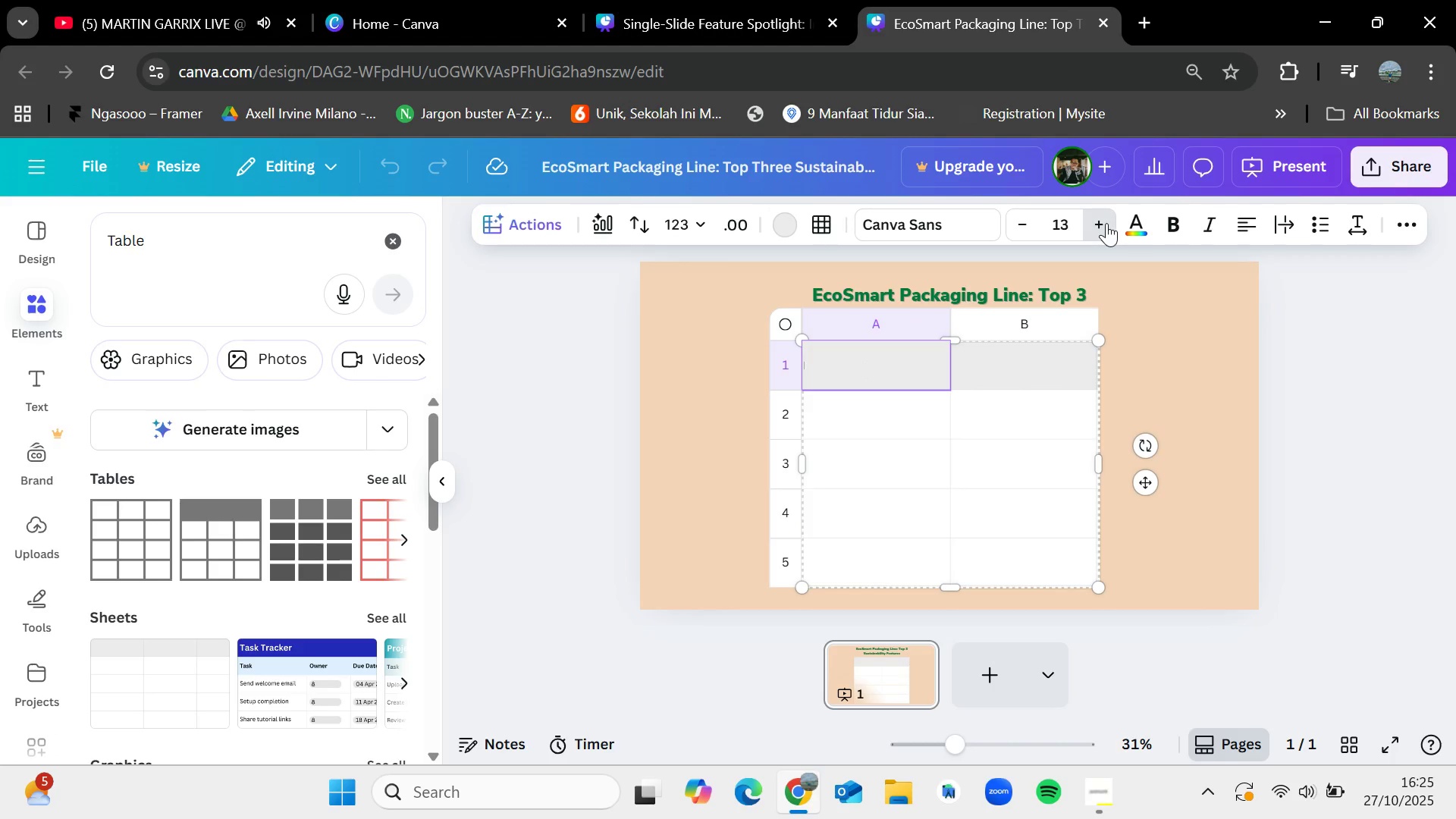 
left_click([1106, 223])
 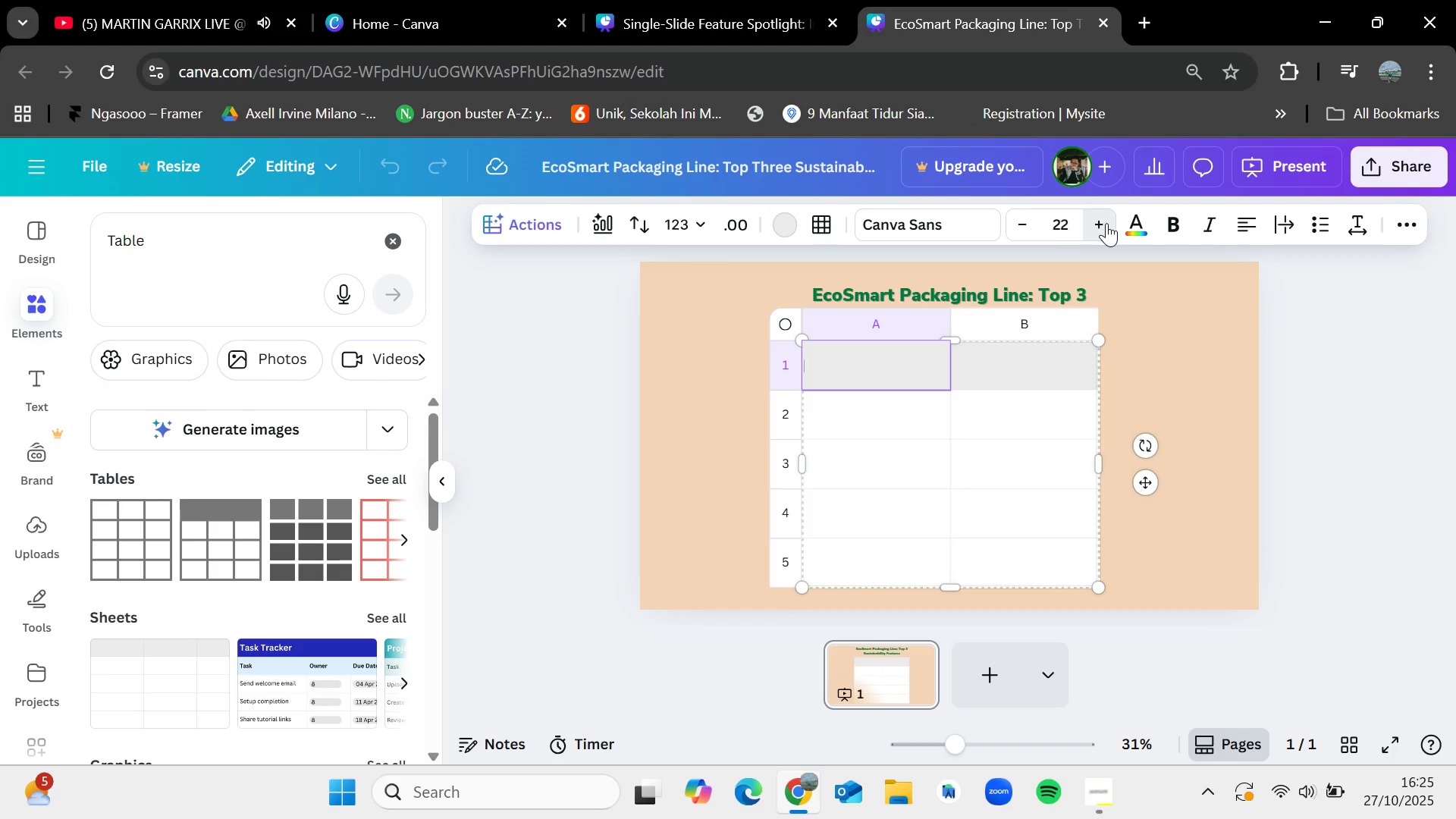 
left_click([1106, 223])
 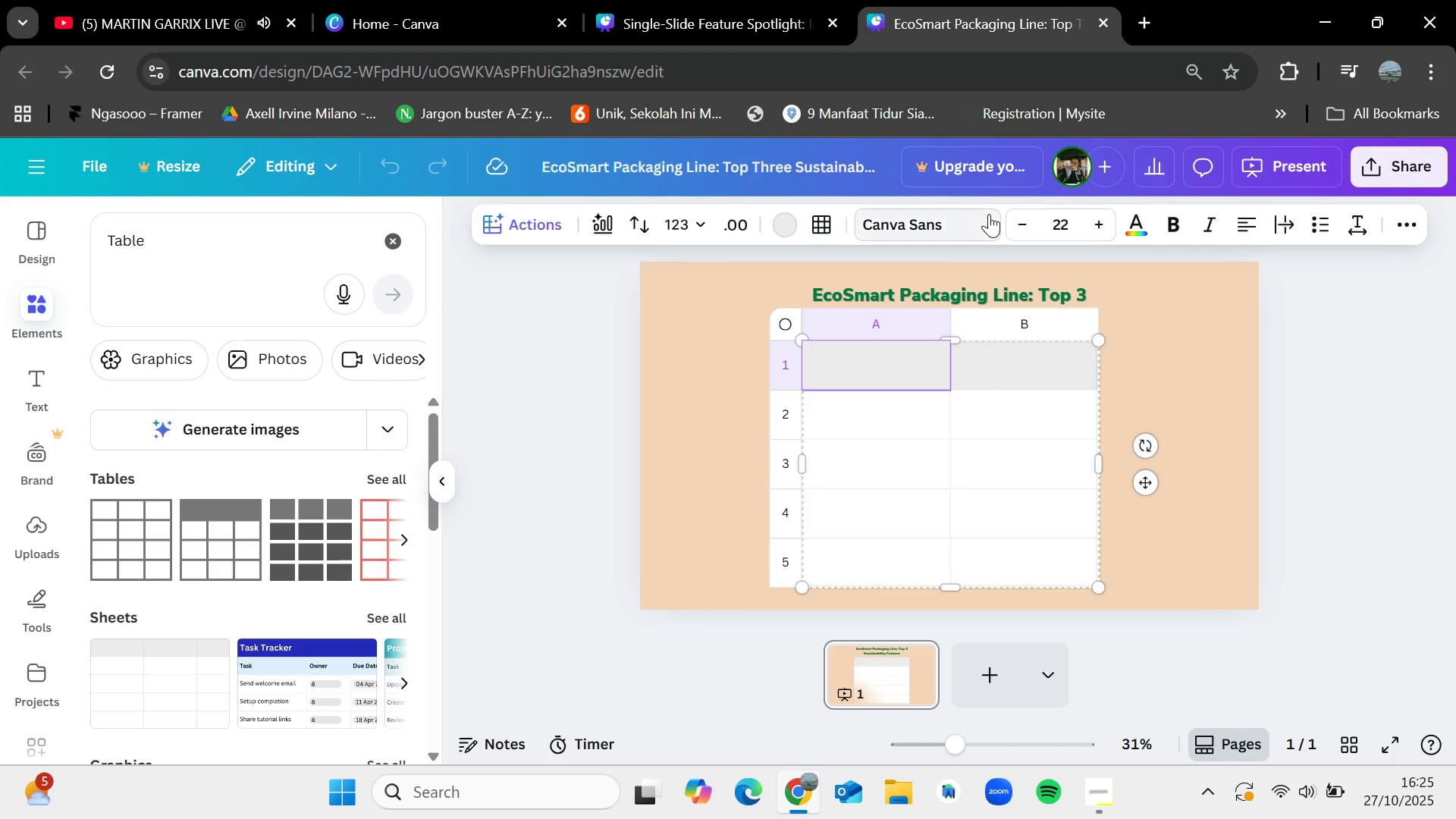 
left_click([987, 215])
 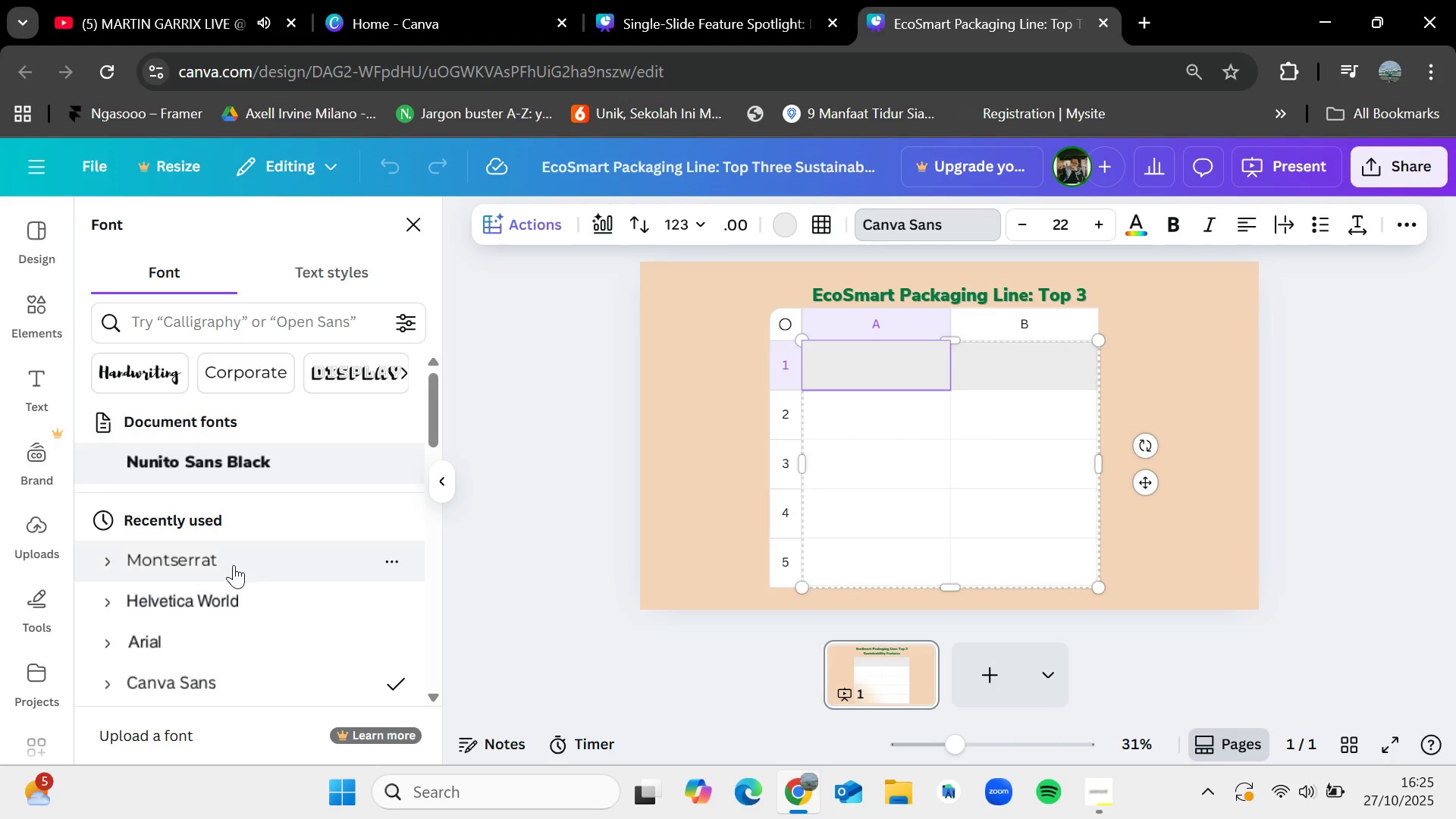 
left_click([234, 570])
 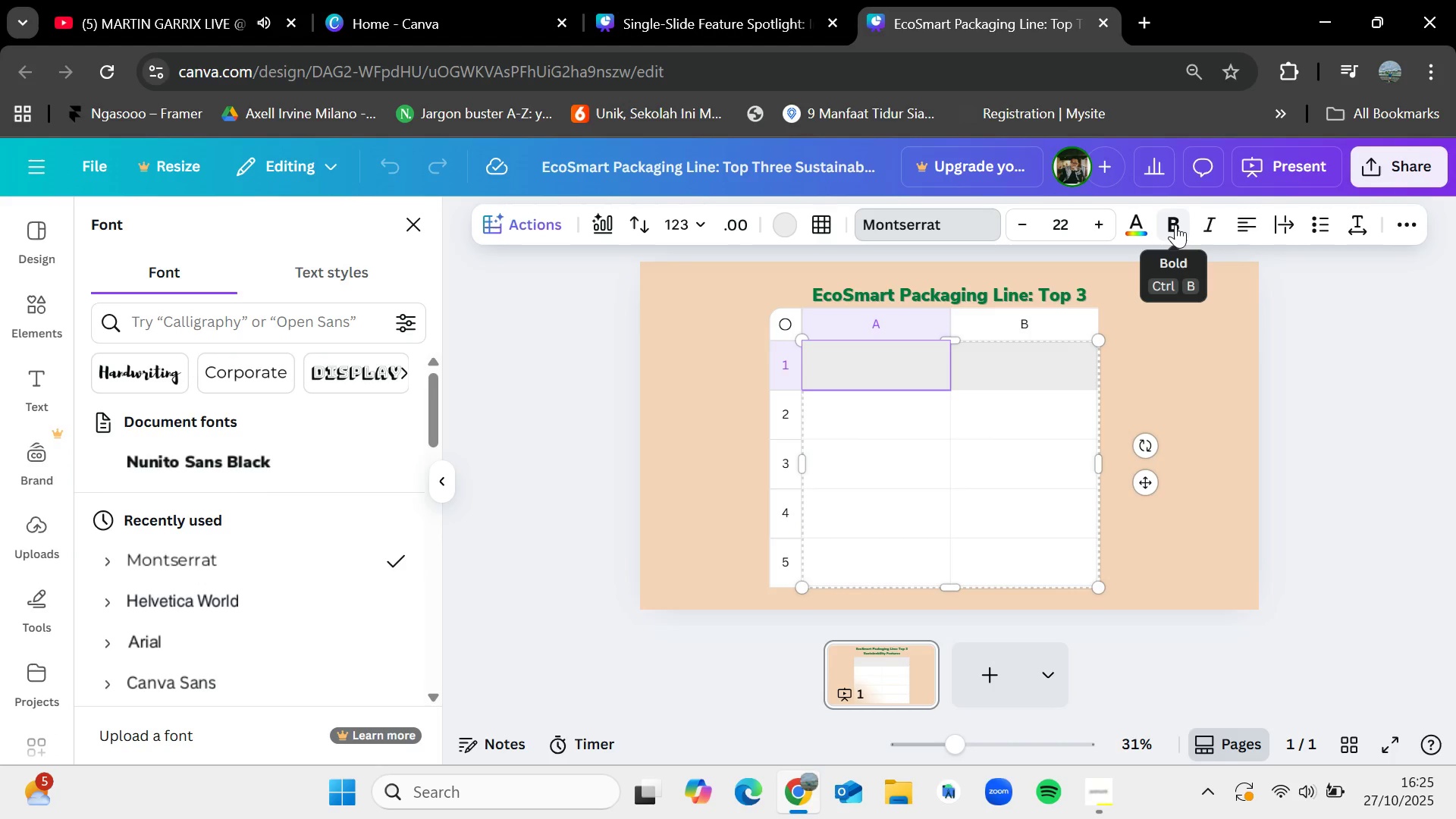 
left_click([1175, 224])
 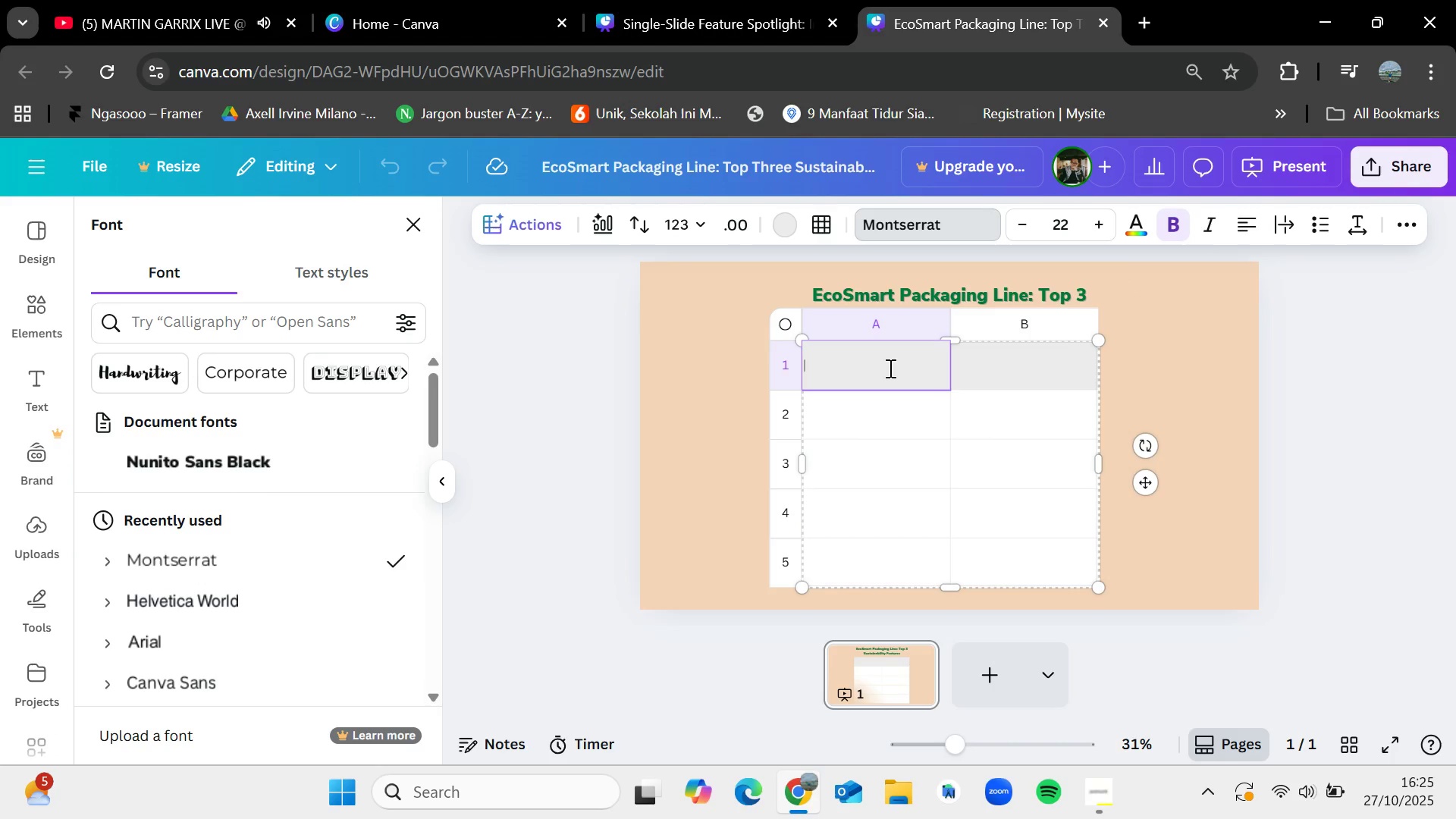 
type(Feauture)
 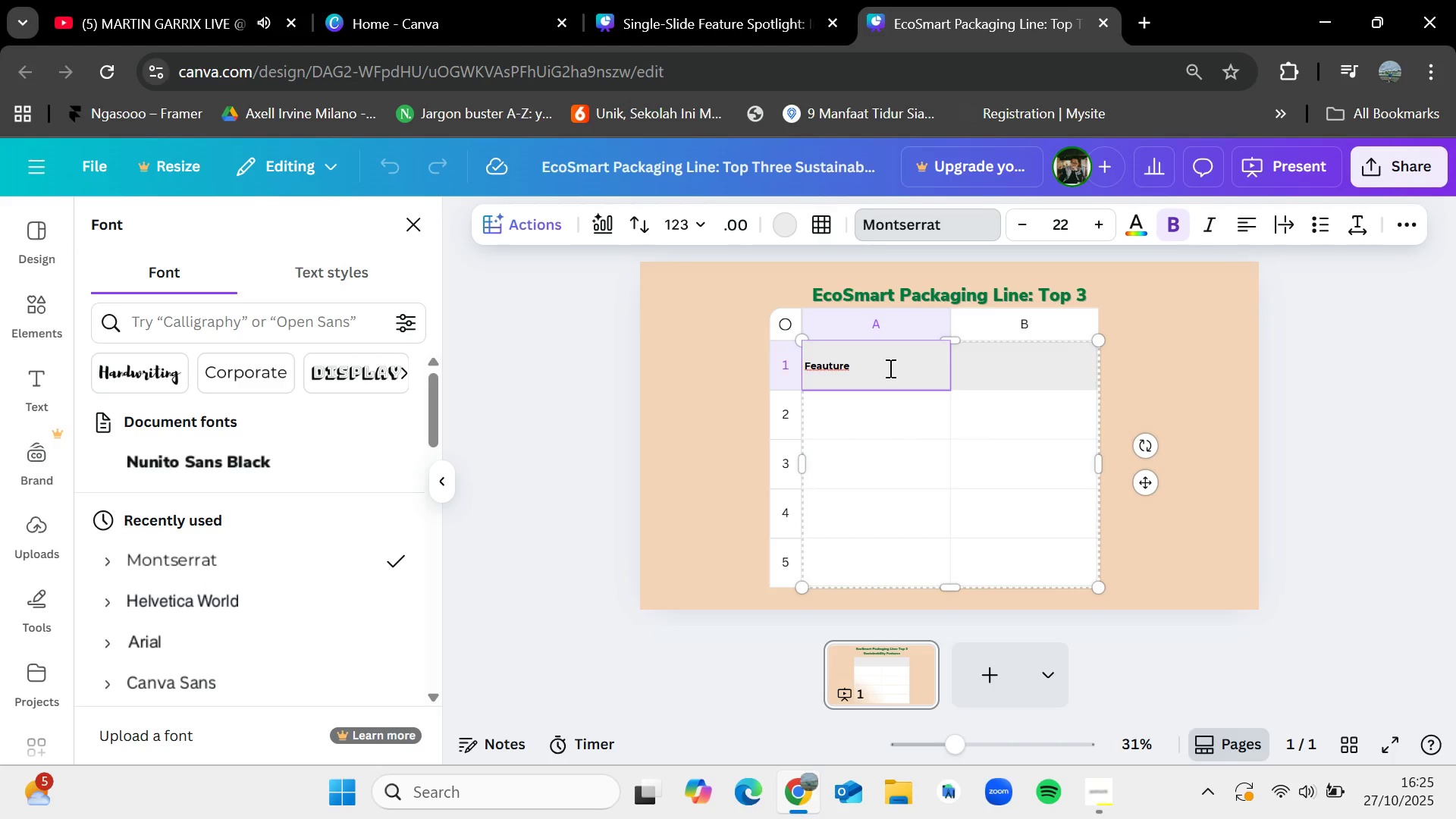 
key(Backspace)
key(Backspace)
key(Backspace)
key(Backspace)
key(Backspace)
type(ture 1)
 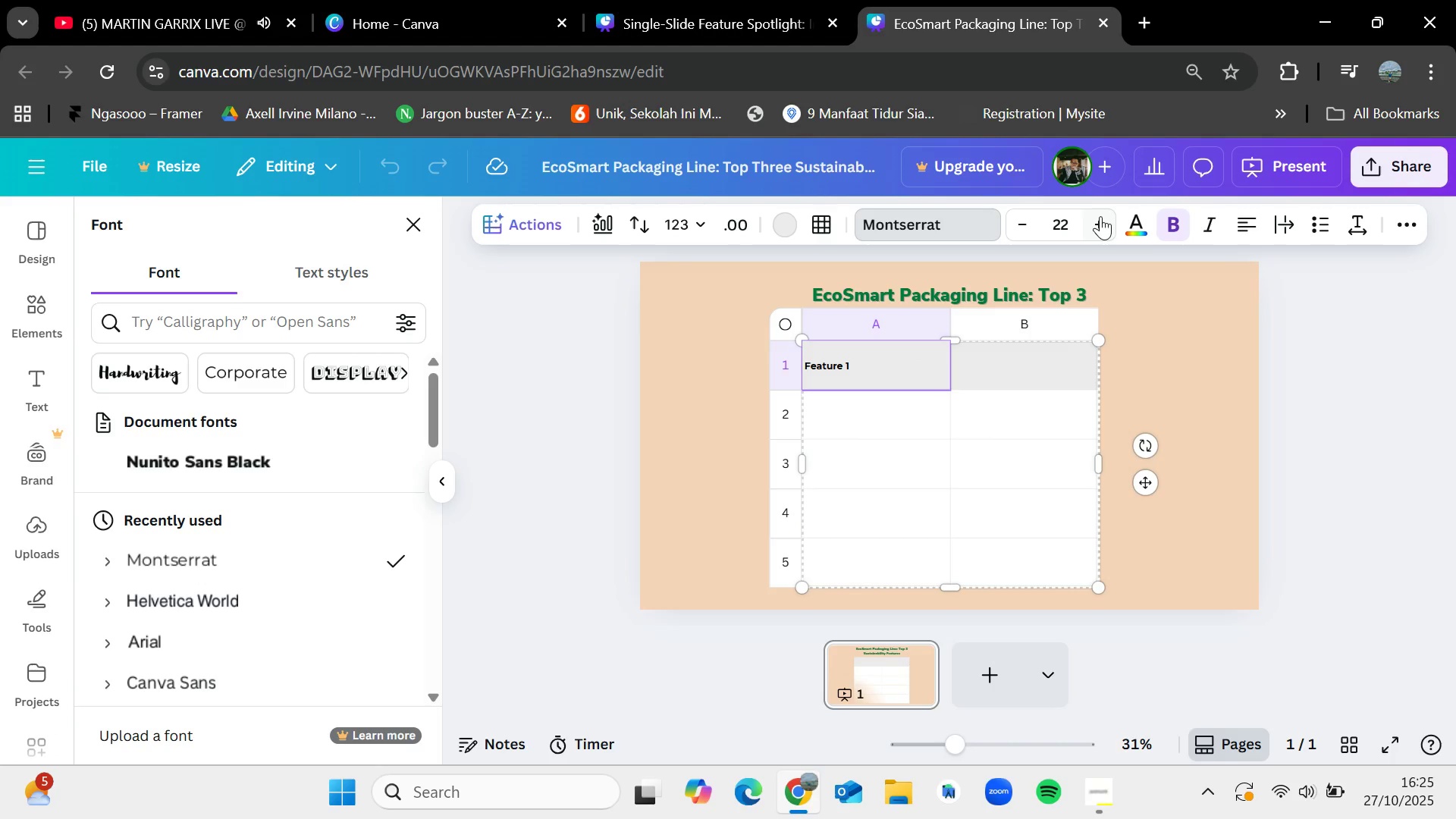 
double_click([1098, 216])
 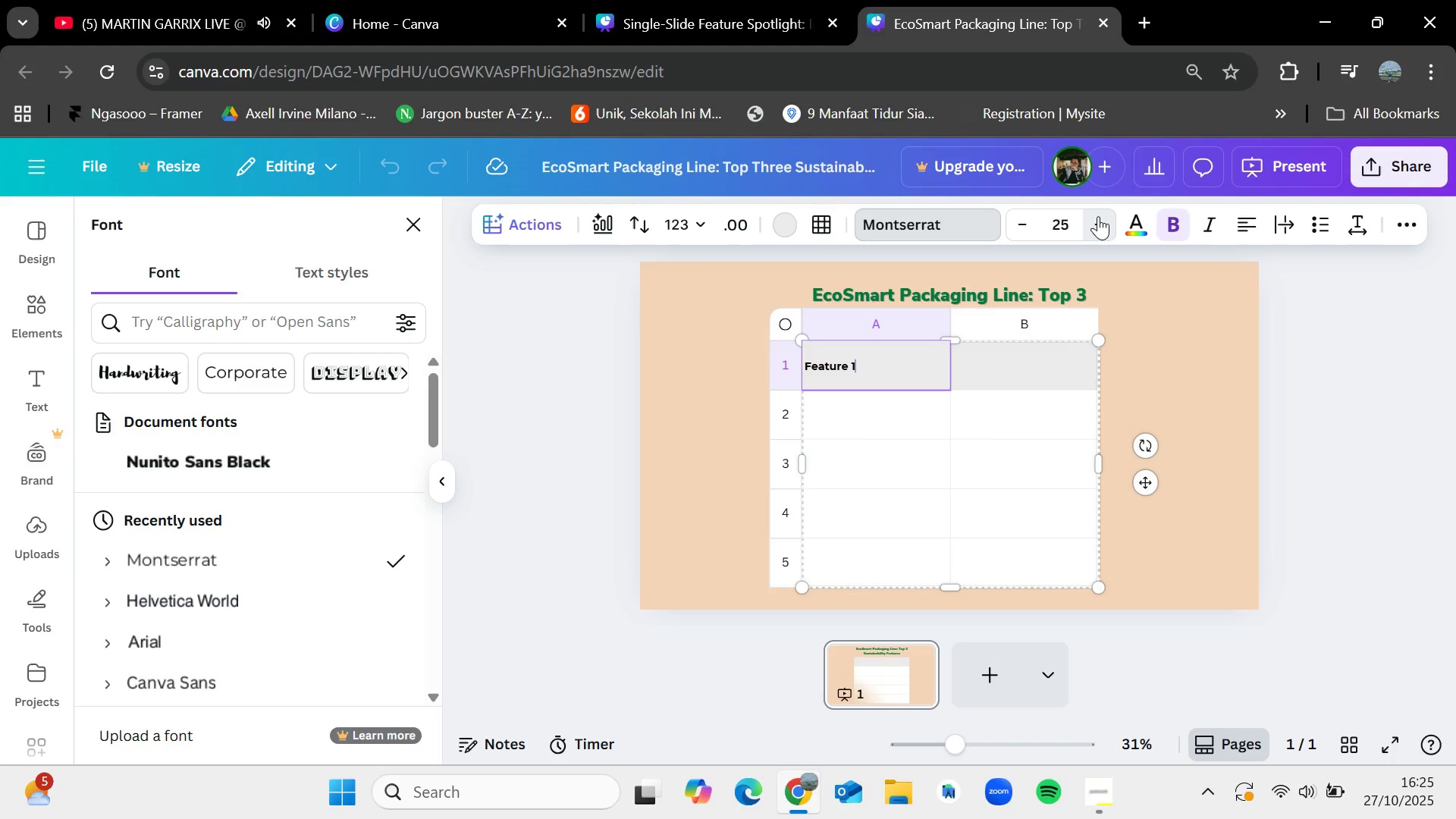 
triple_click([1098, 216])
 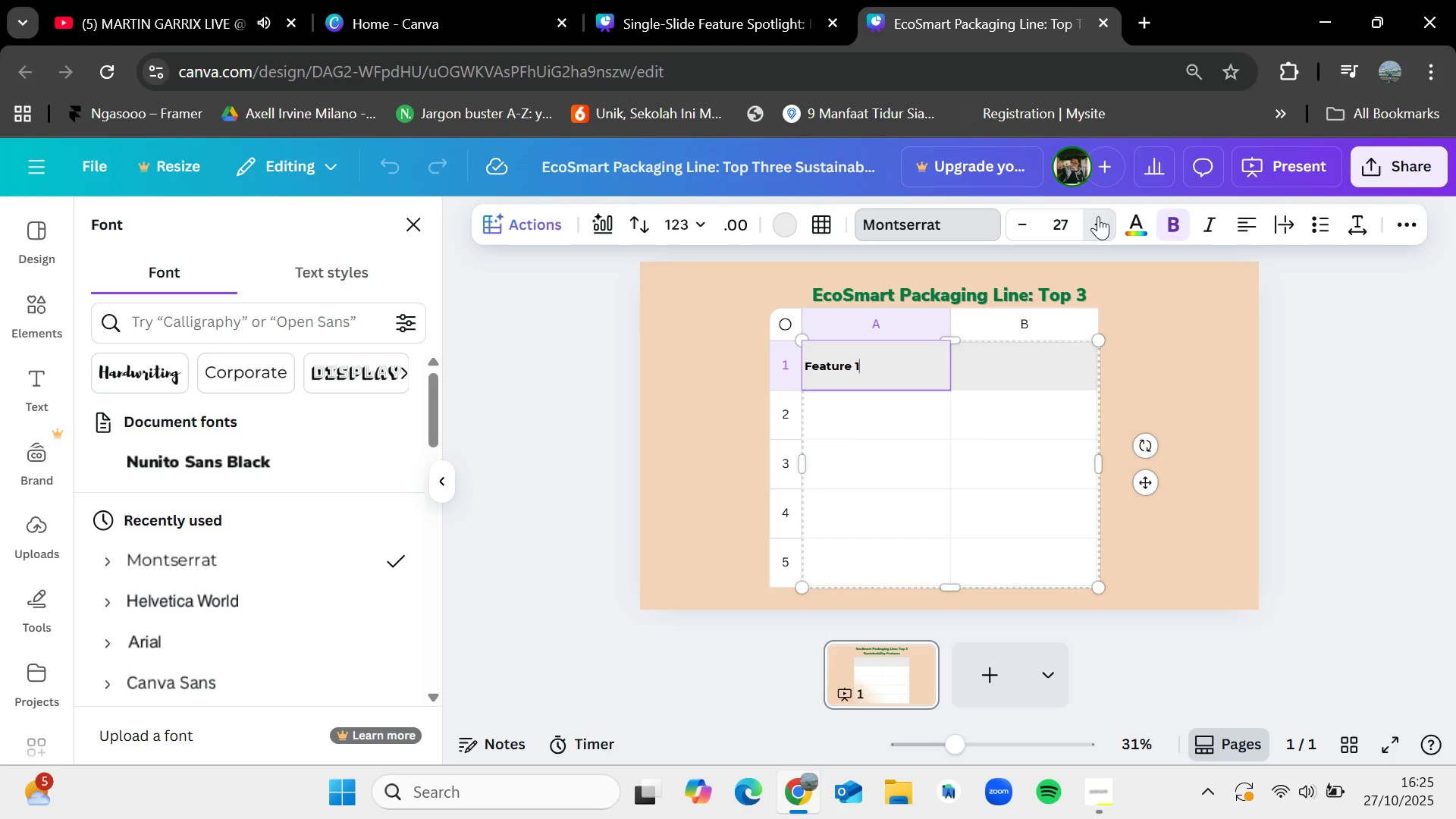 
triple_click([1098, 216])
 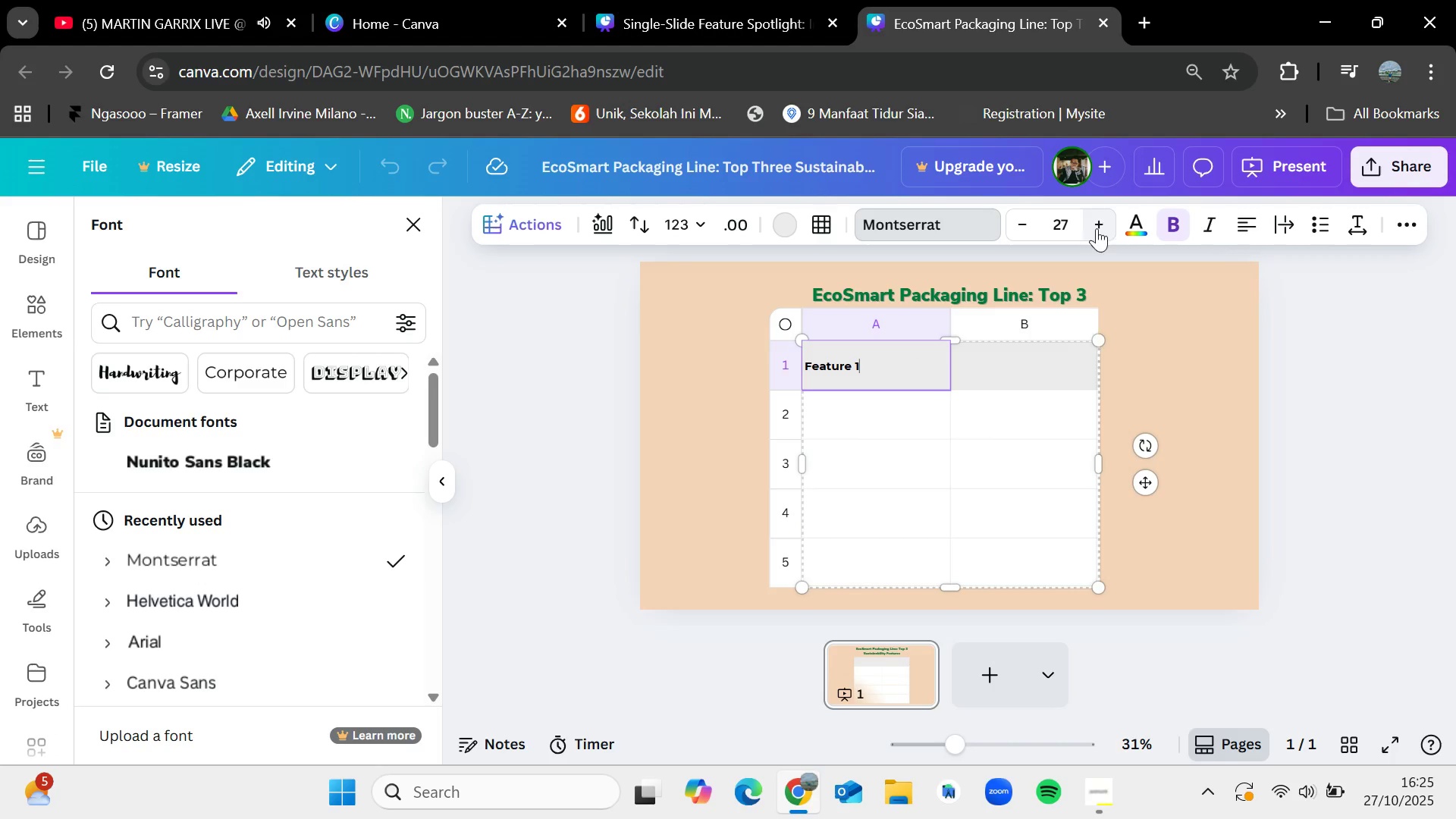 
triple_click([1098, 216])
 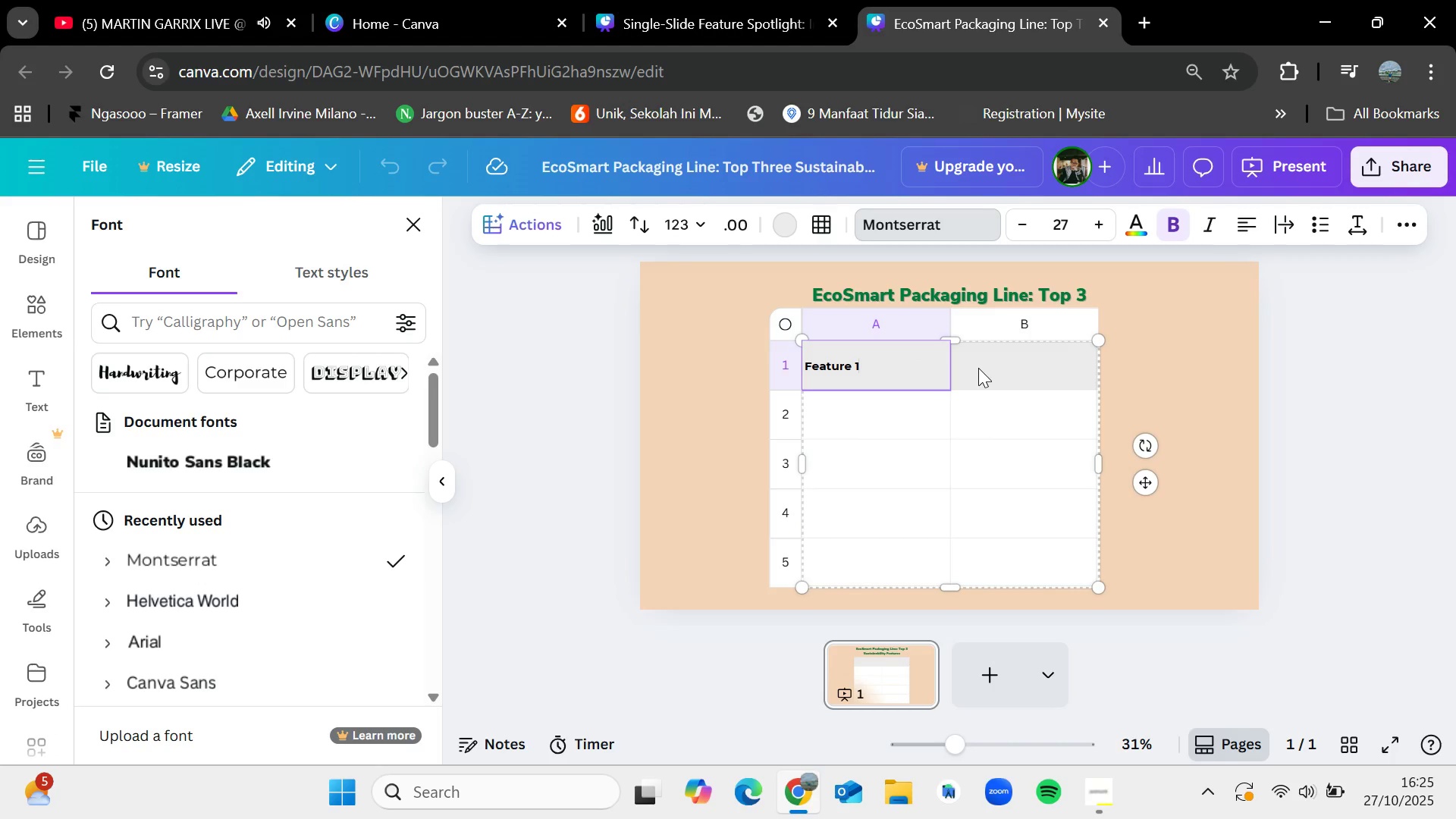 
double_click([978, 368])
 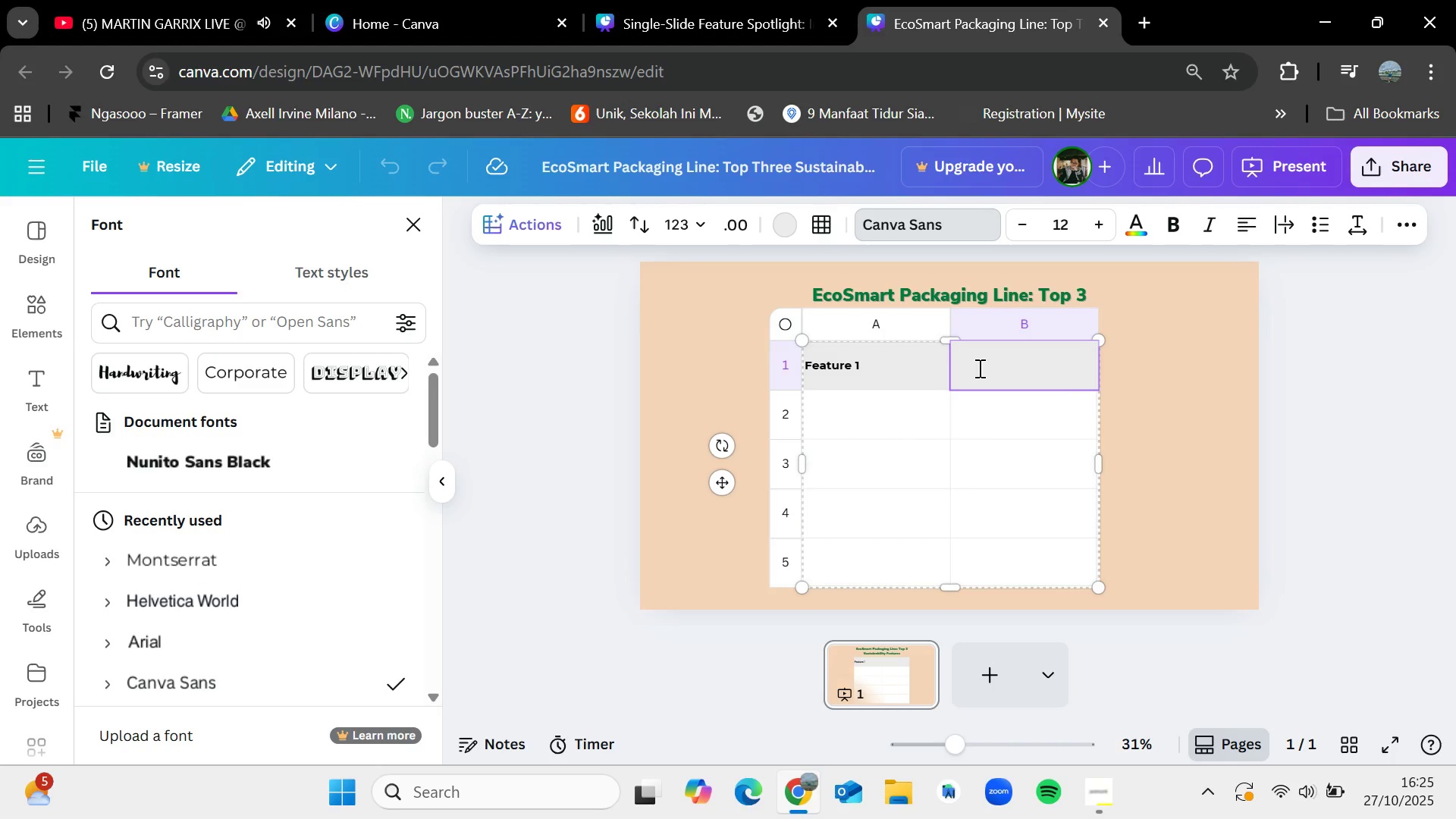 
type(Fe)
key(Backspace)
key(Backspace)
key(Backspace)
 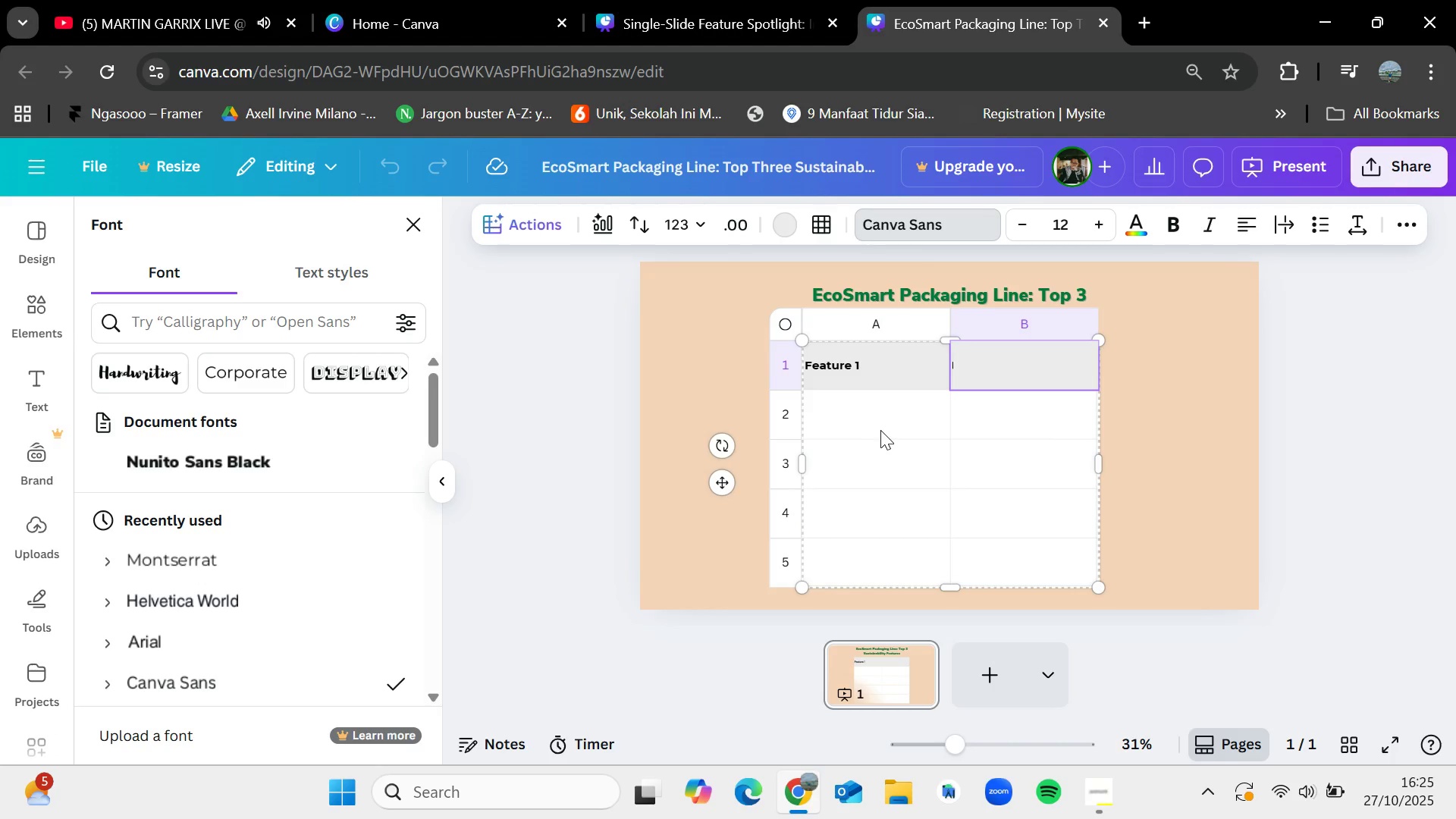 
double_click([895, 370])
 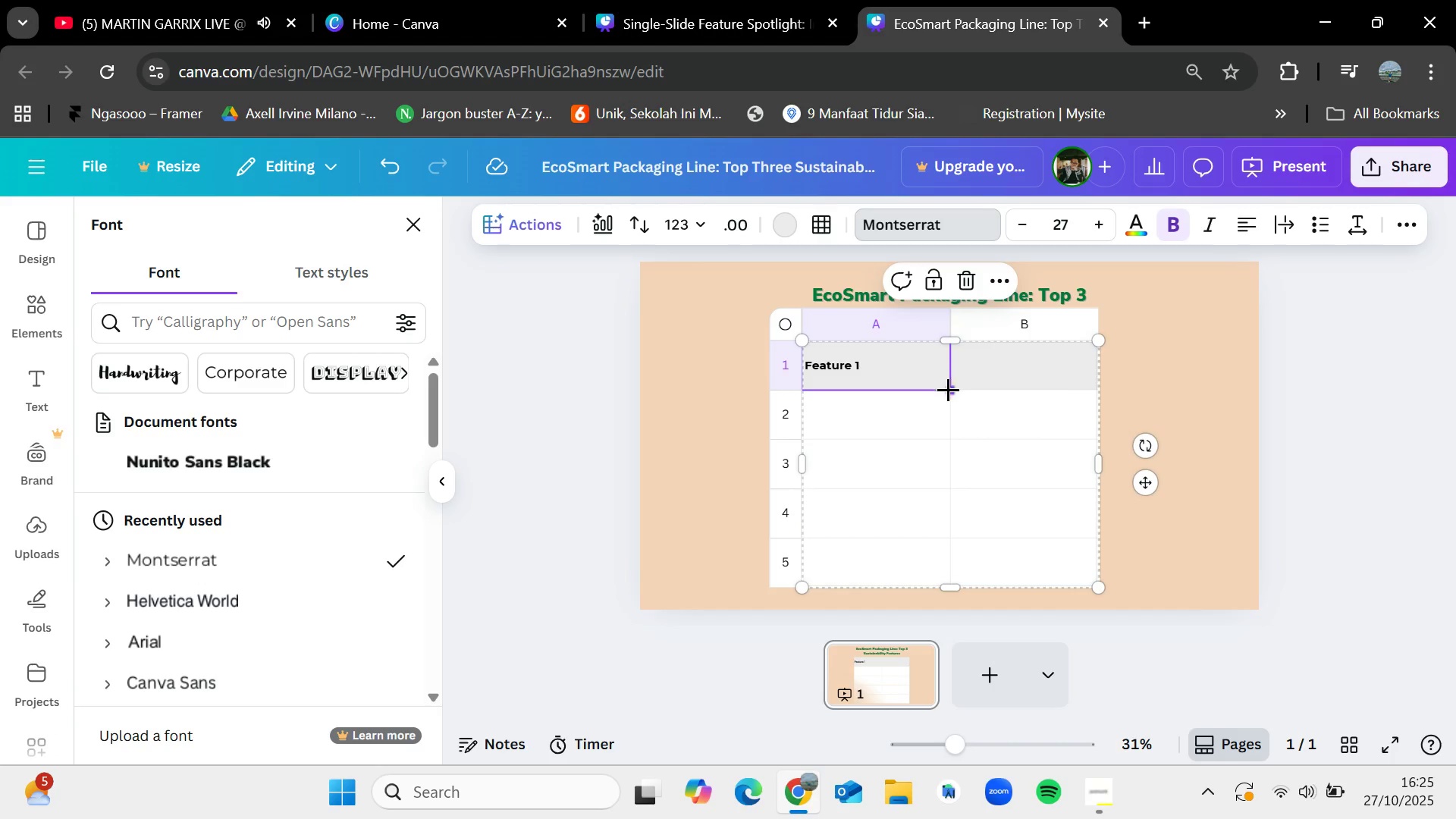 
left_click_drag(start_coordinate=[948, 389], to_coordinate=[1040, 386])
 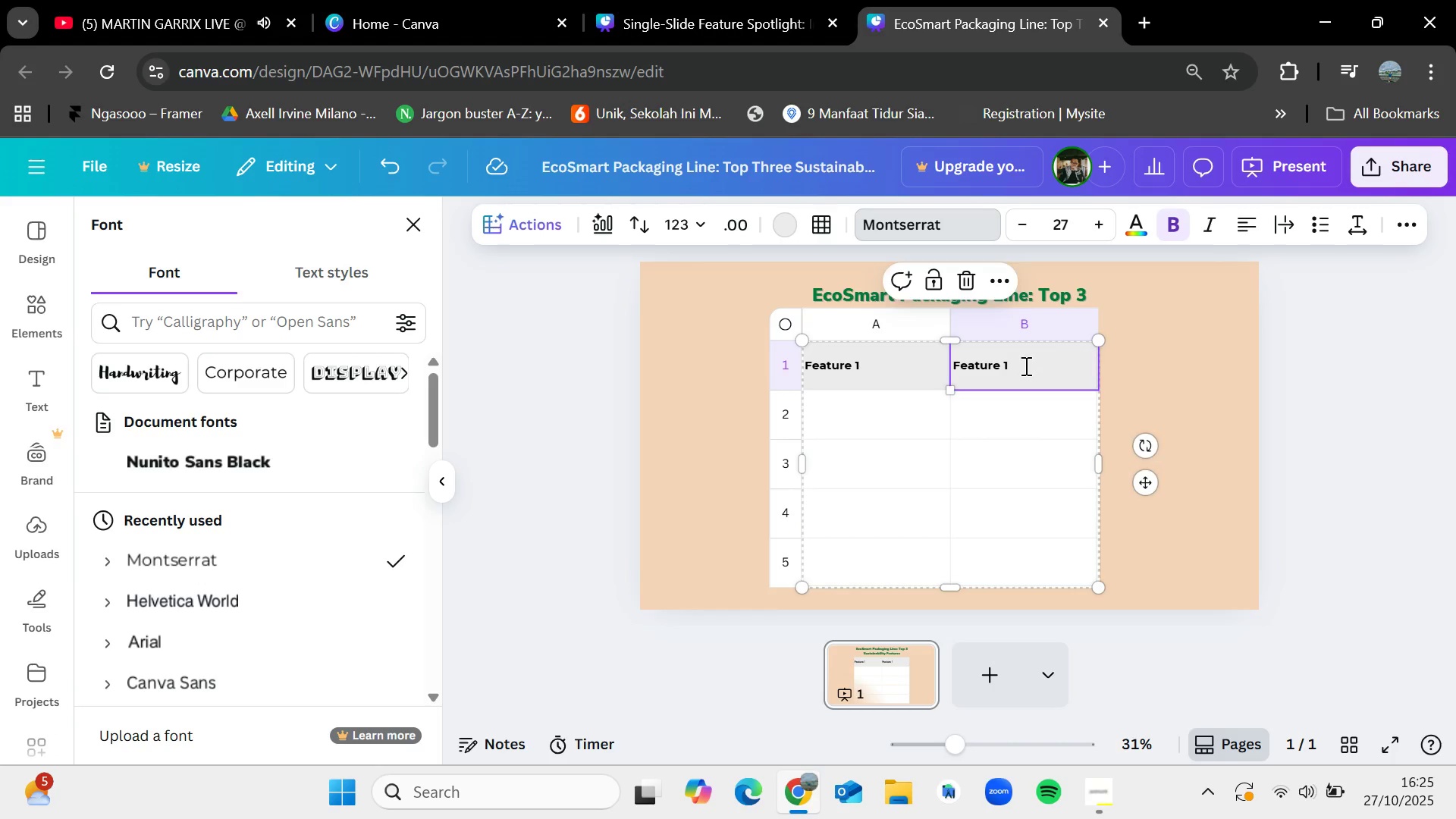 
double_click([1025, 366])
 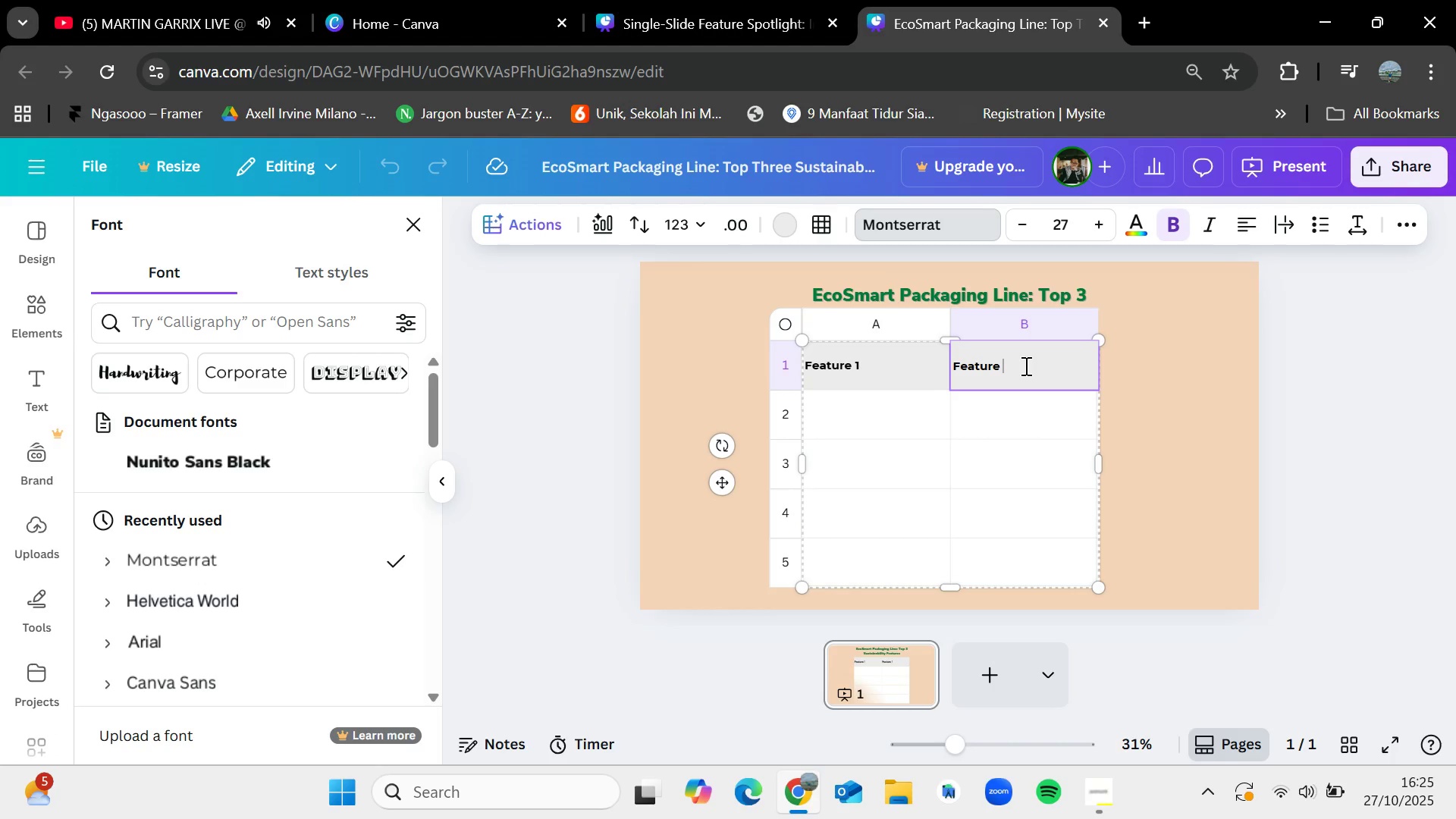 
key(Backspace)
 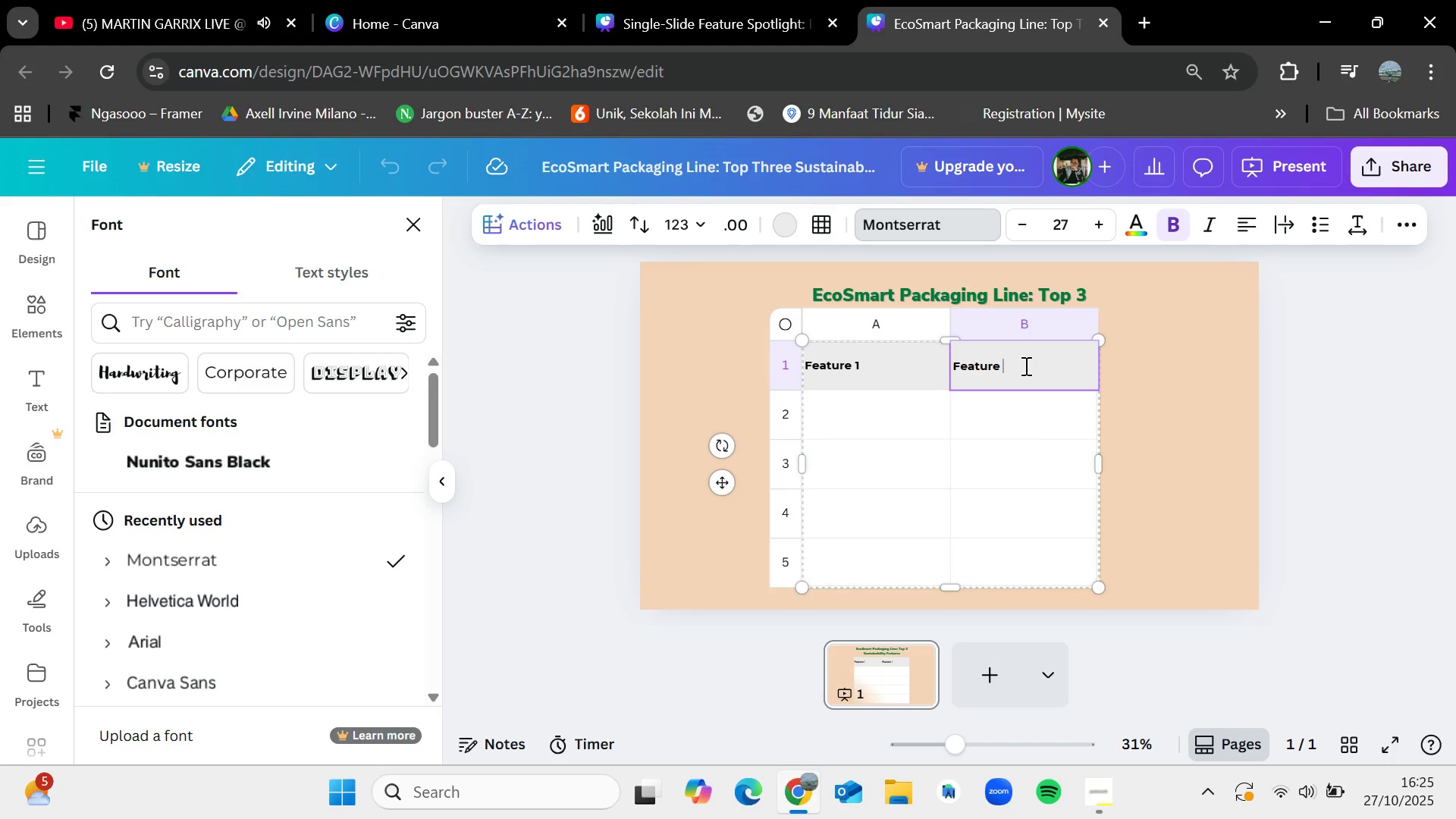 
hold_key(key=ShiftLeft, duration=0.44)
 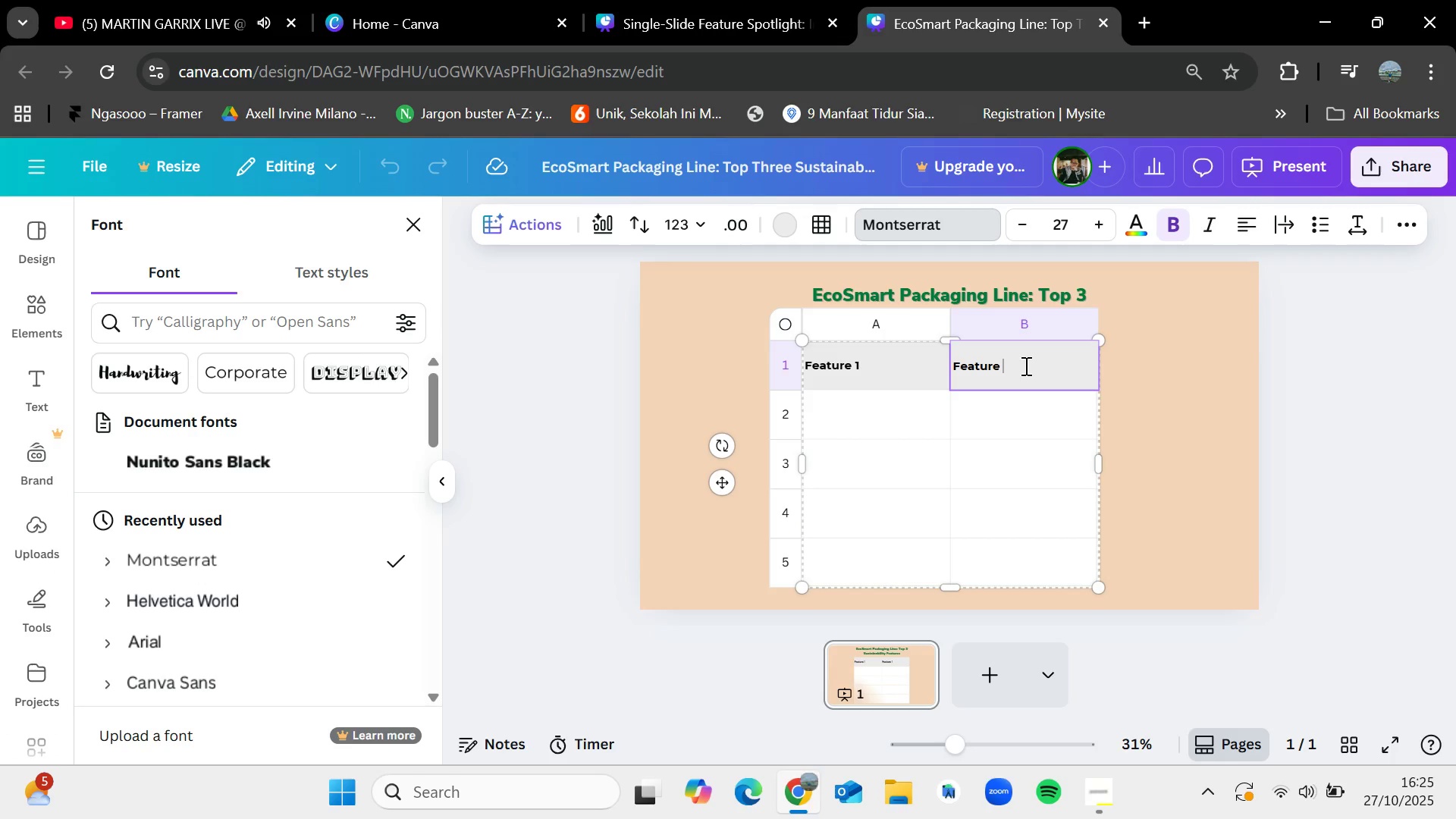 
key(2)
 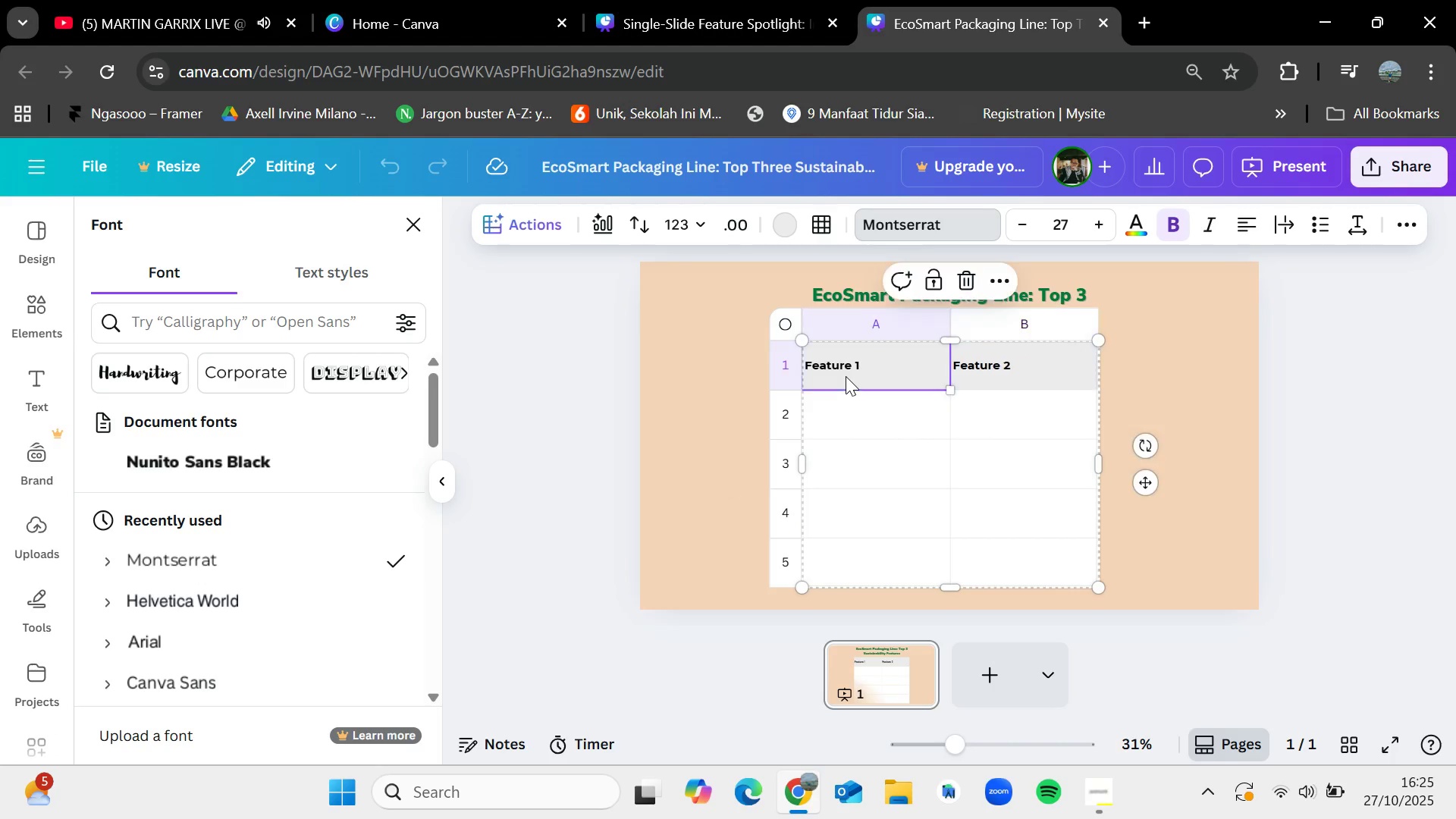 
left_click([846, 376])
 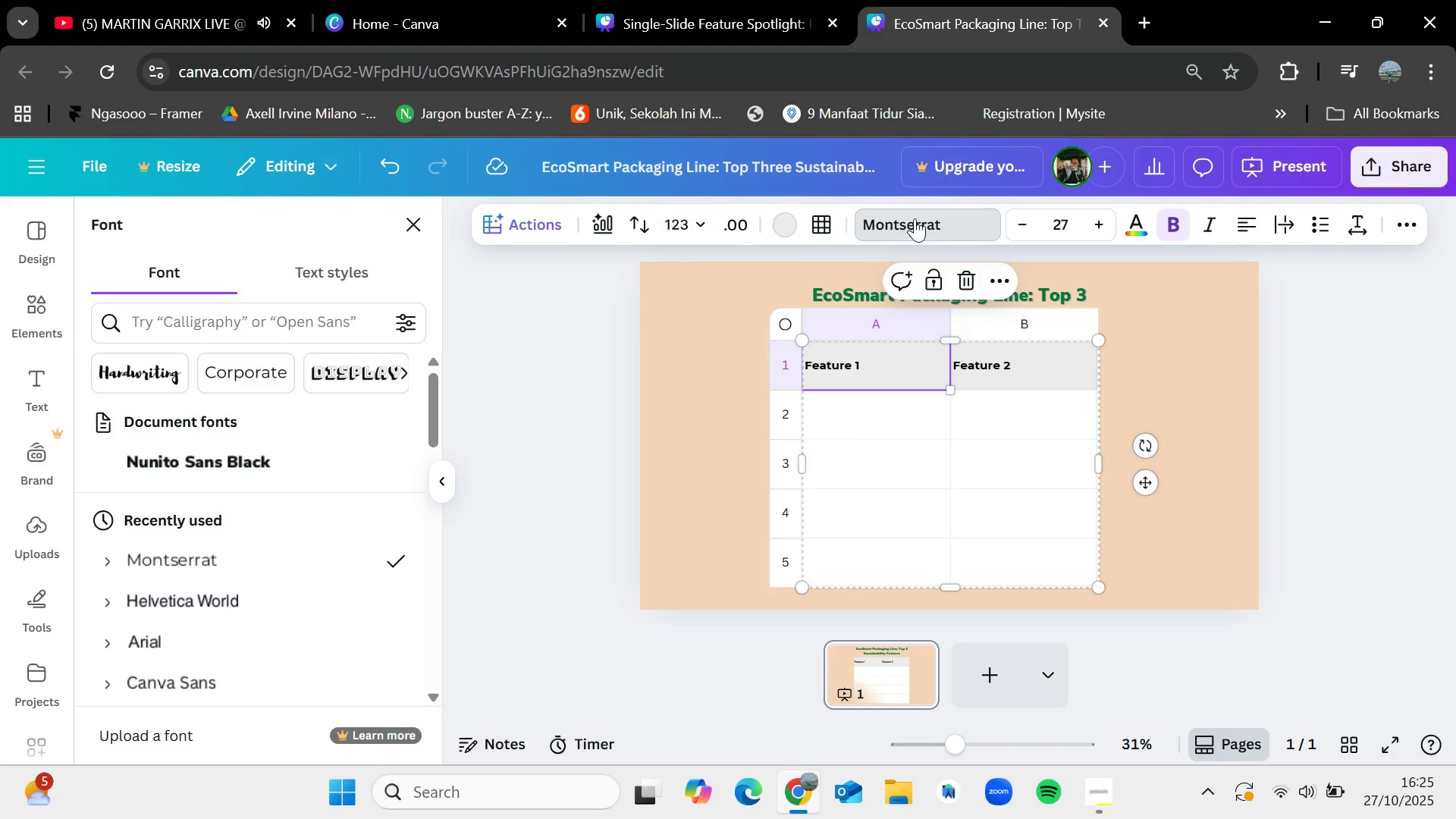 
left_click([927, 217])
 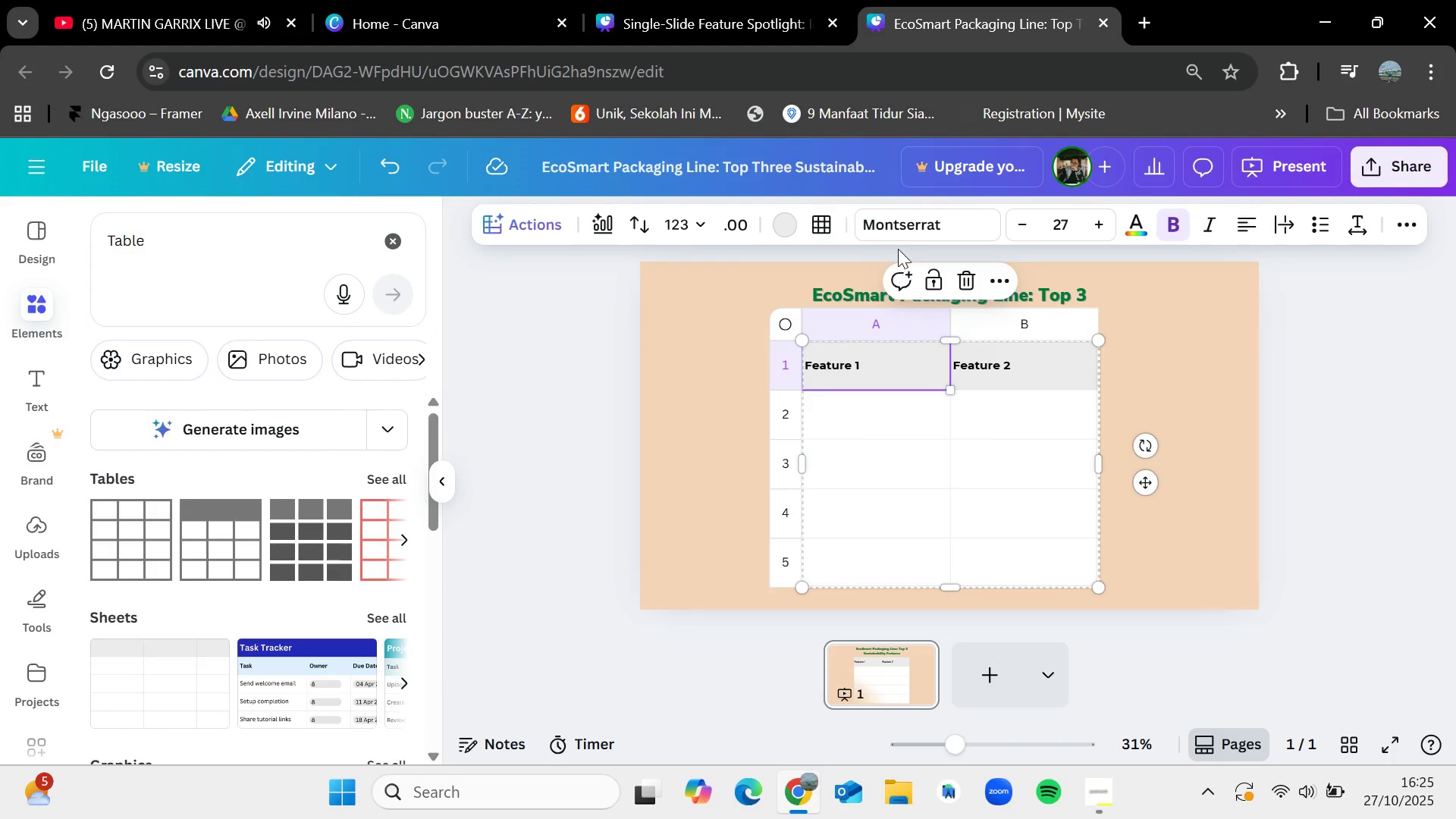 
left_click([917, 221])
 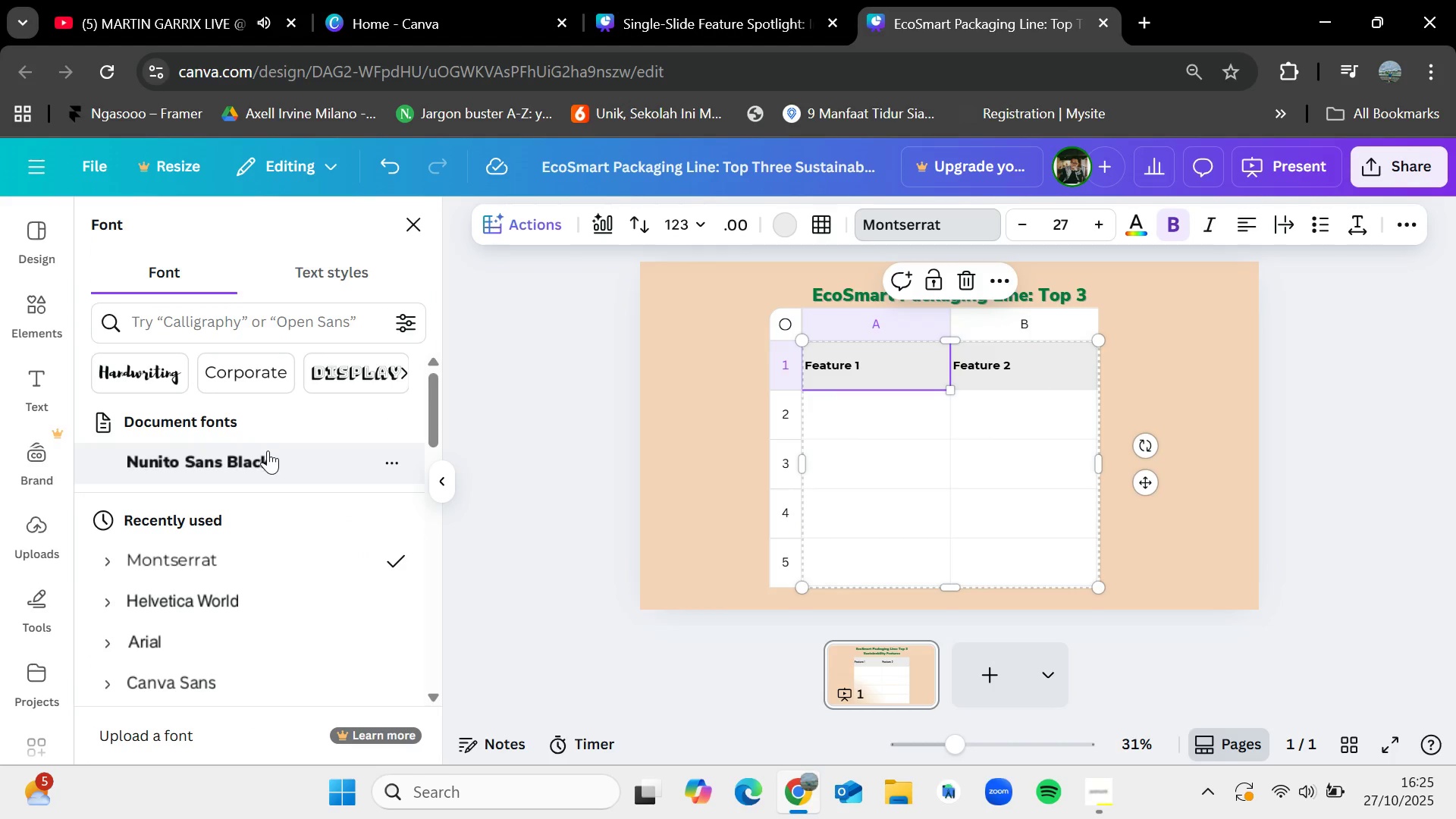 
left_click([268, 452])
 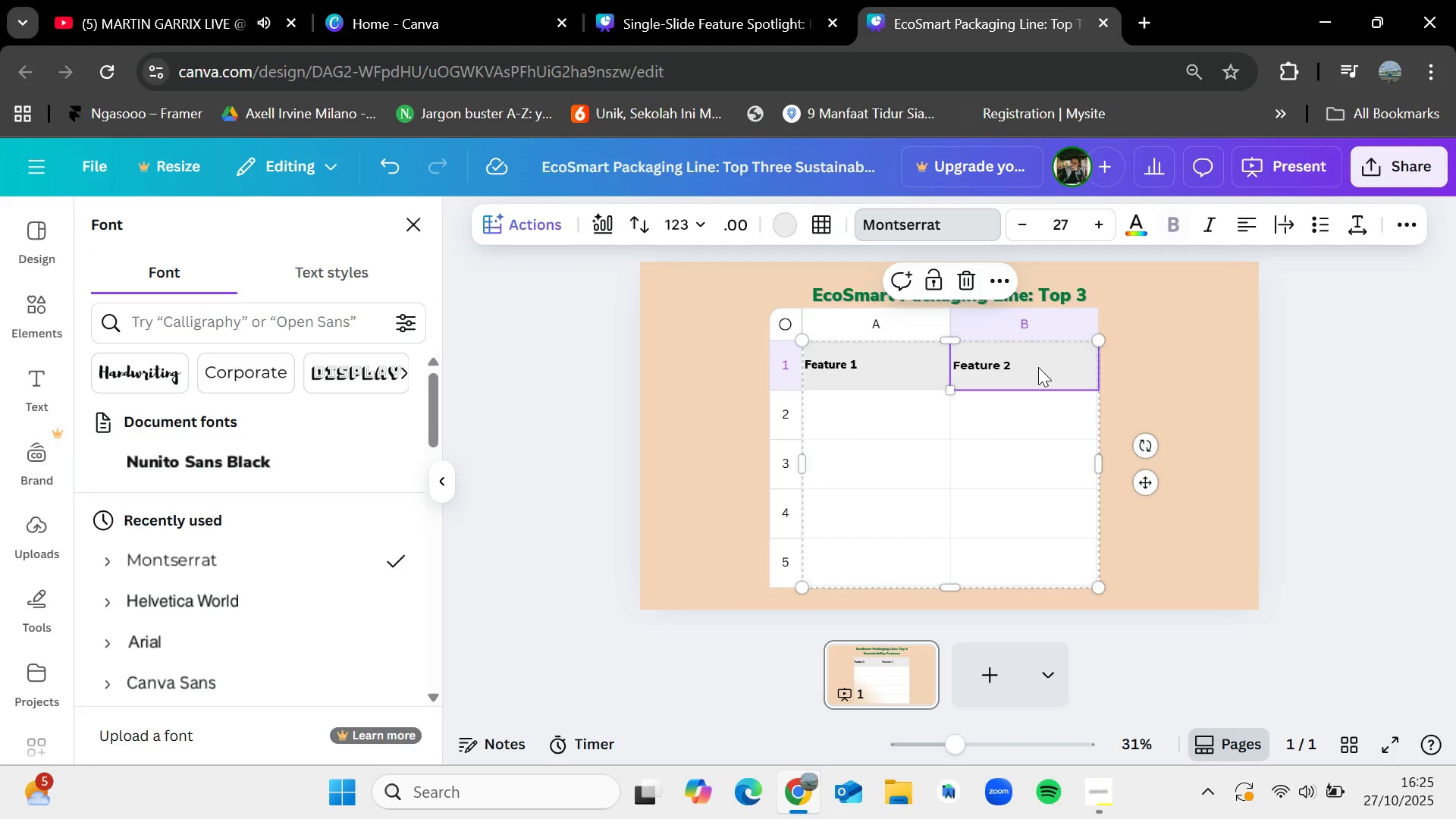 
left_click([1038, 367])
 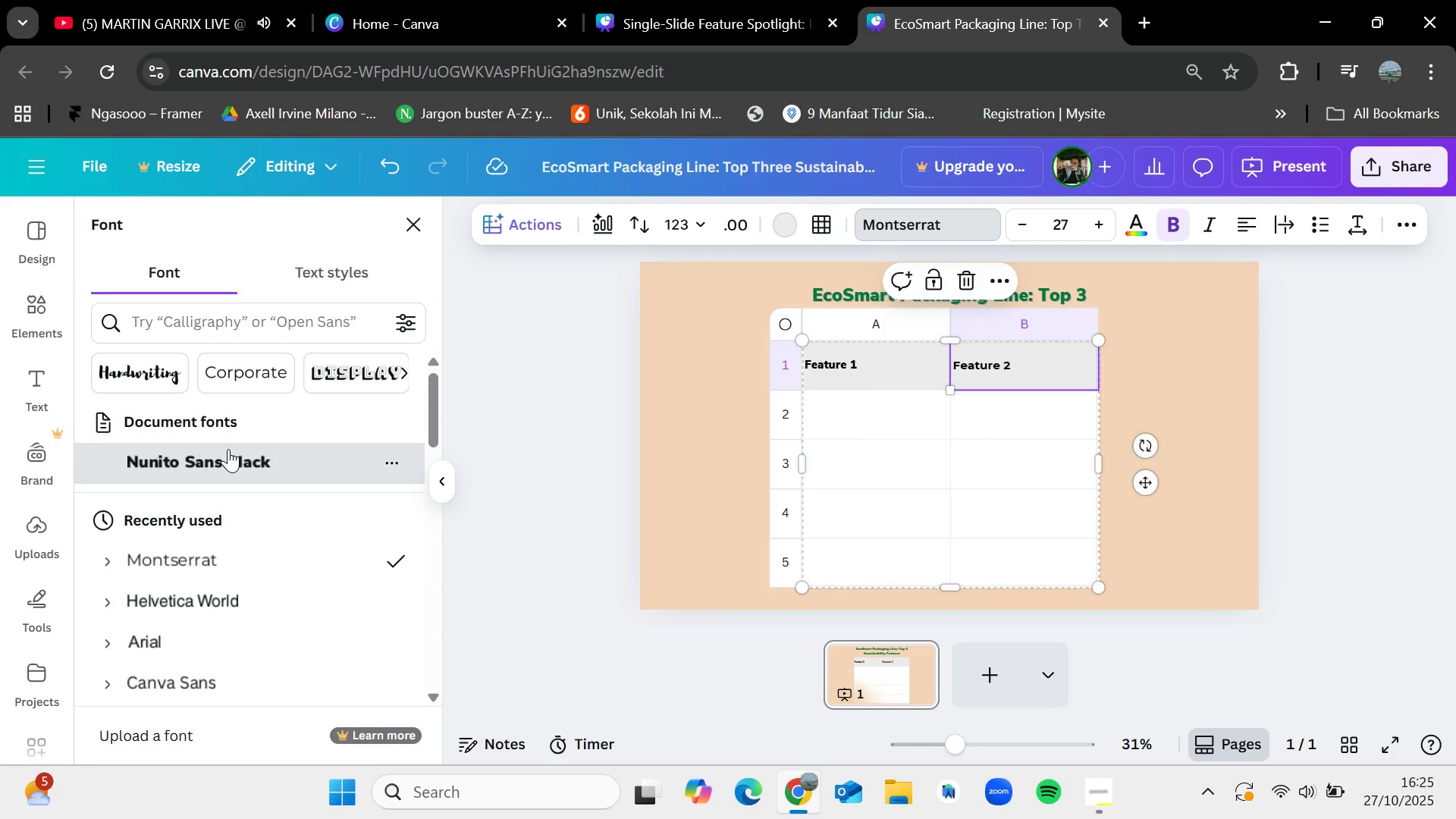 
left_click([228, 449])
 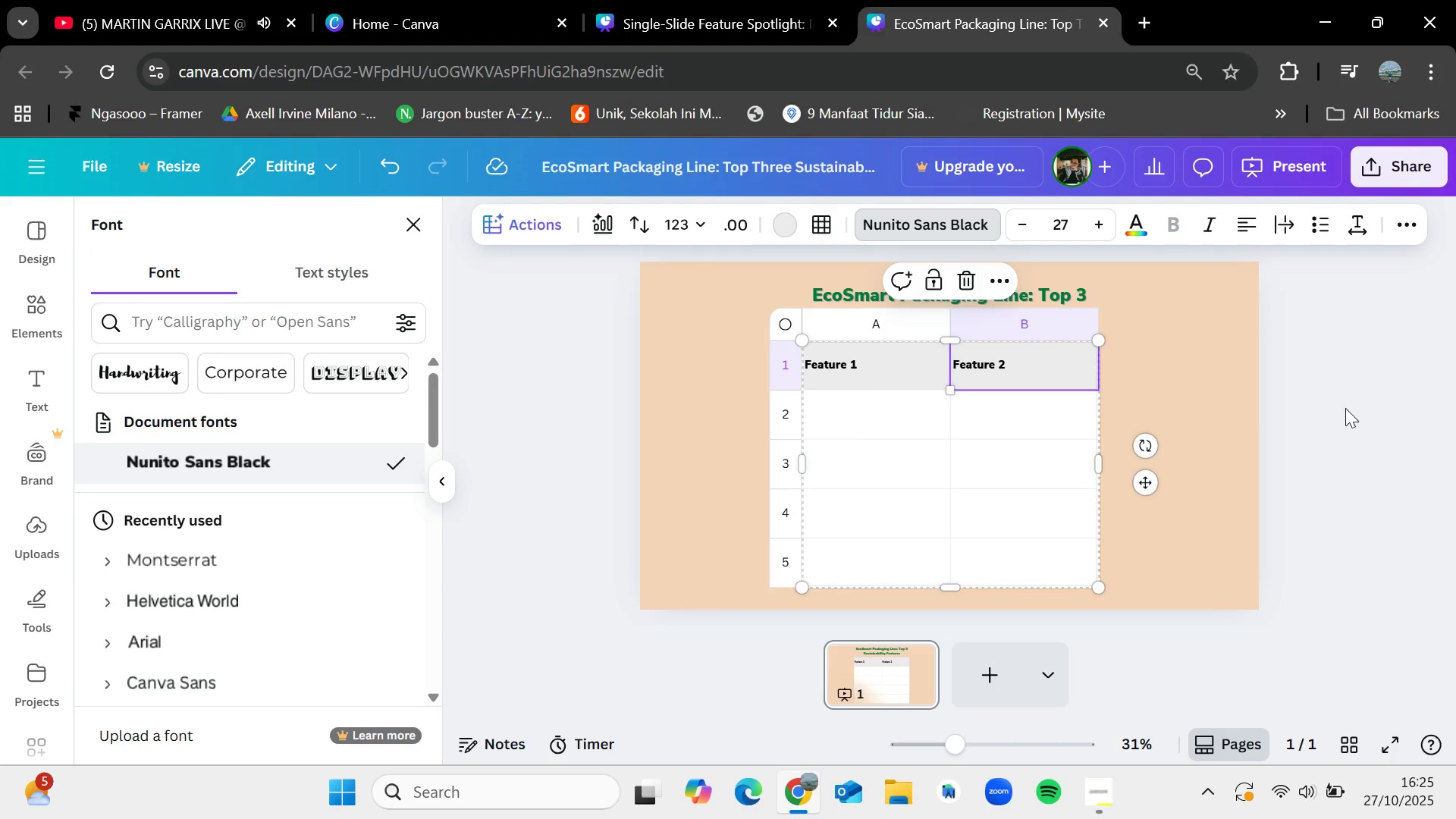 
left_click([1345, 408])
 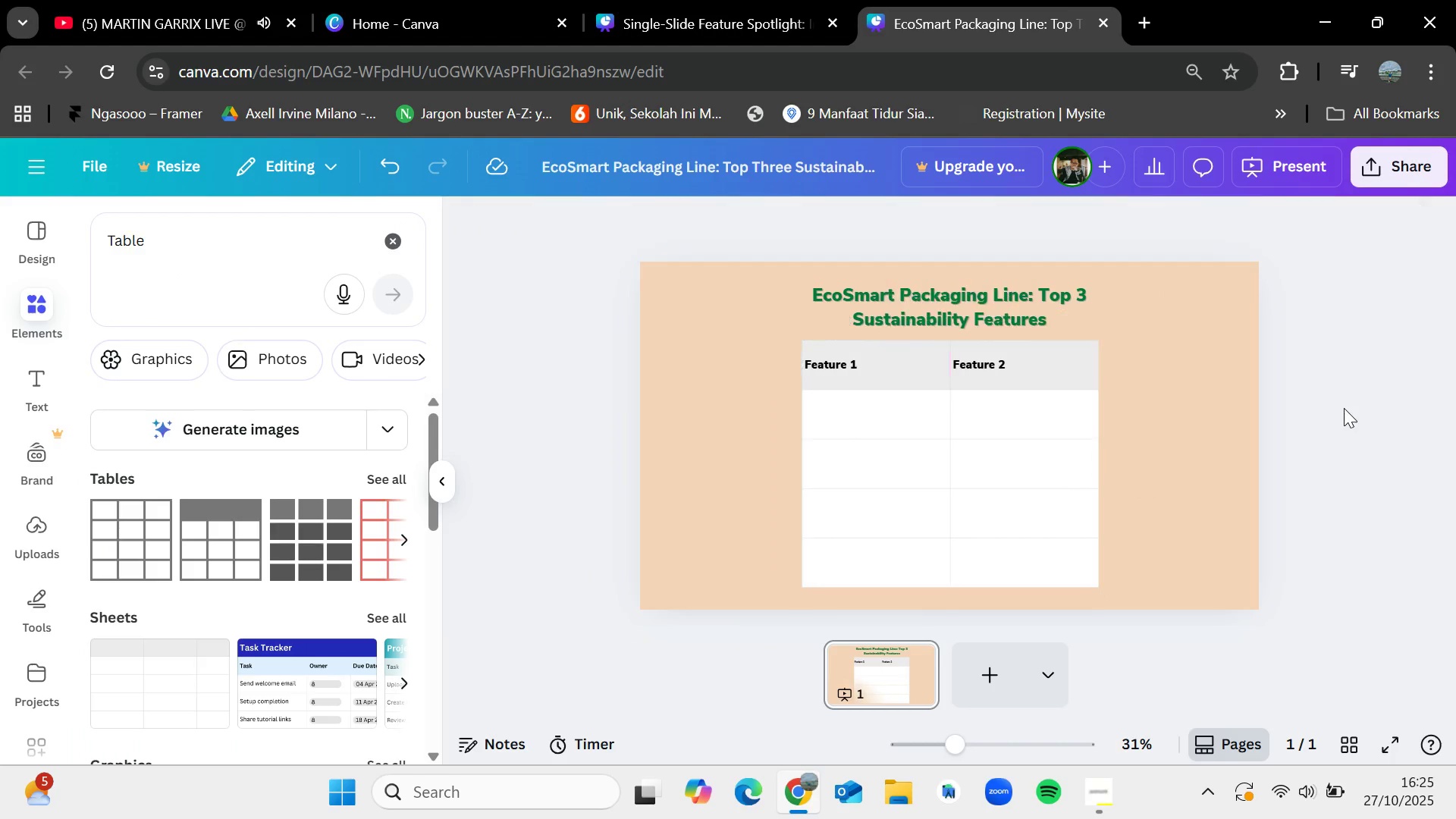 
left_click([1344, 408])
 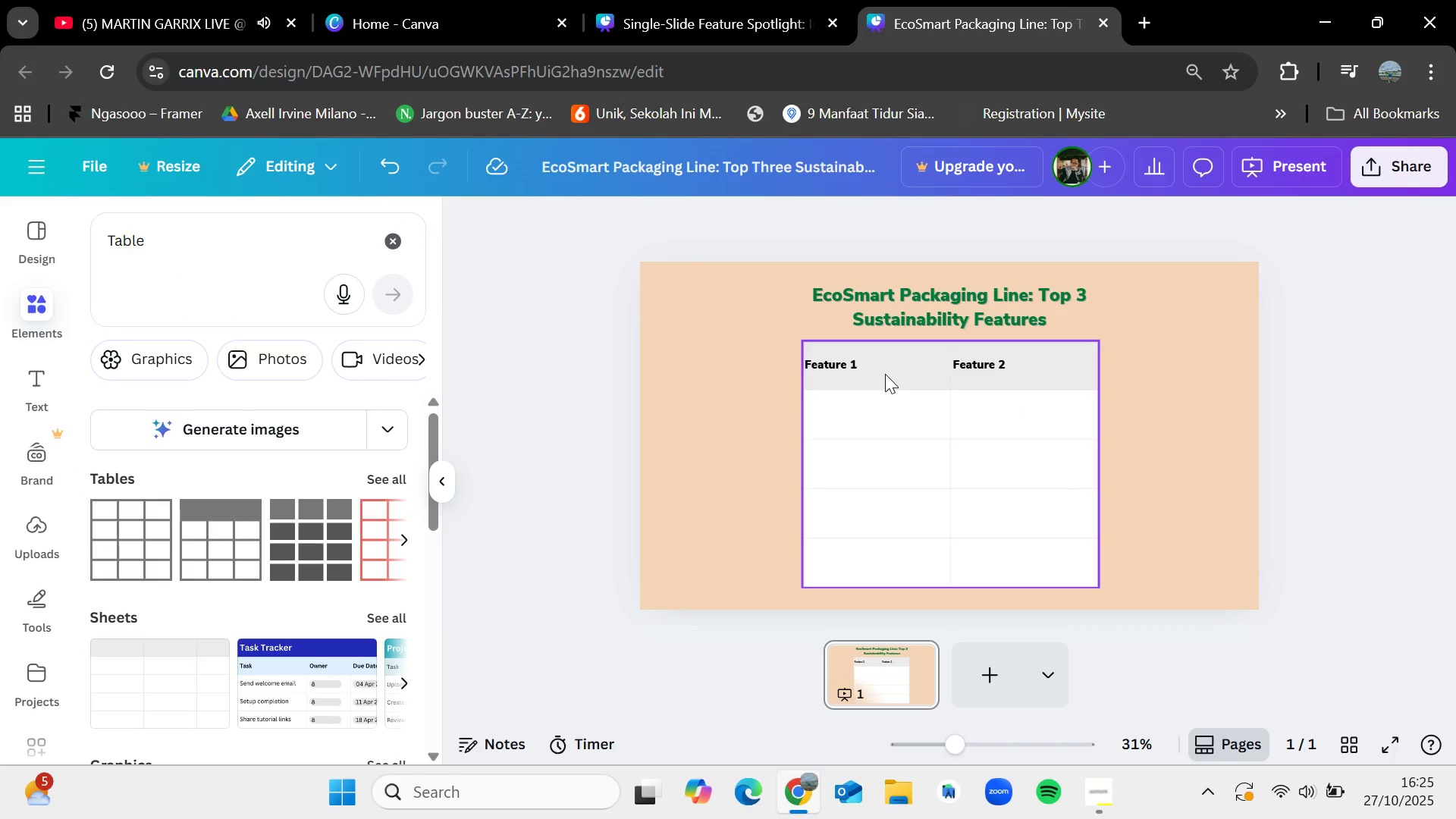 
left_click([885, 374])
 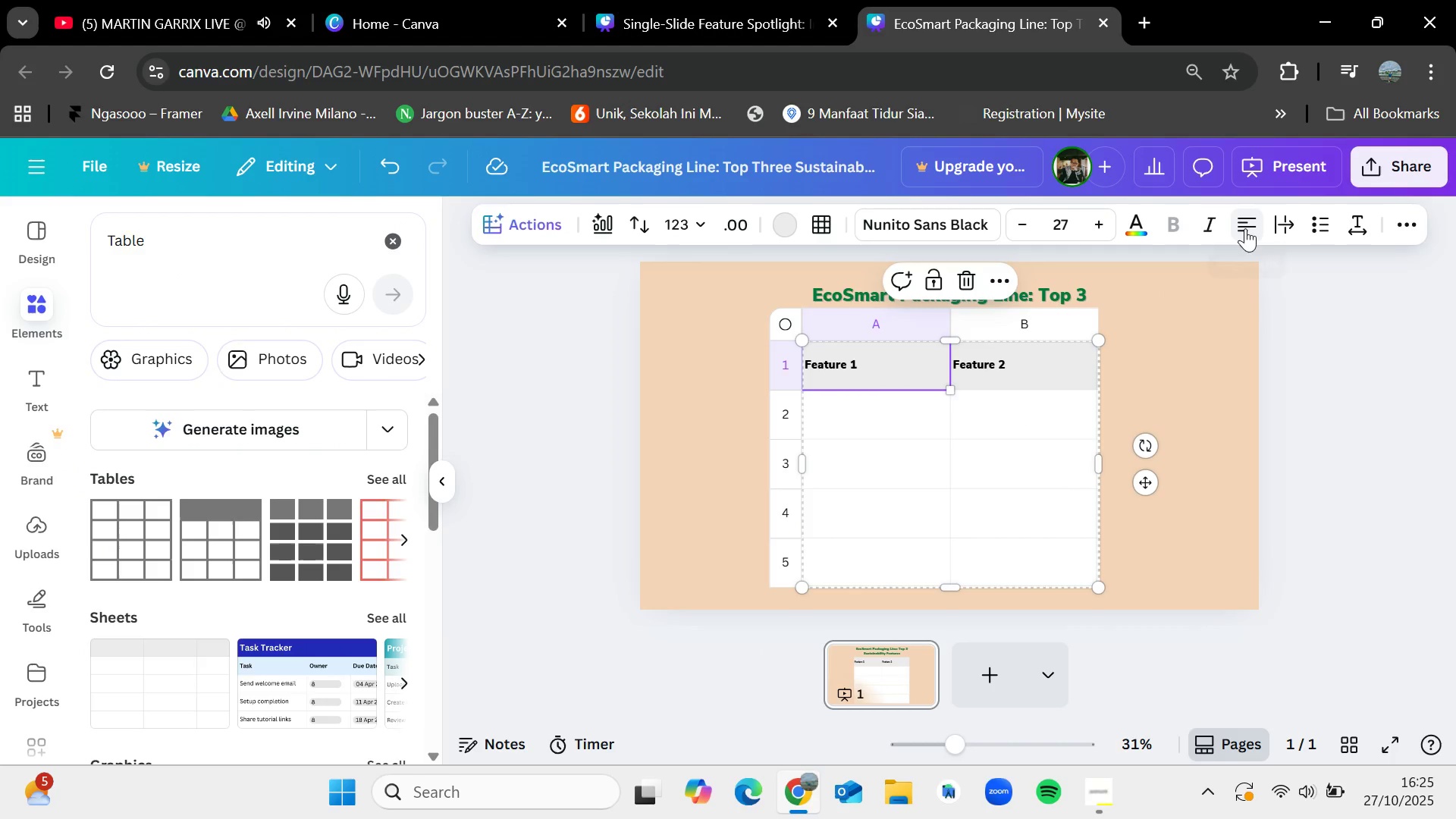 
left_click([1245, 228])
 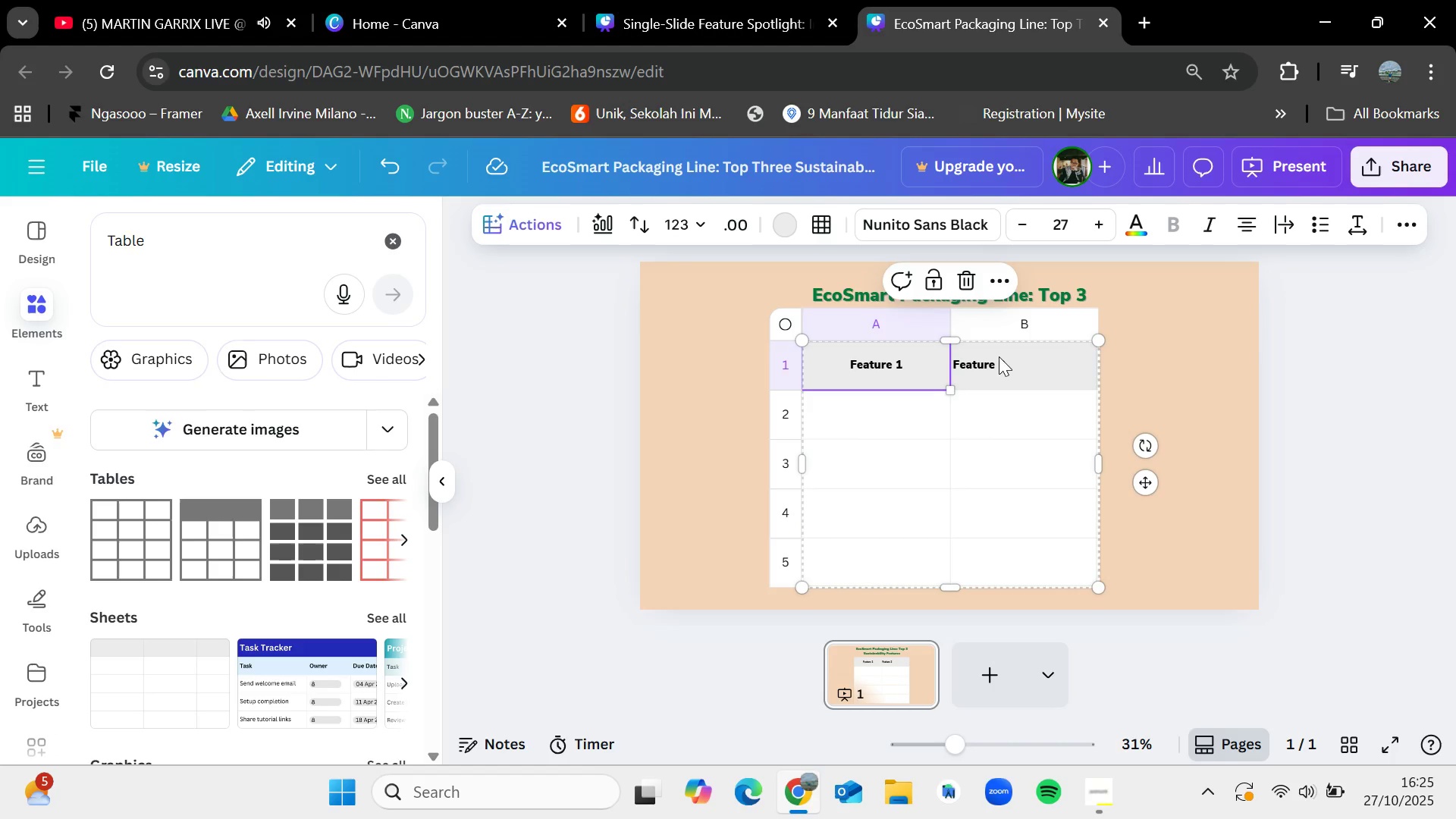 
left_click([999, 357])
 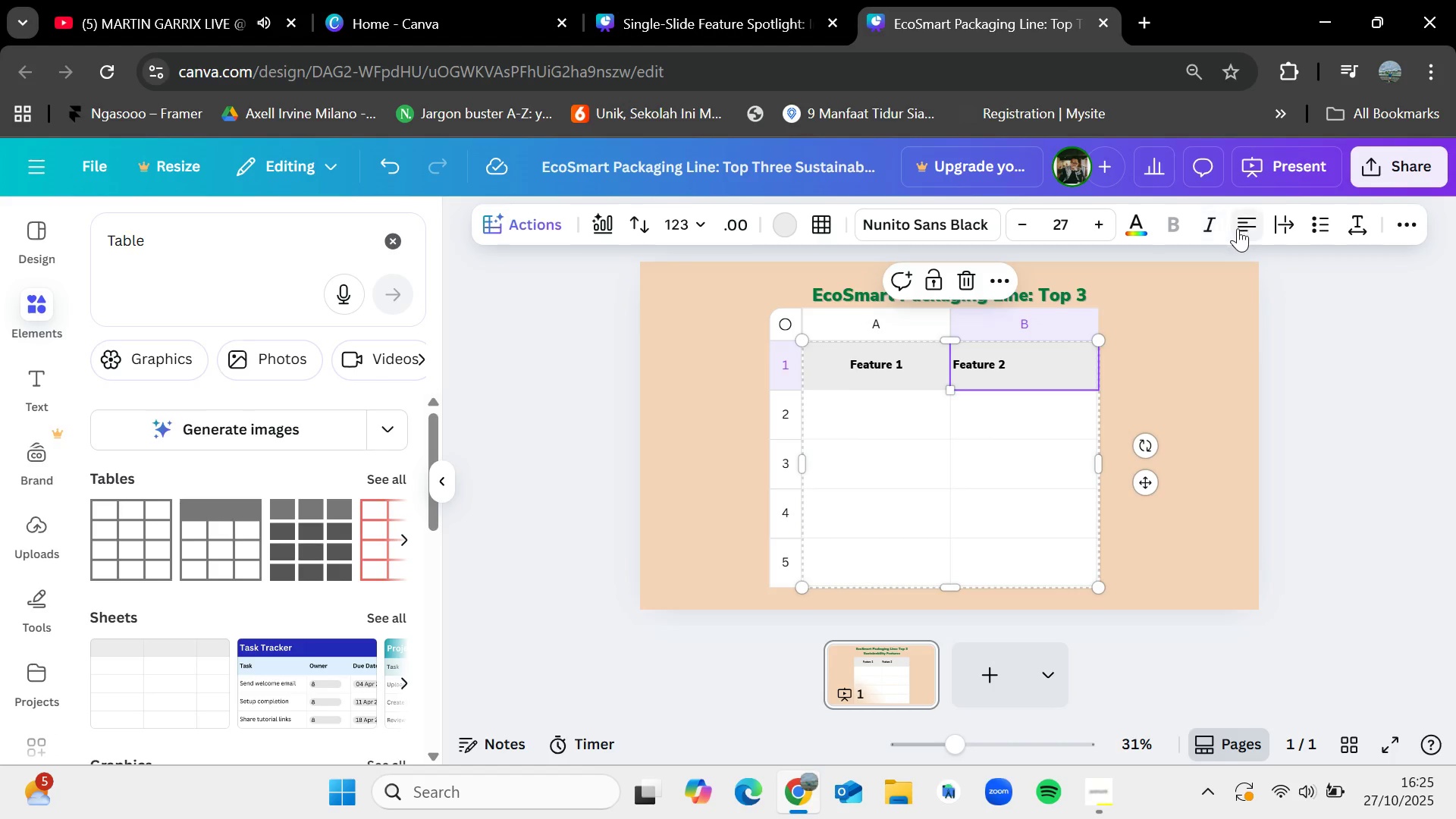 
left_click([1238, 228])
 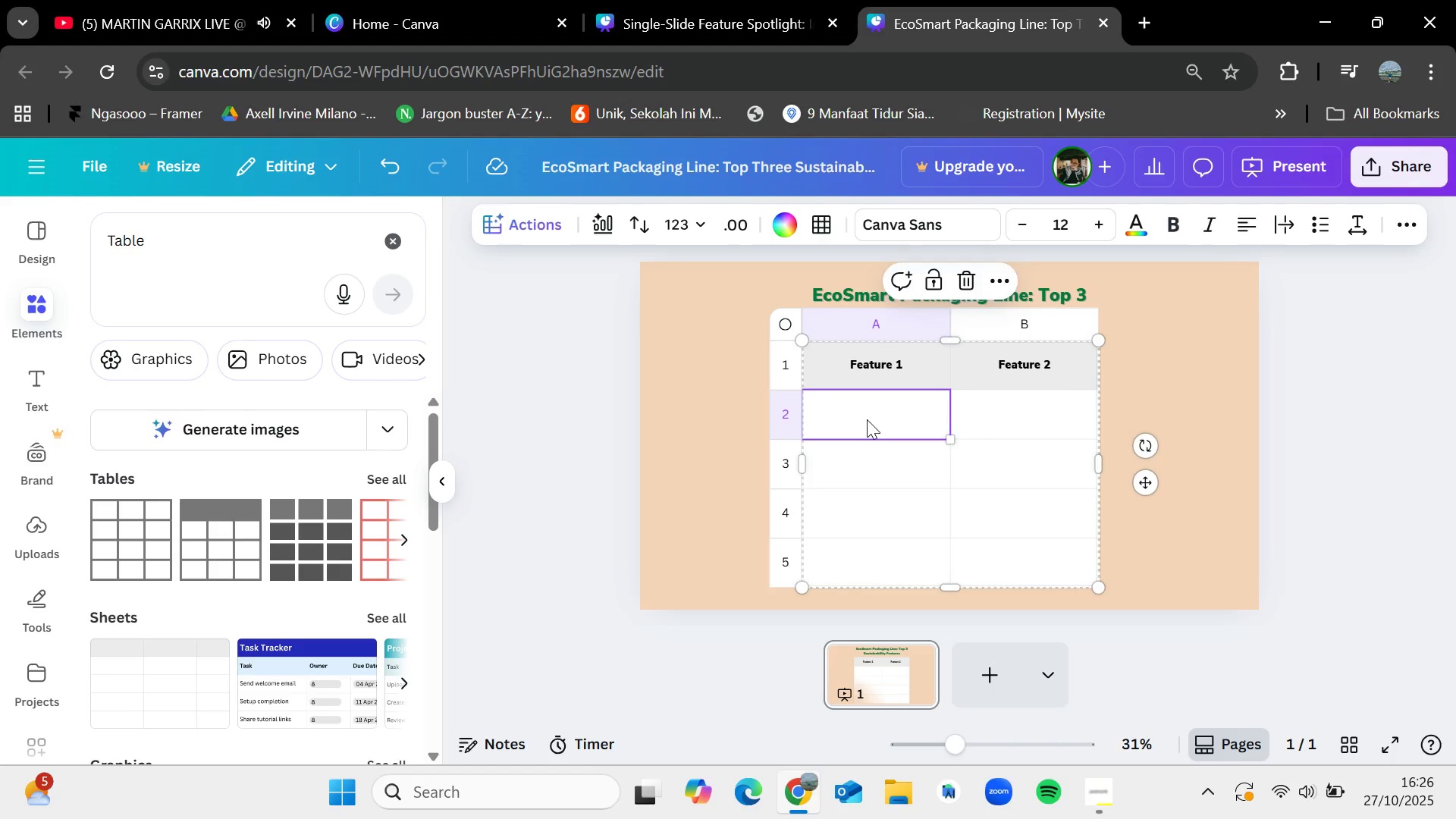 
double_click([867, 419])
 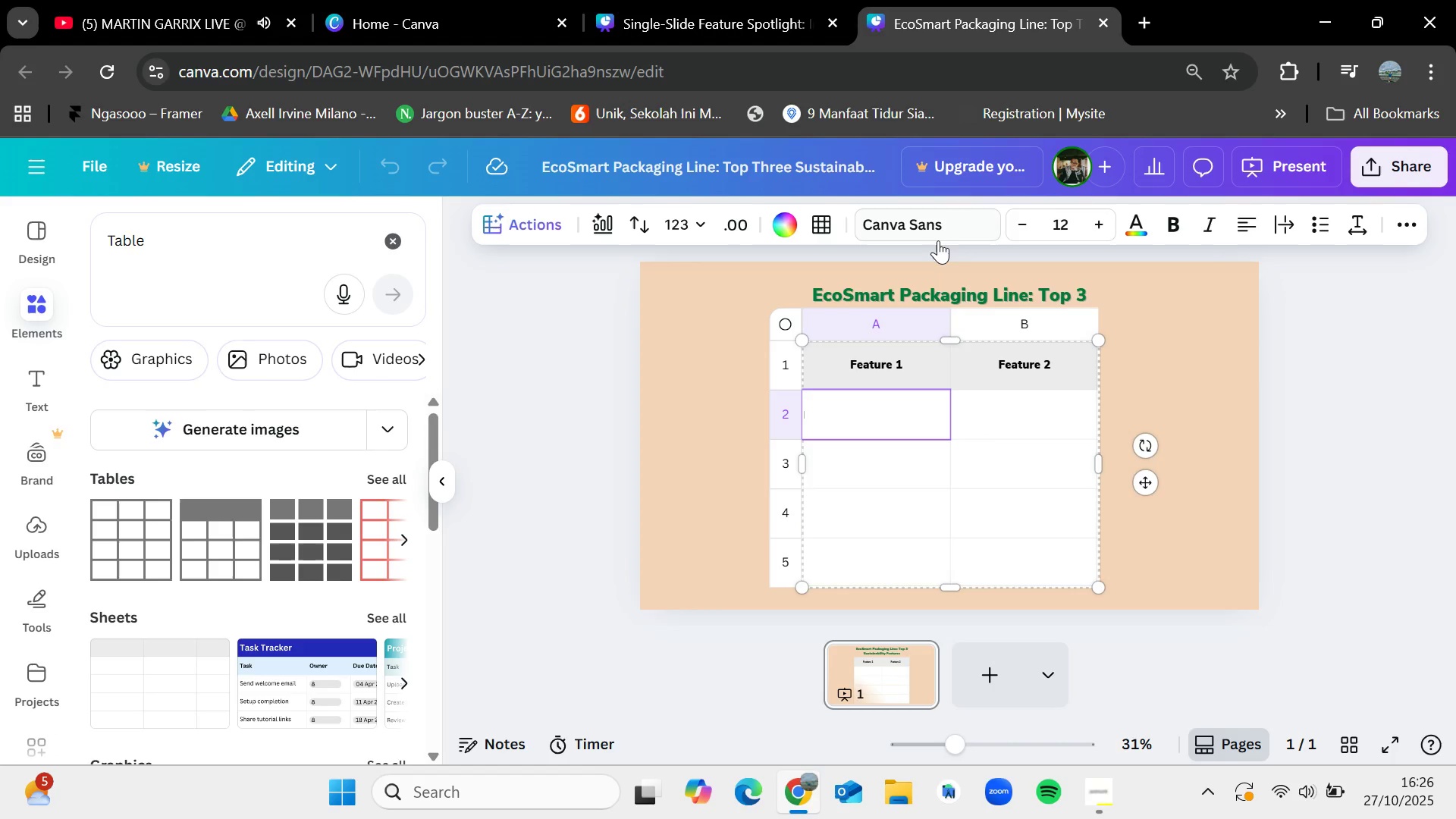 
left_click([937, 228])
 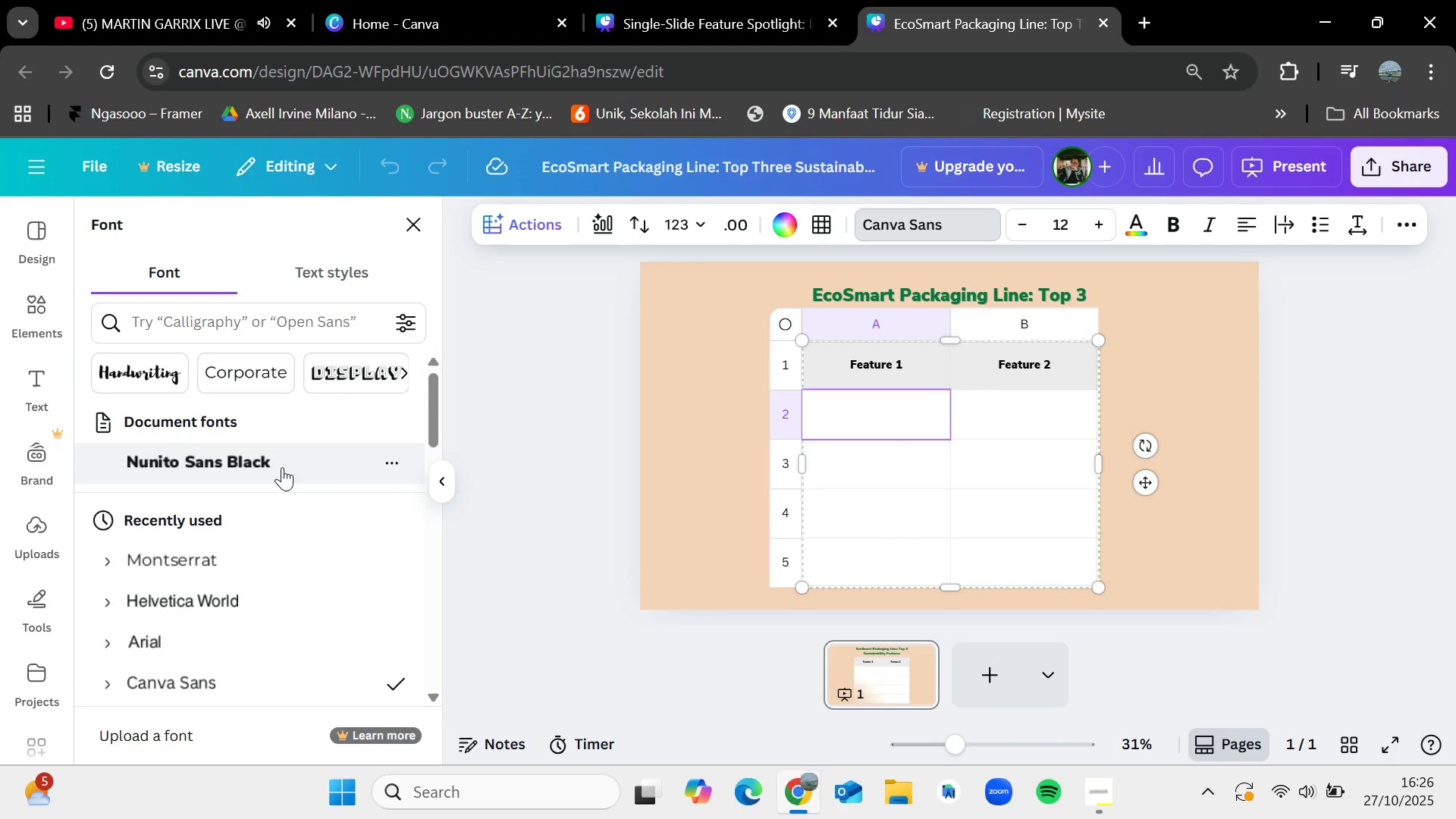 
left_click([282, 467])
 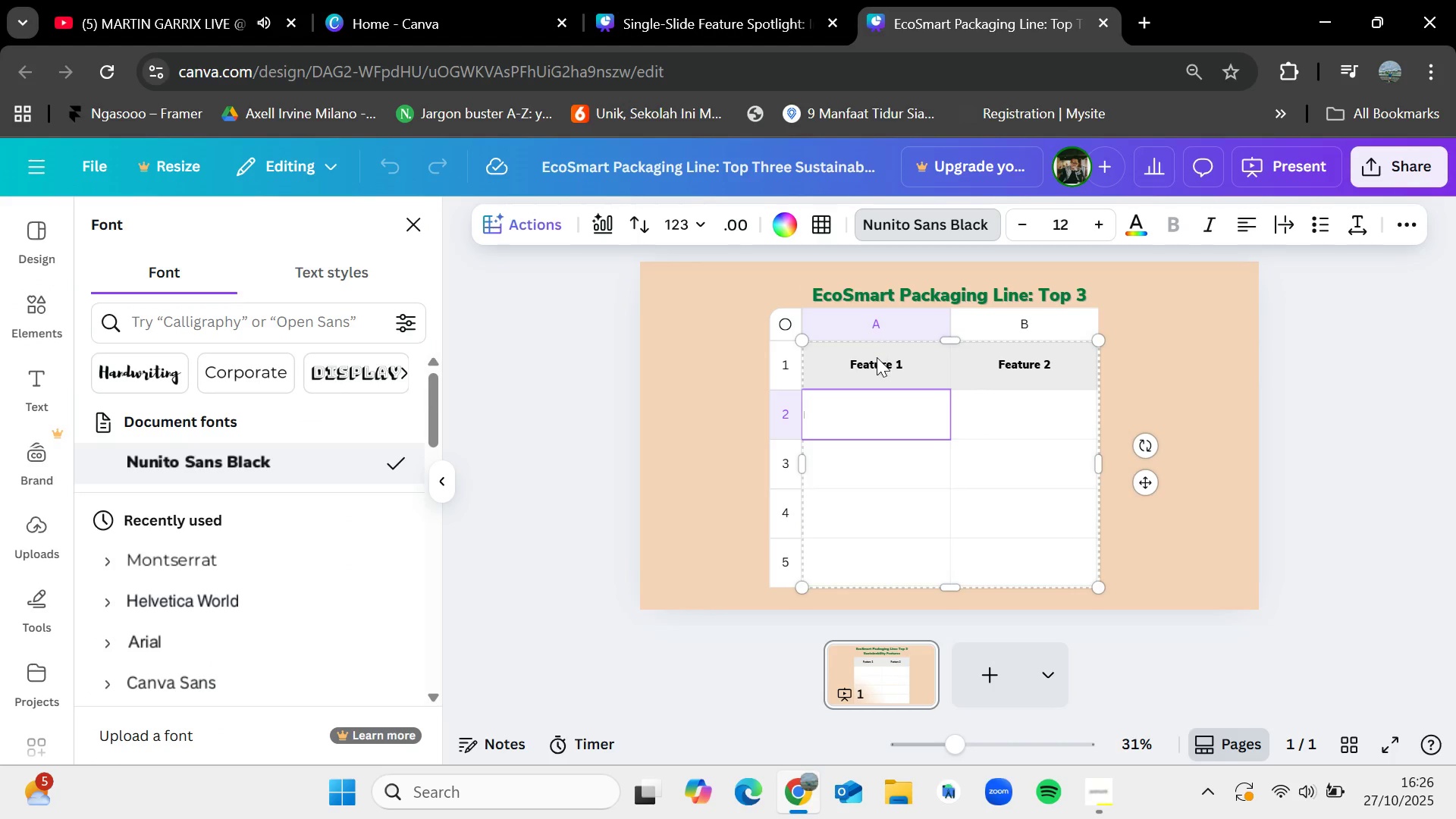 
left_click([877, 360])
 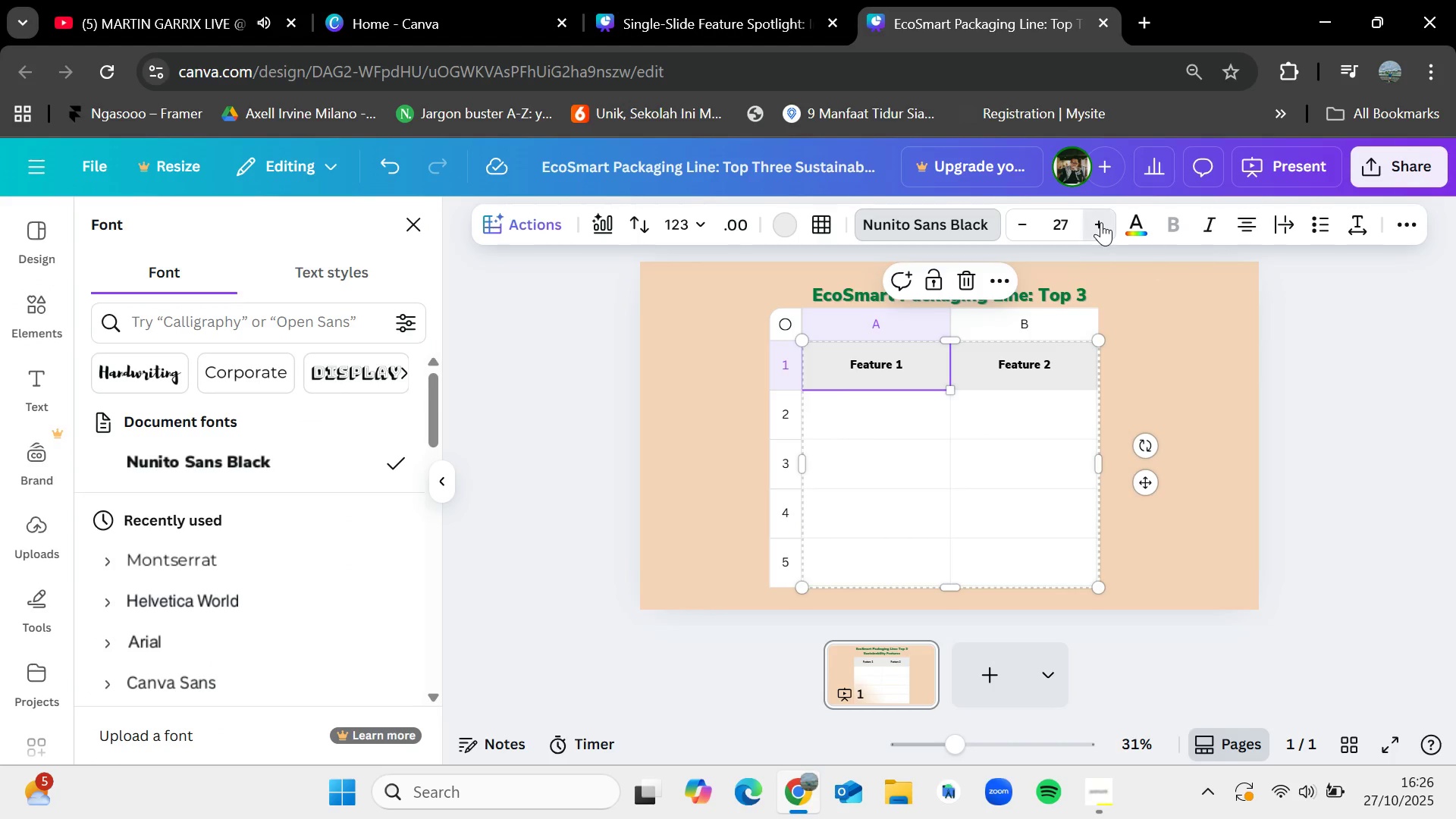 
double_click([1101, 222])
 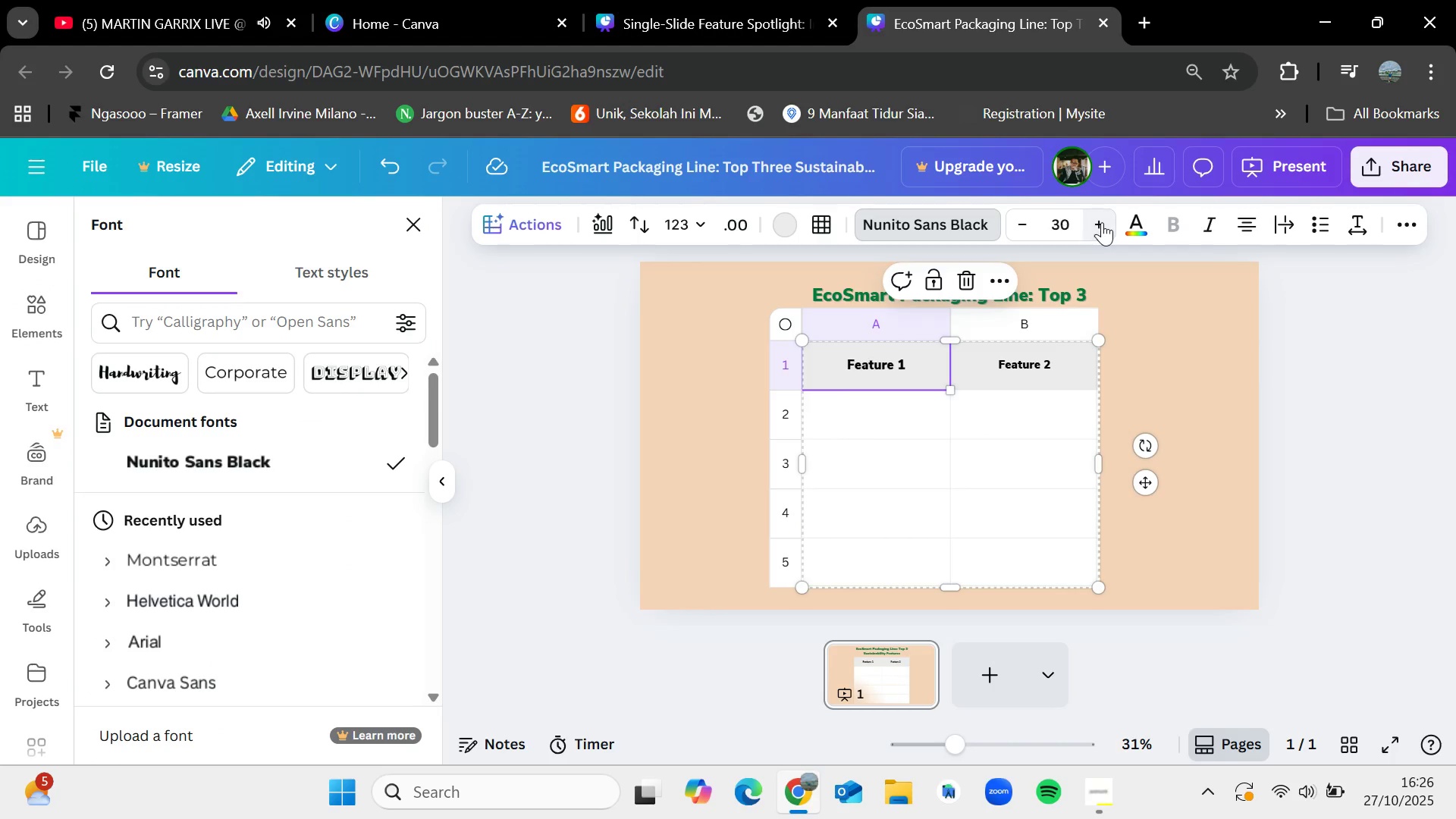 
triple_click([1102, 222])
 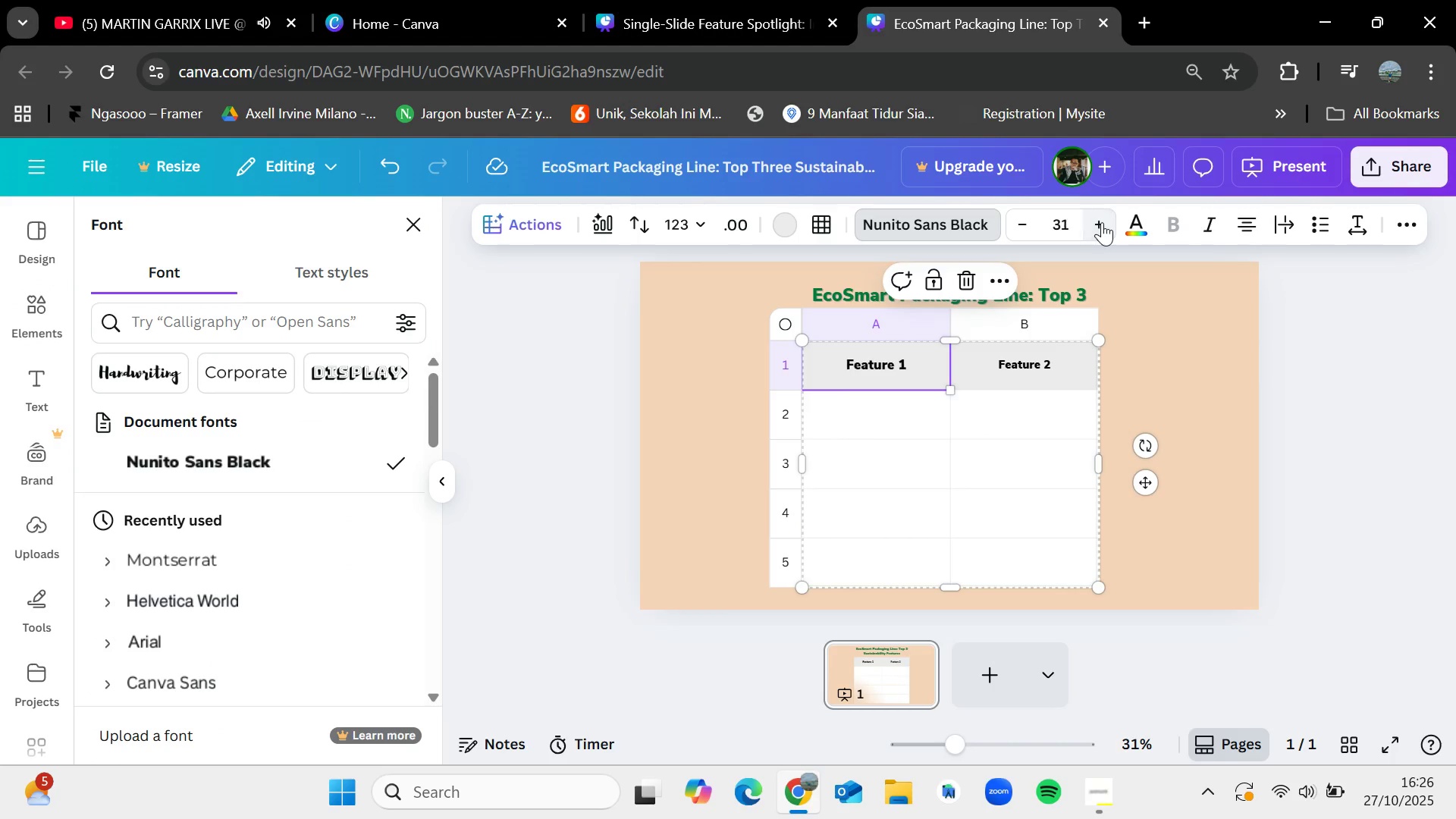 
triple_click([1102, 222])
 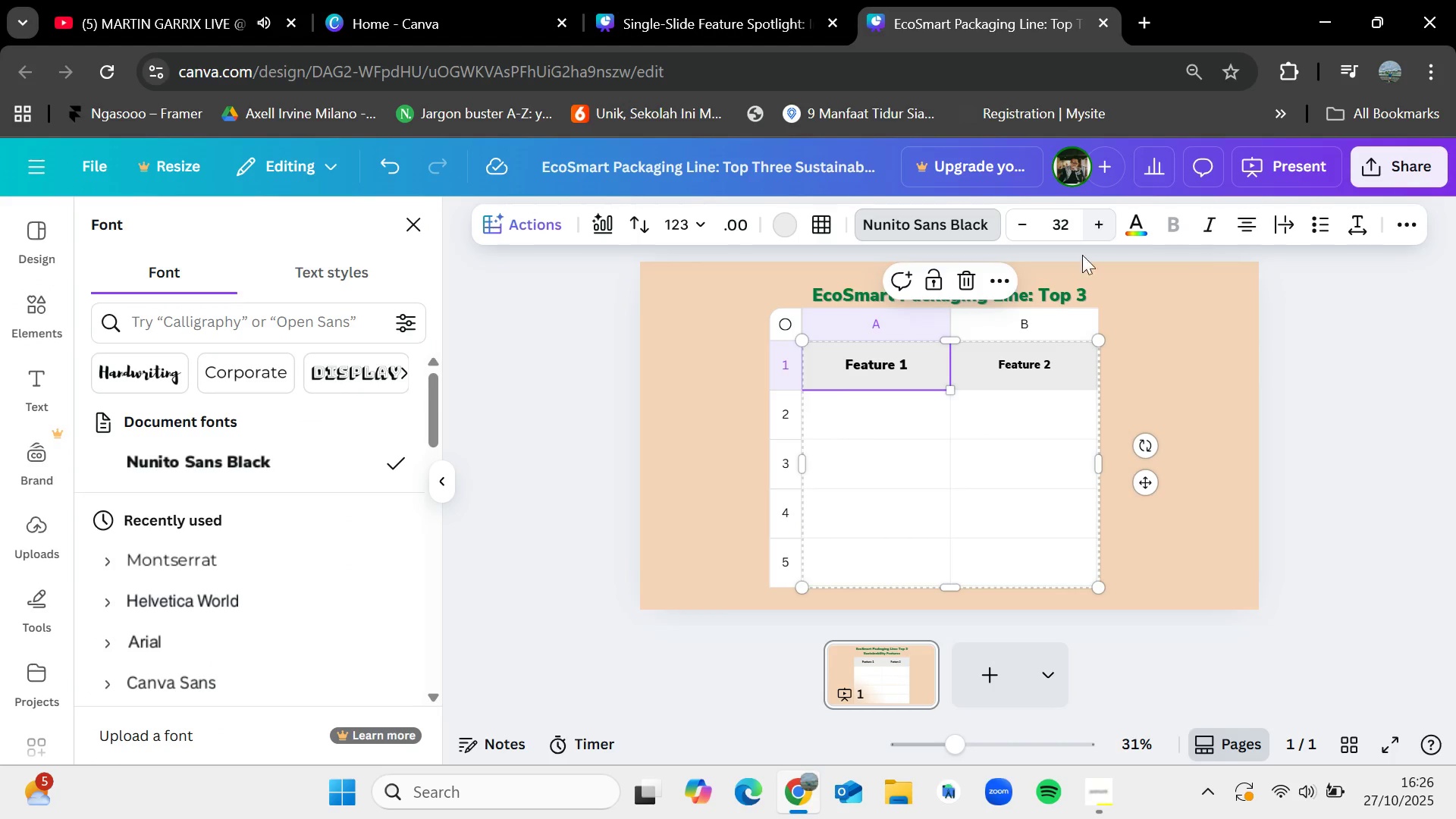 
triple_click([1102, 222])
 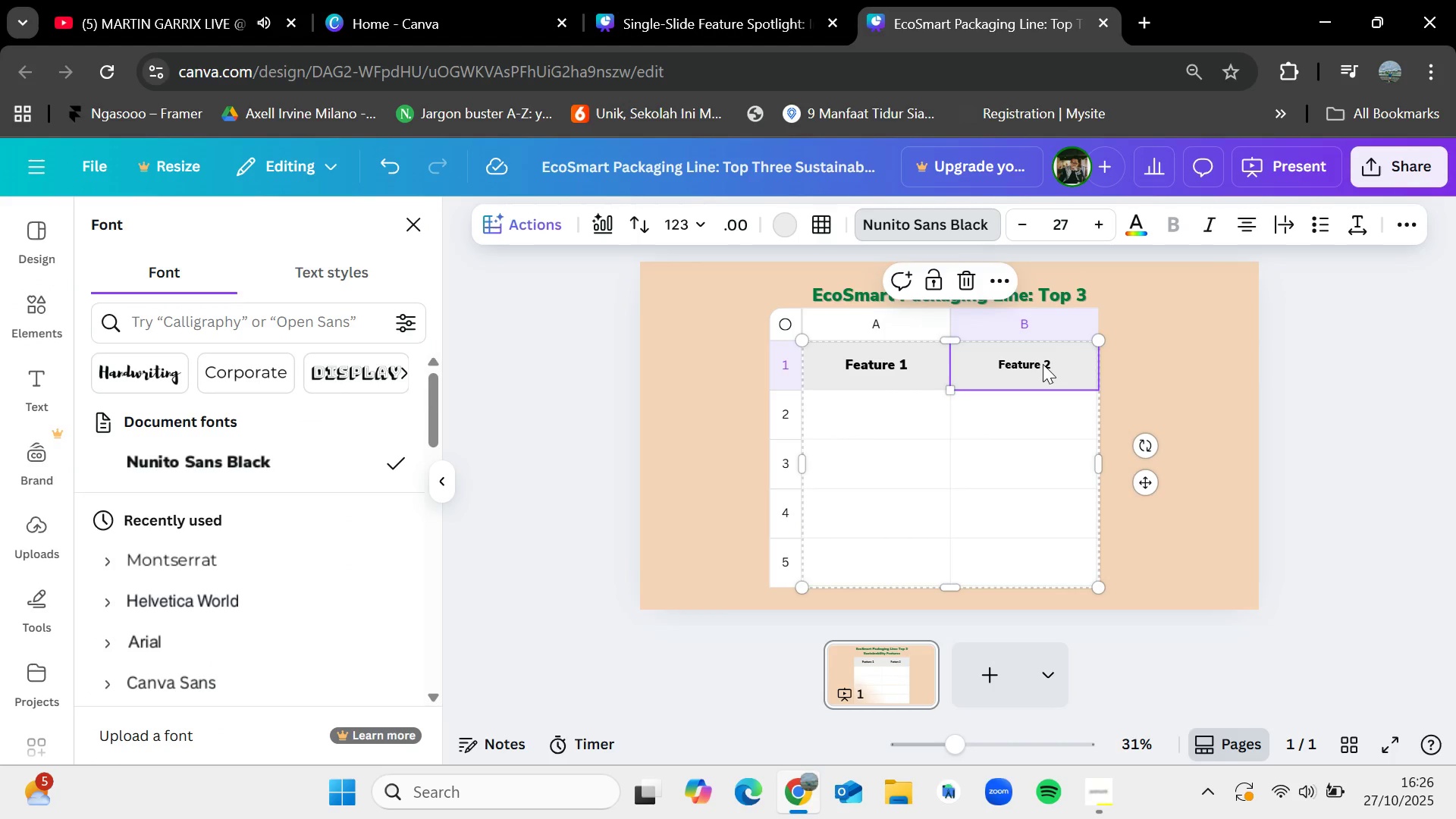 
left_click([1043, 364])
 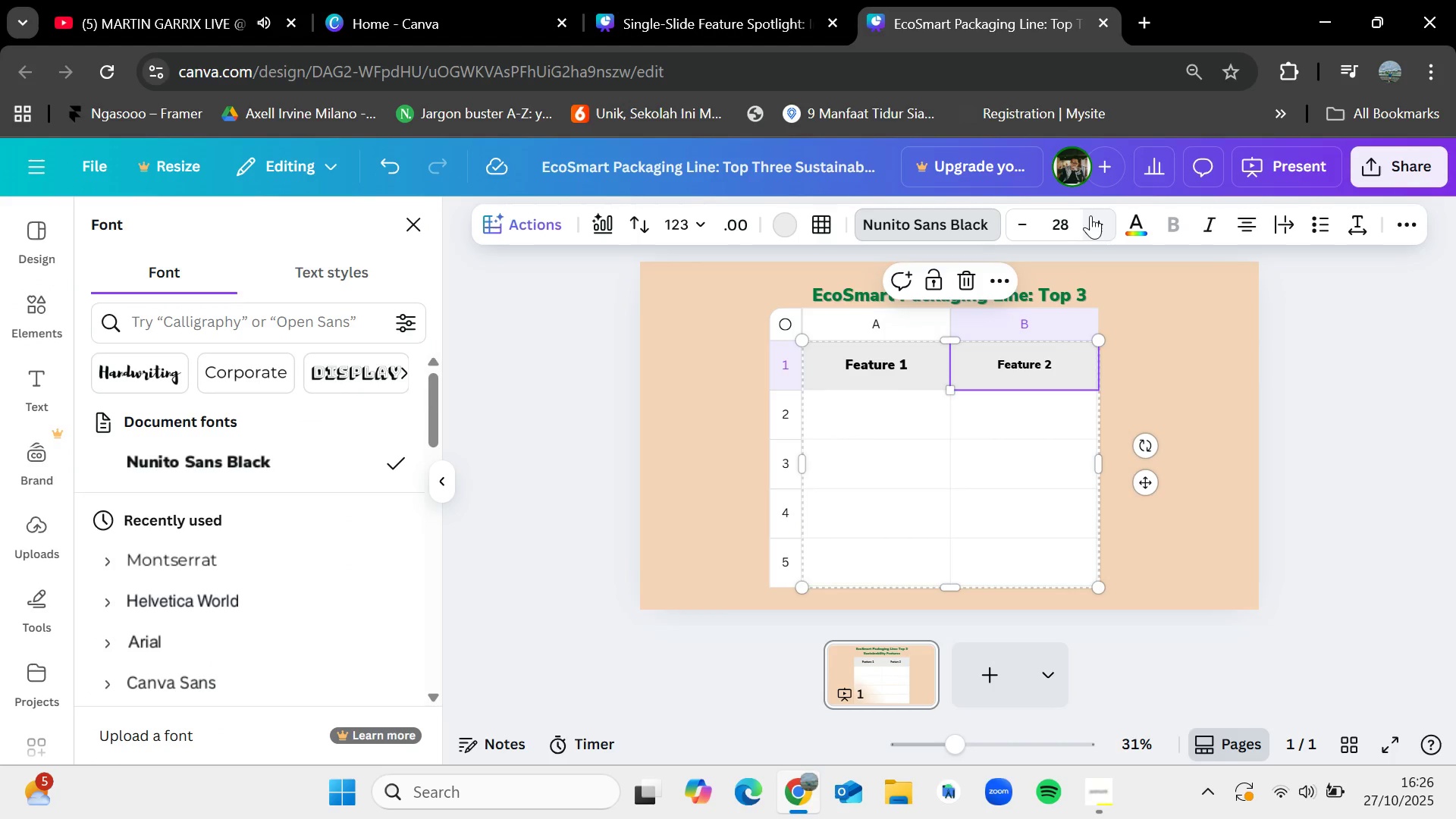 
double_click([1090, 215])
 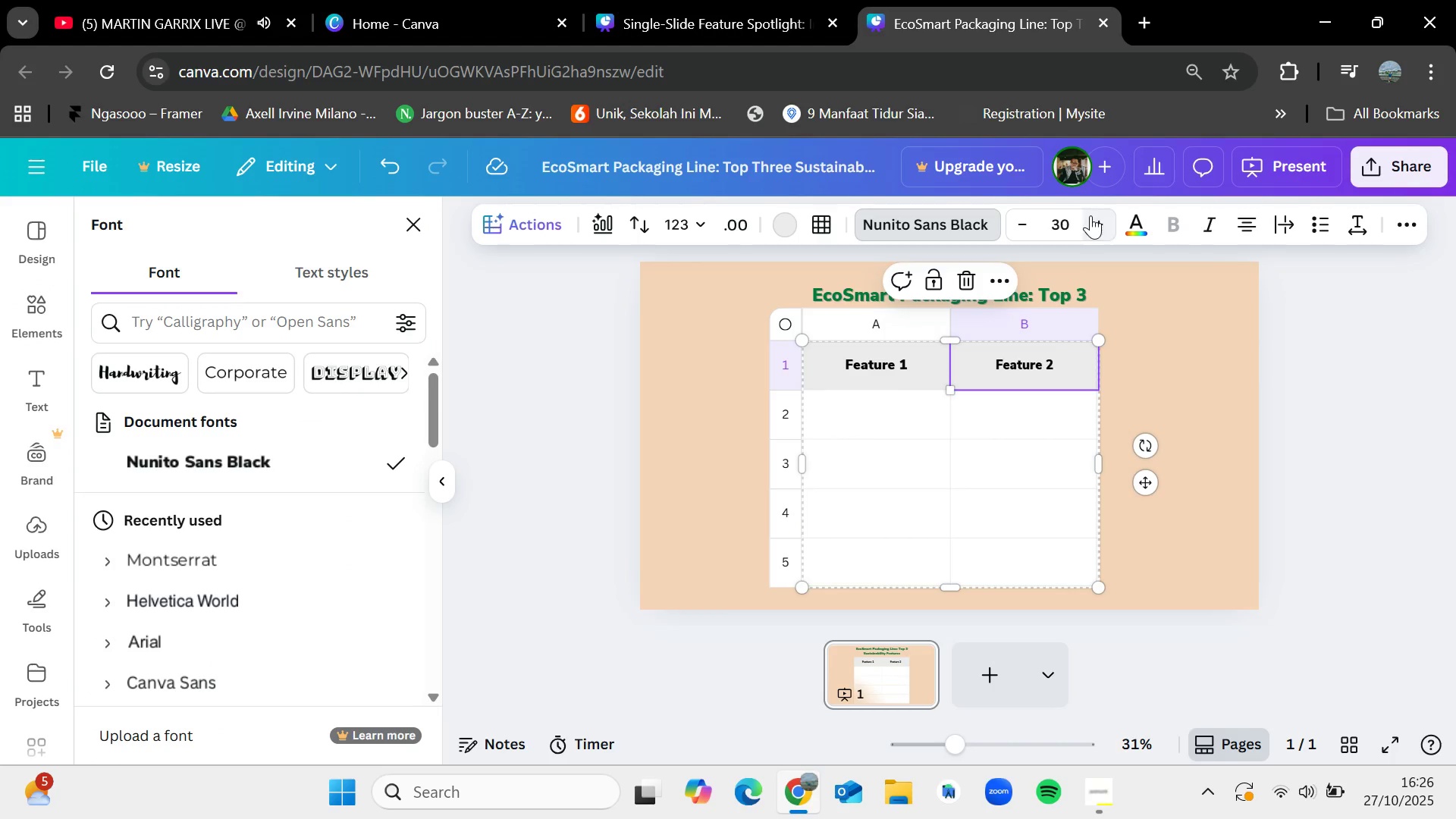 
triple_click([1090, 215])
 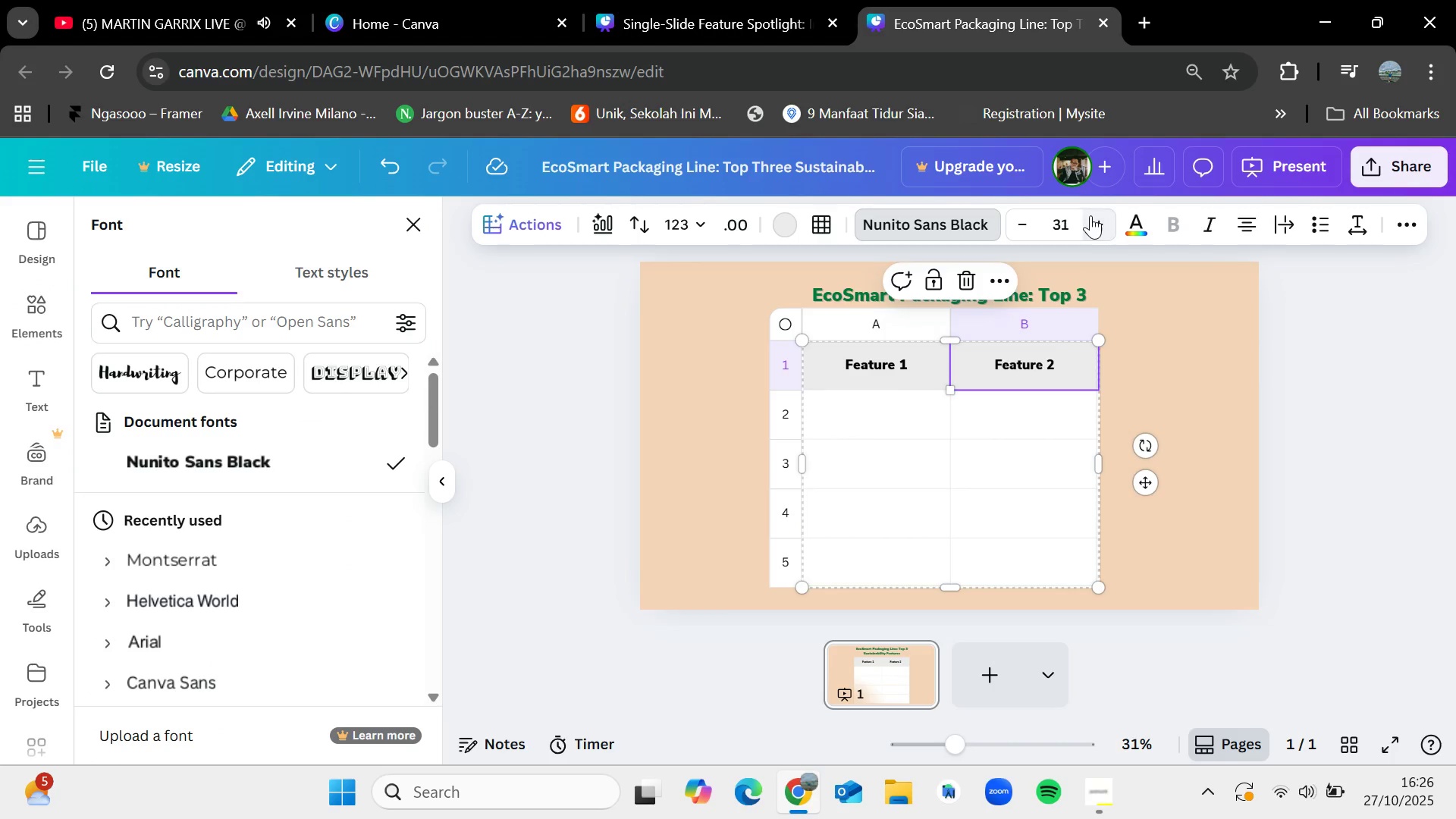 
triple_click([1090, 215])
 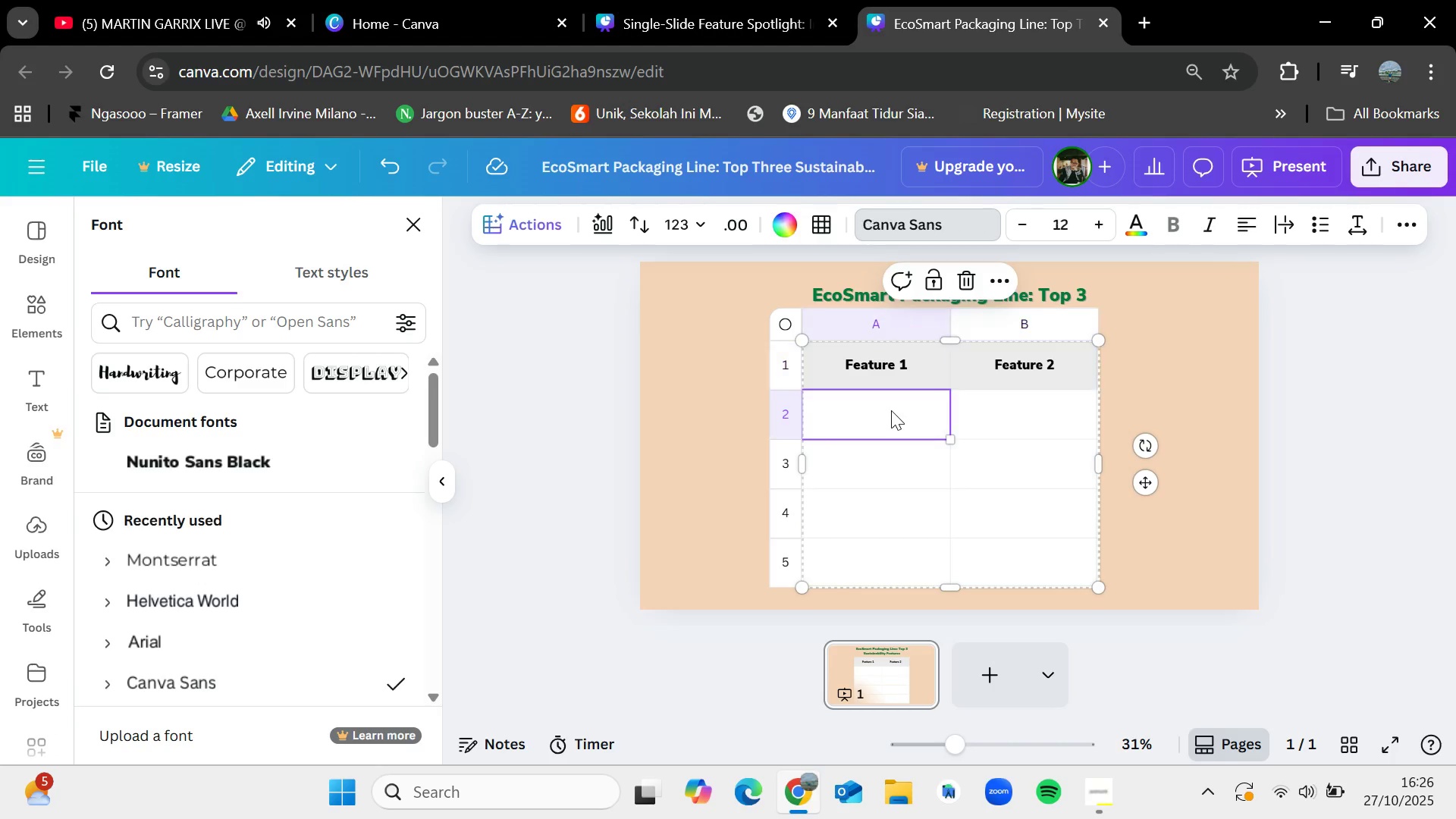 
double_click([891, 410])
 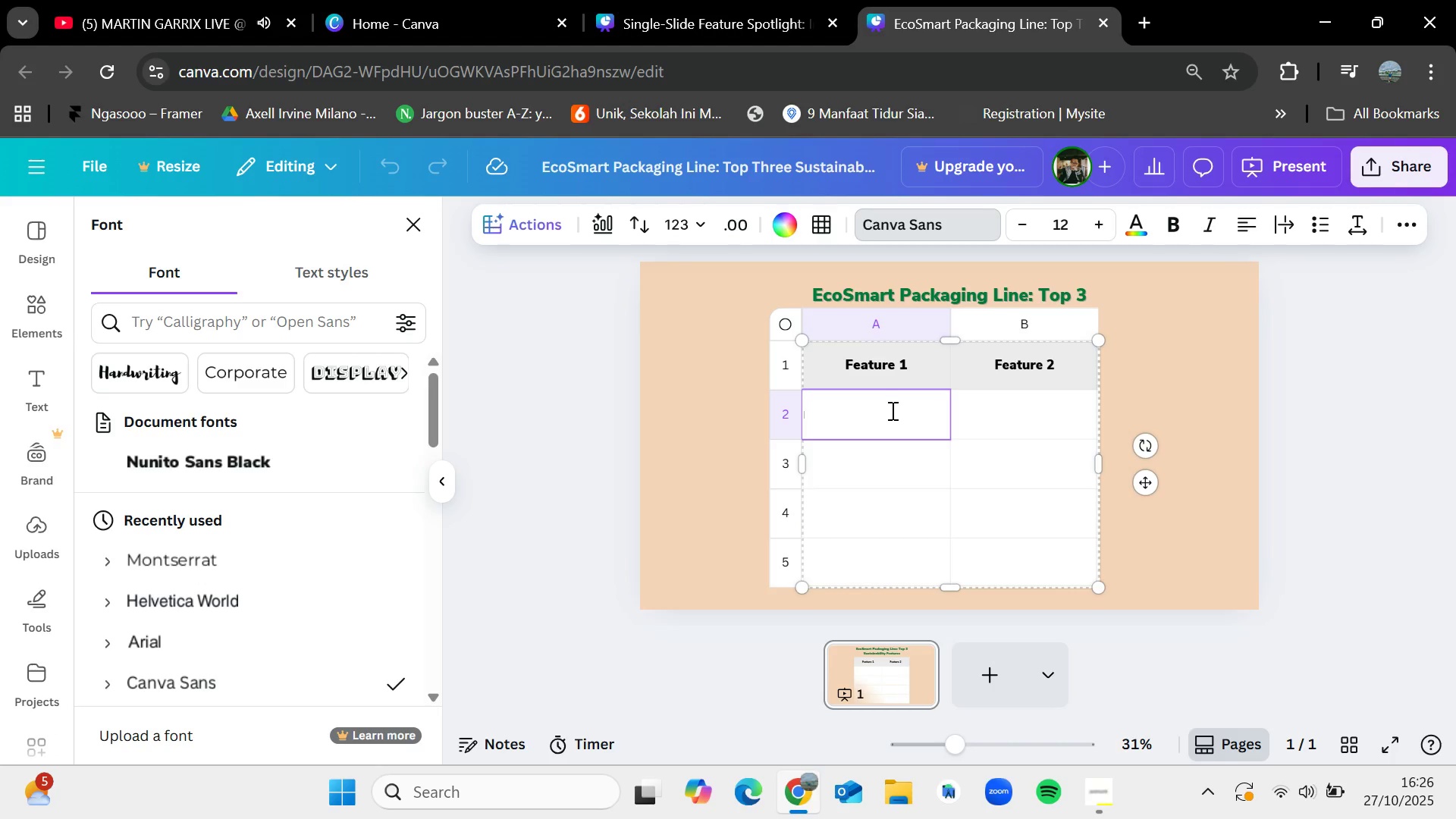 
left_click([892, 466])
 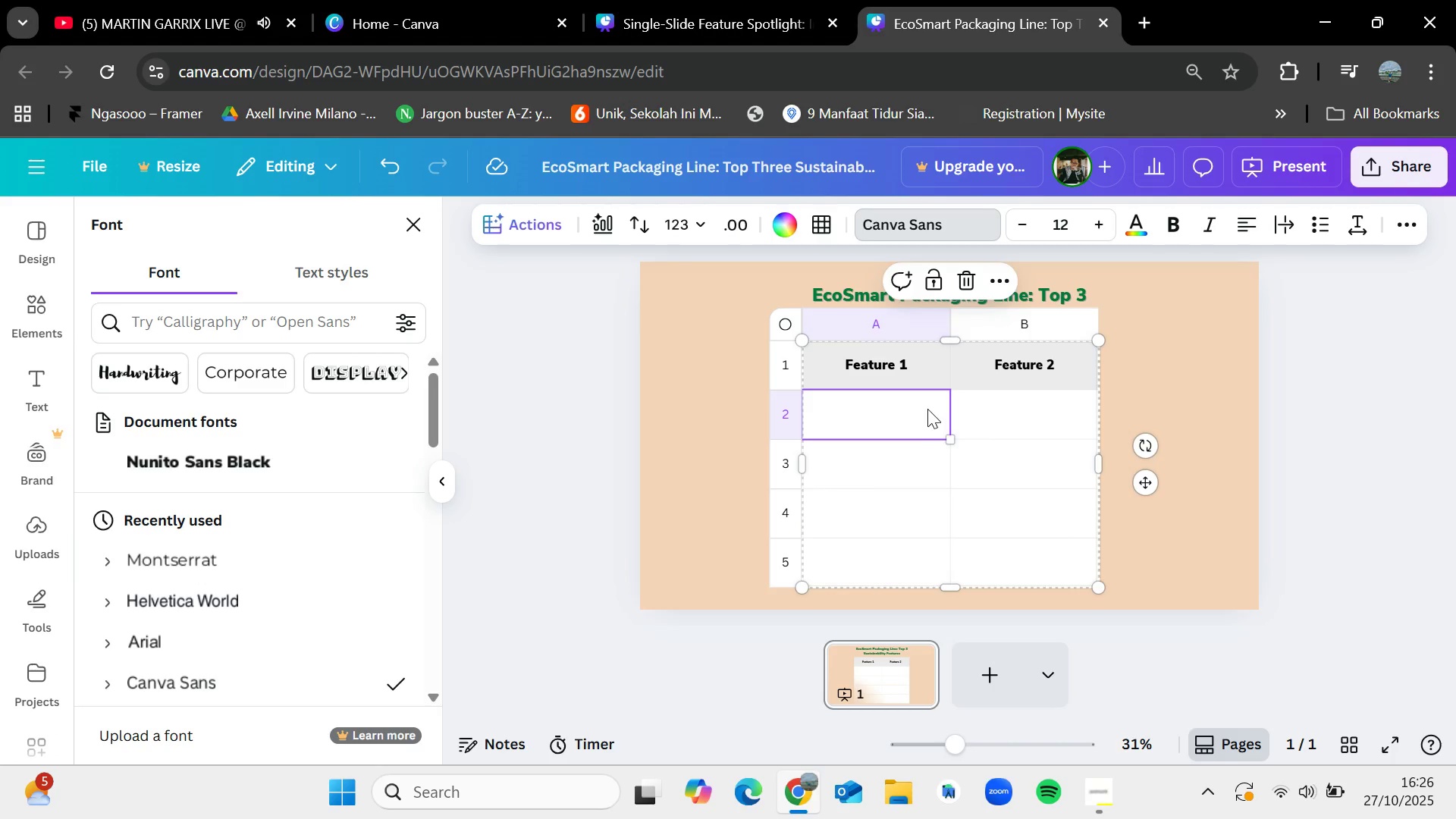 
left_click([927, 409])
 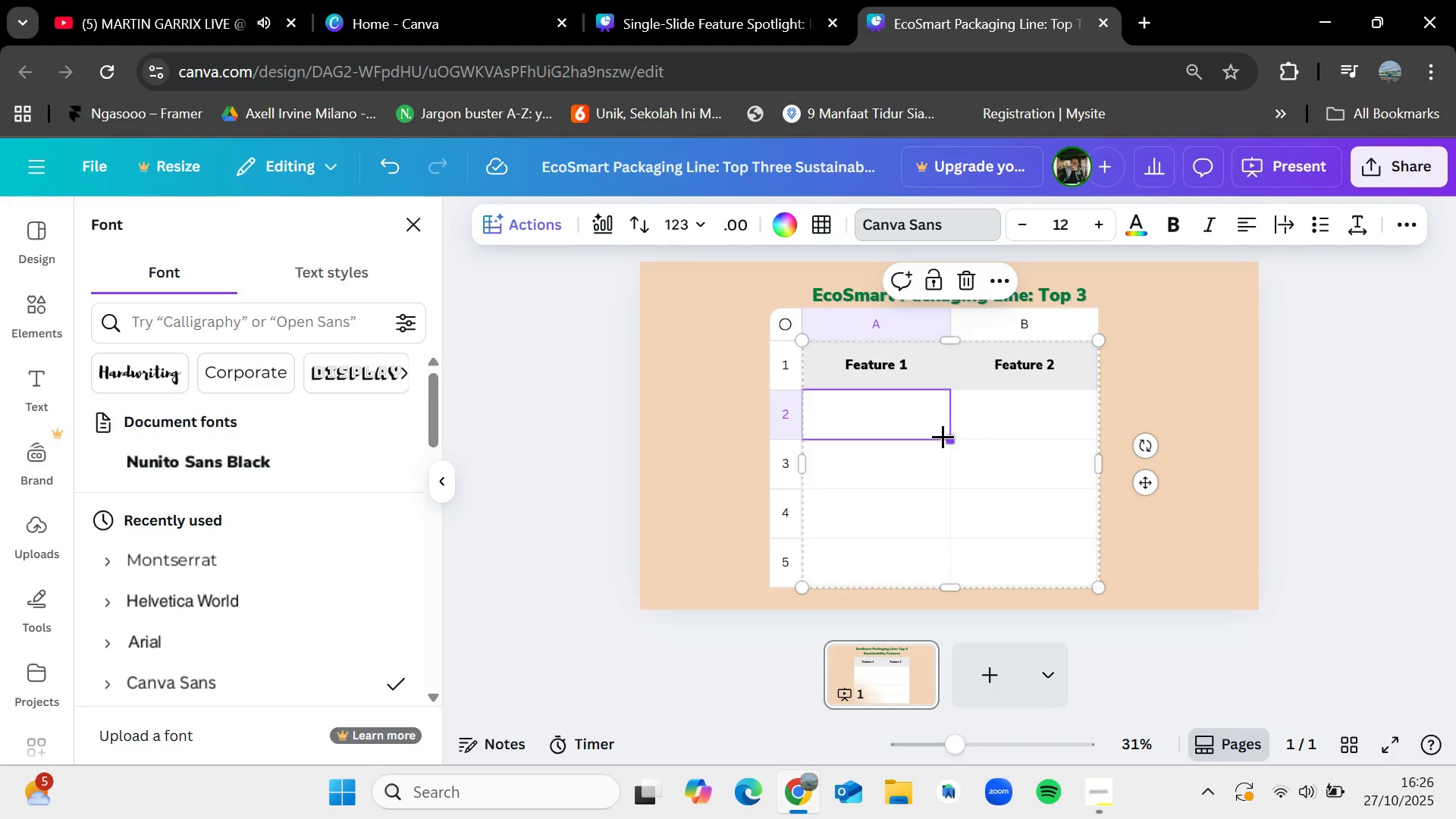 
left_click_drag(start_coordinate=[943, 436], to_coordinate=[940, 464])
 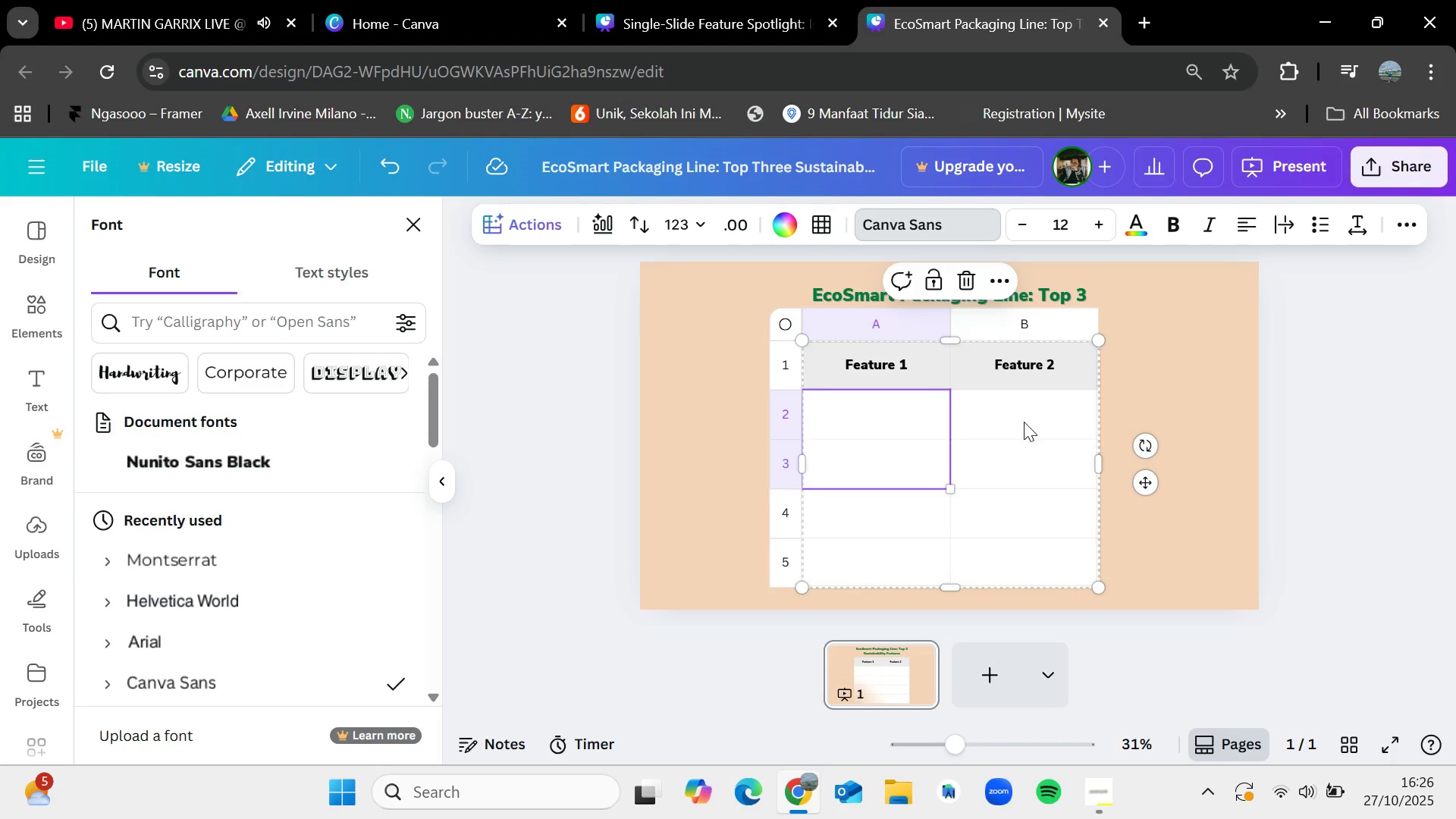 
left_click_drag(start_coordinate=[1024, 422], to_coordinate=[1021, 427])
 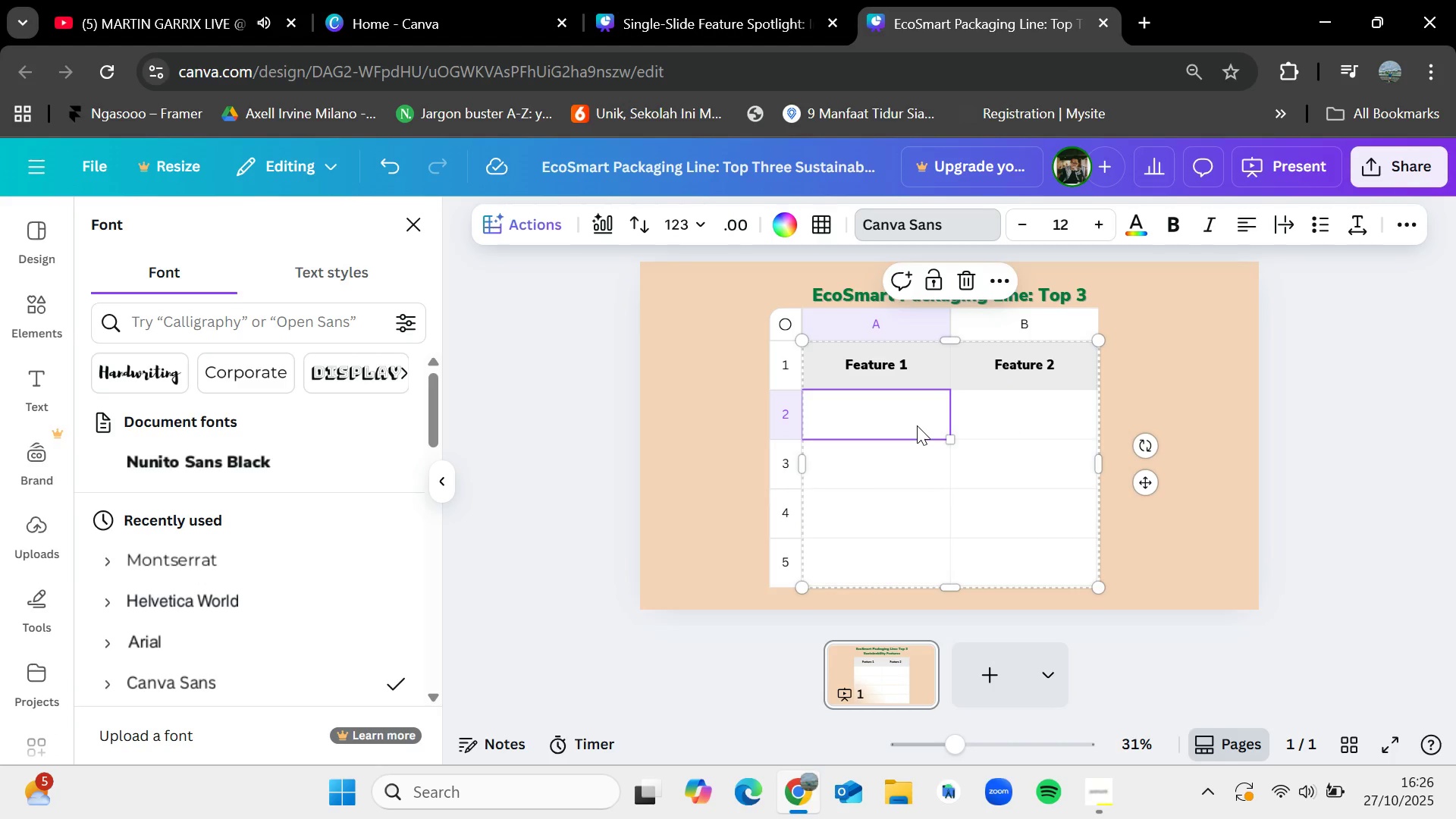 
left_click([917, 425])
 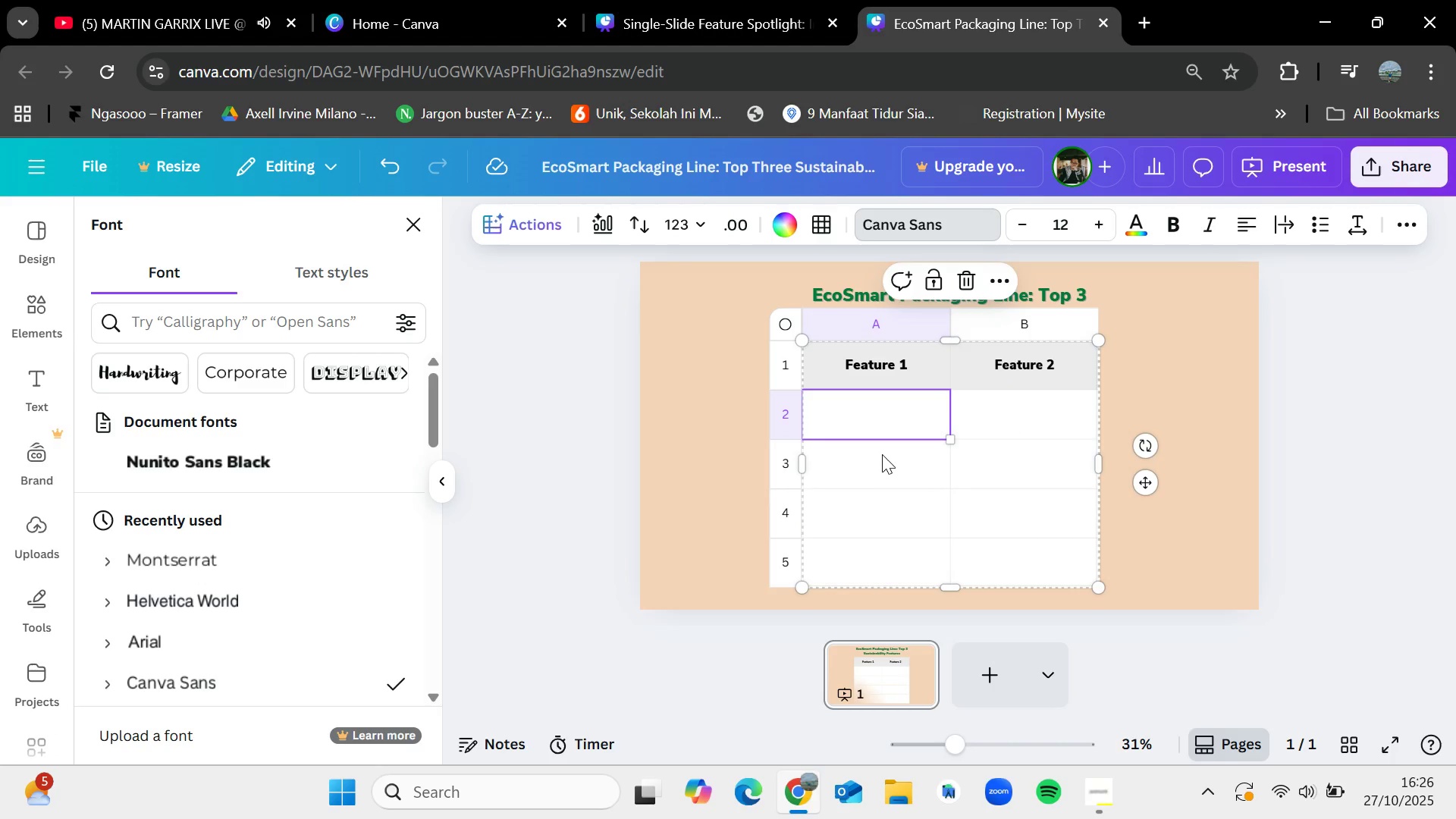 
left_click_drag(start_coordinate=[864, 466], to_coordinate=[1008, 544])
 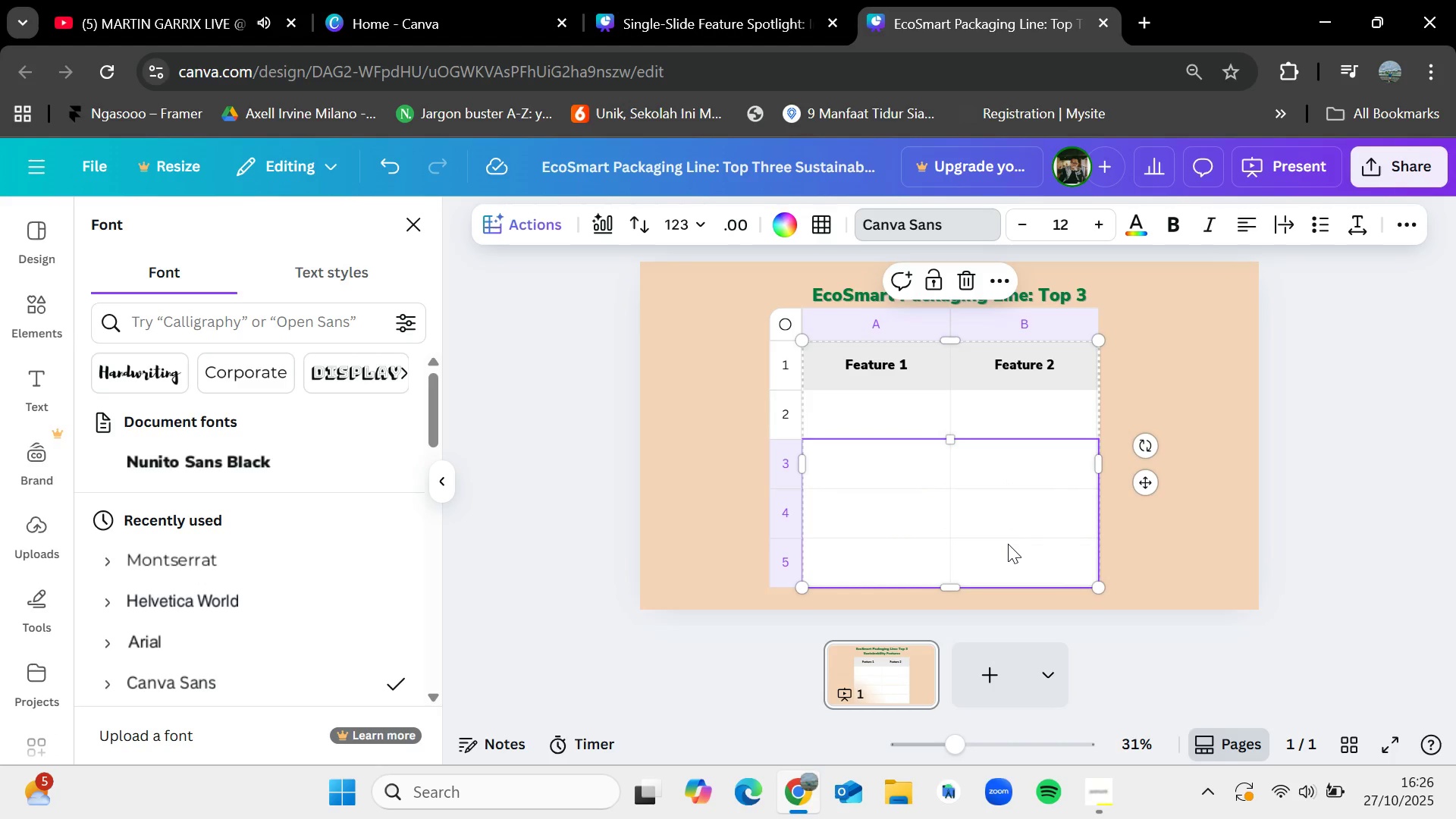 
key(Delete)
 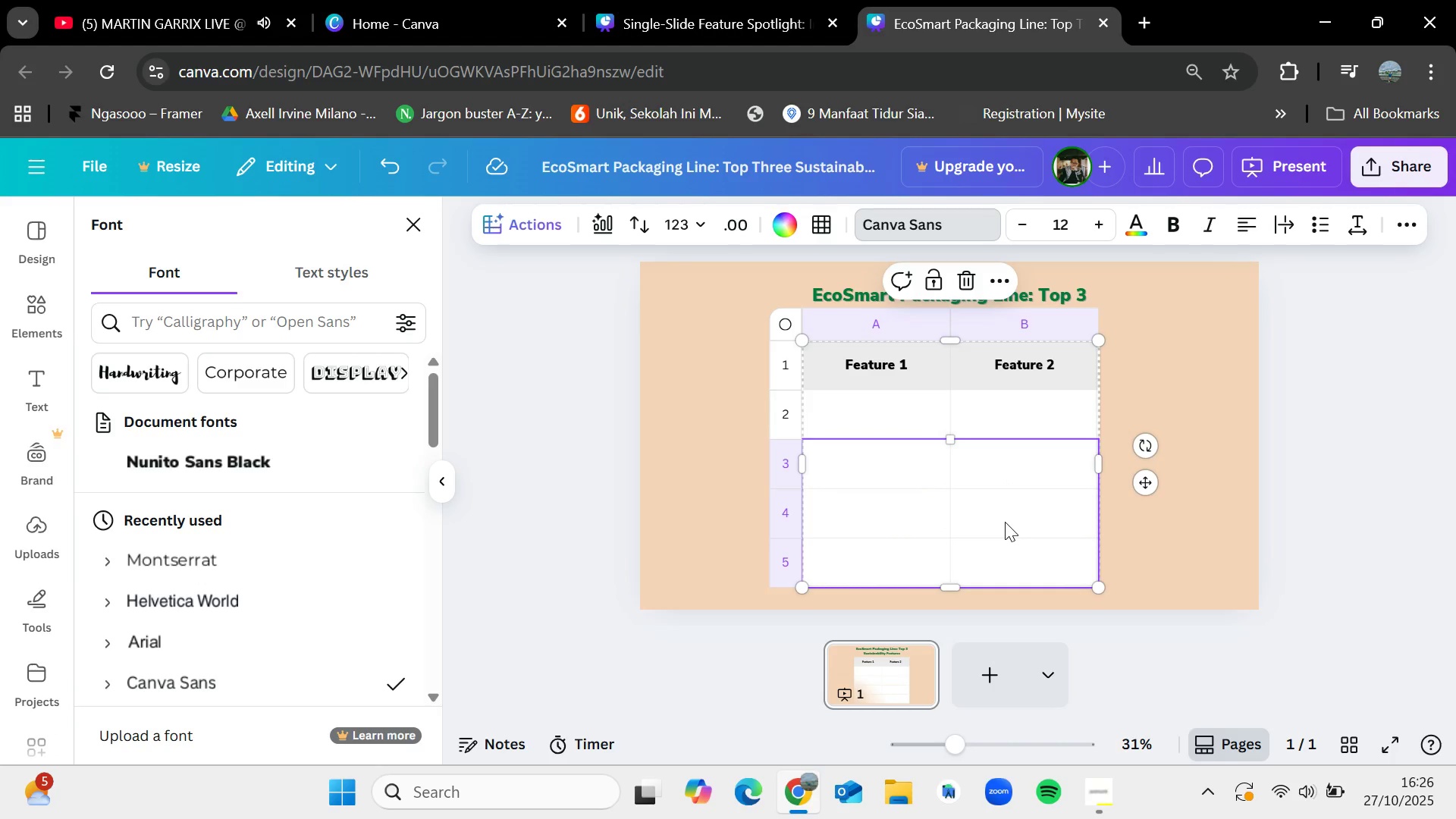 
right_click([1005, 522])
 